 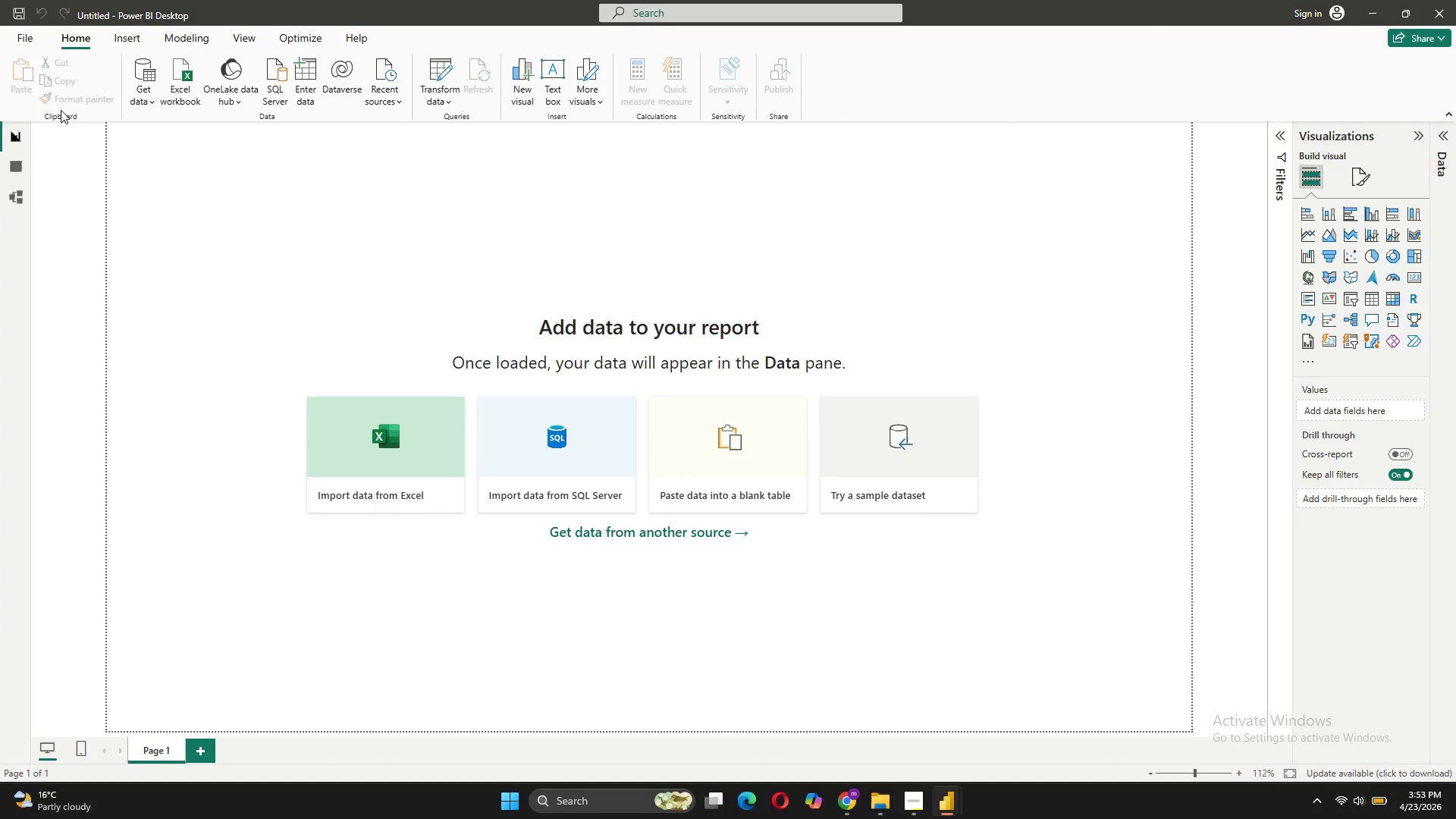 
left_click([147, 103])
 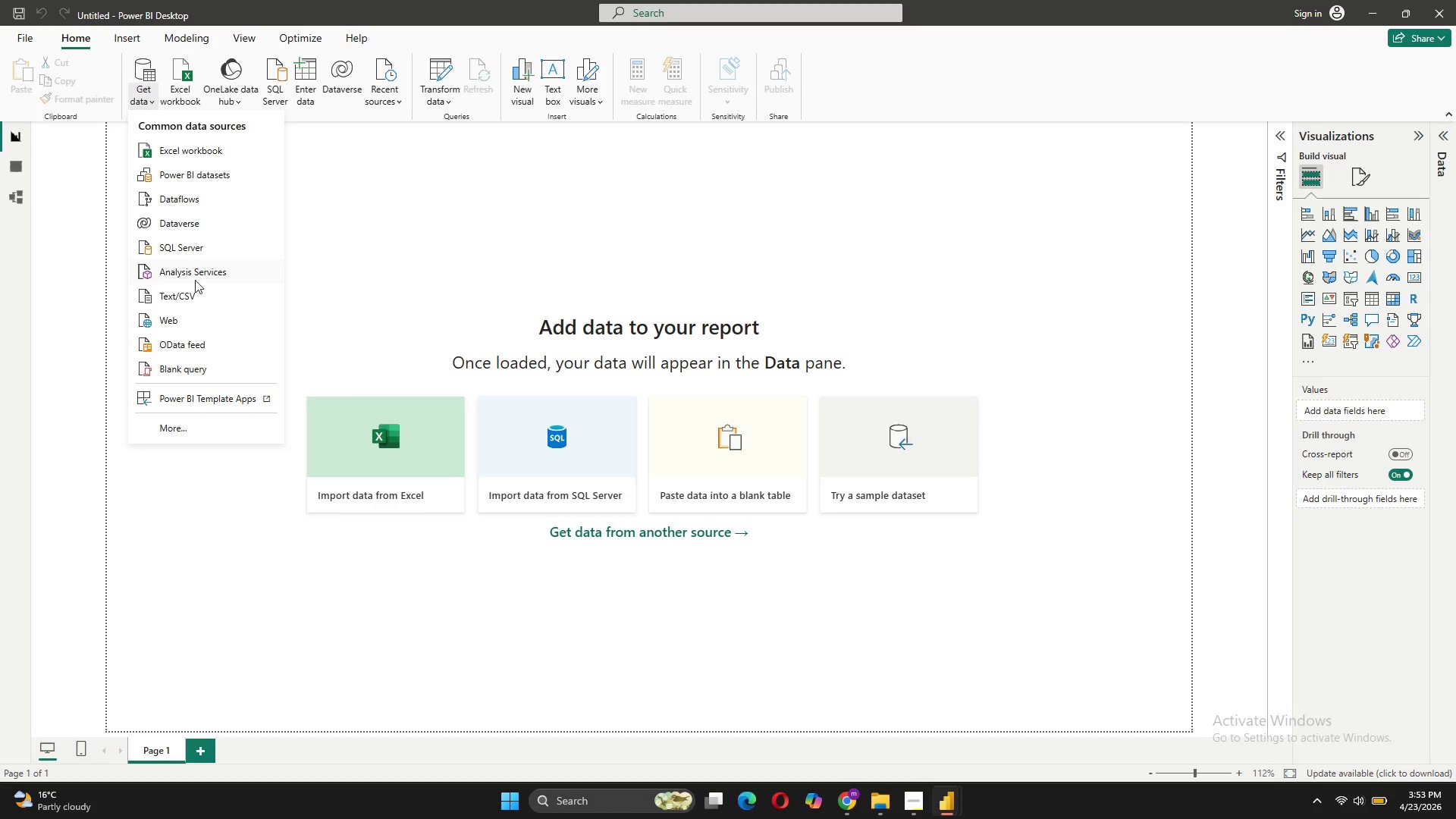 
left_click([192, 292])
 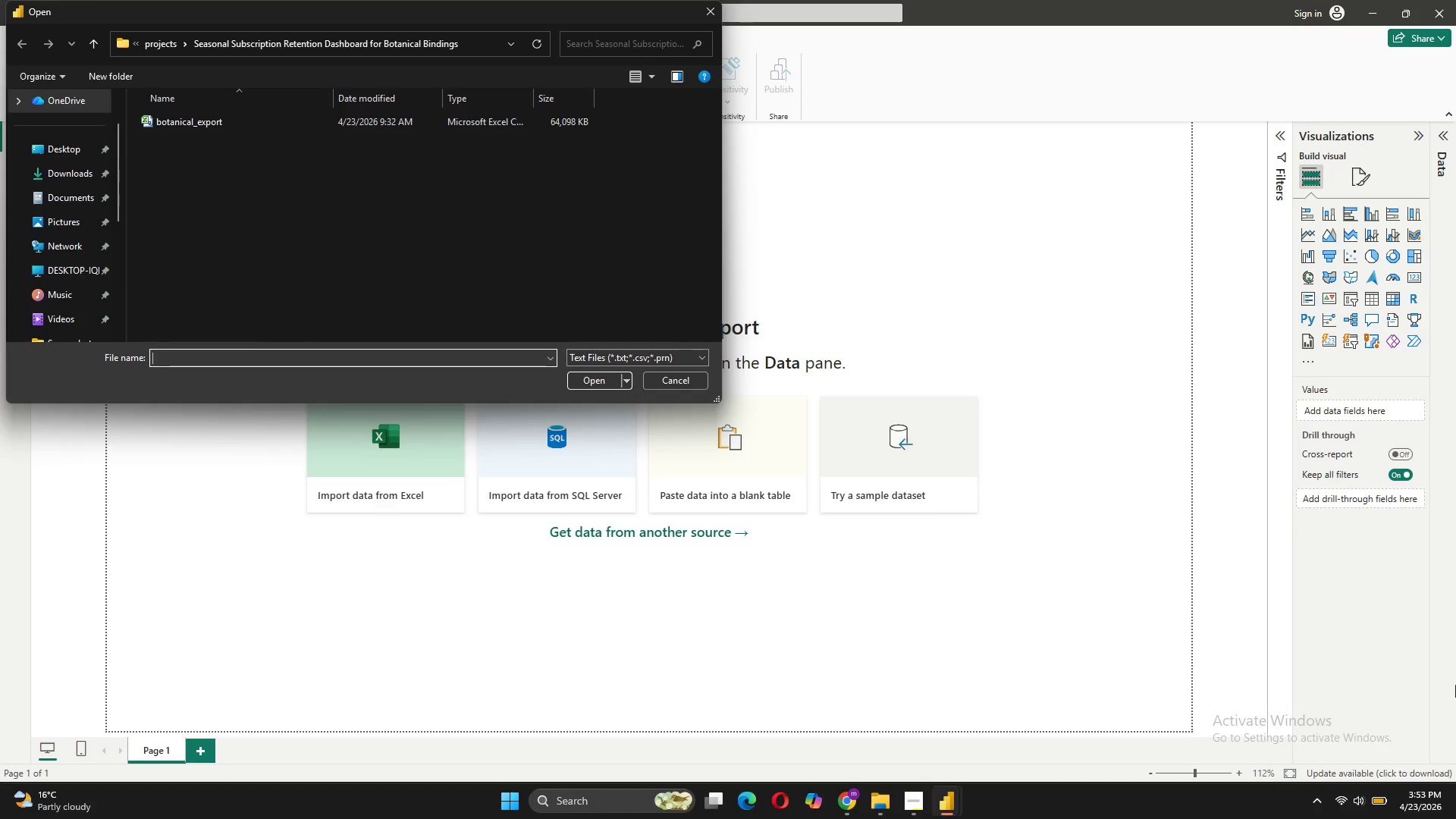 
wait(7.73)
 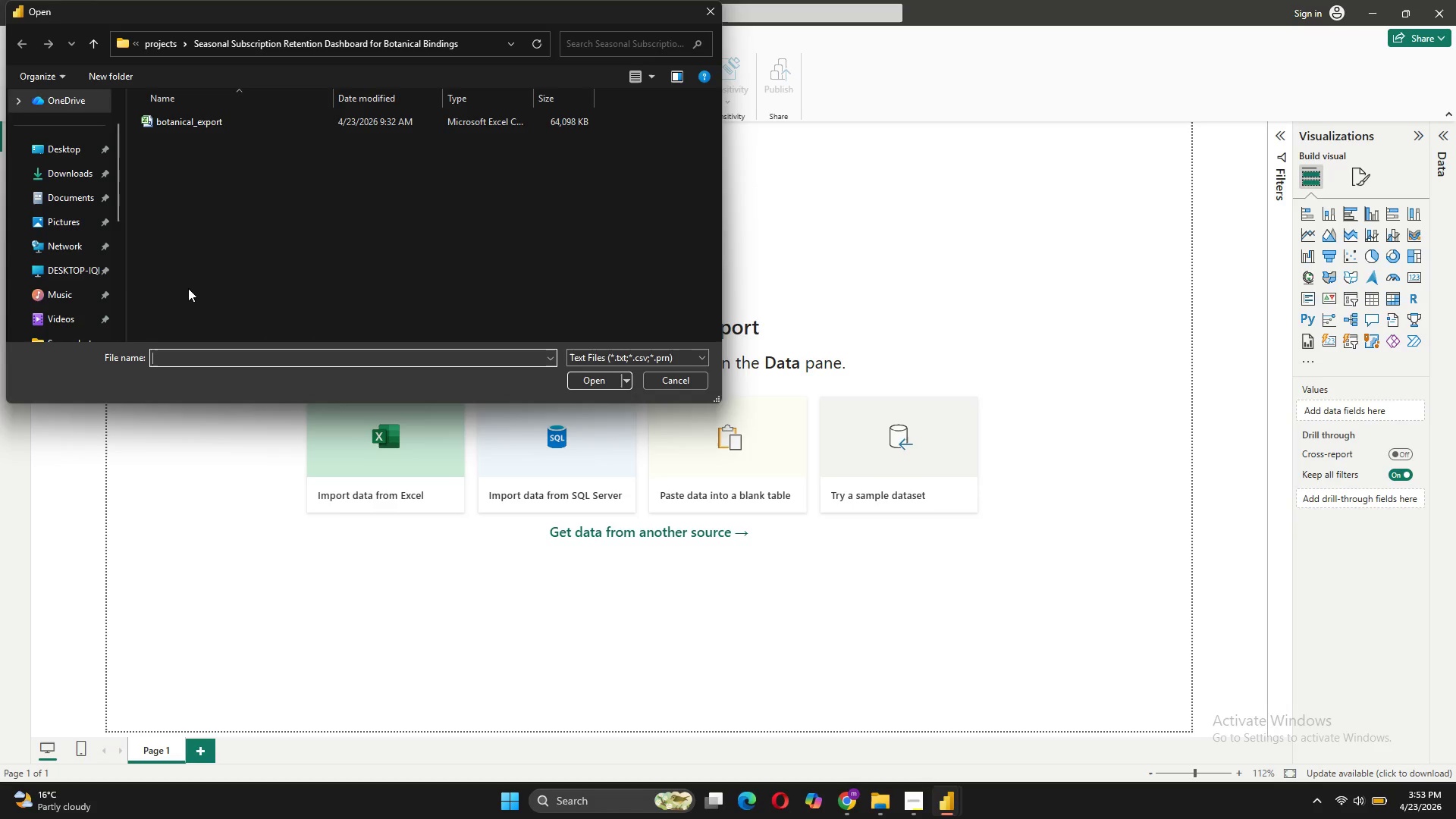 
left_click([86, 174])
 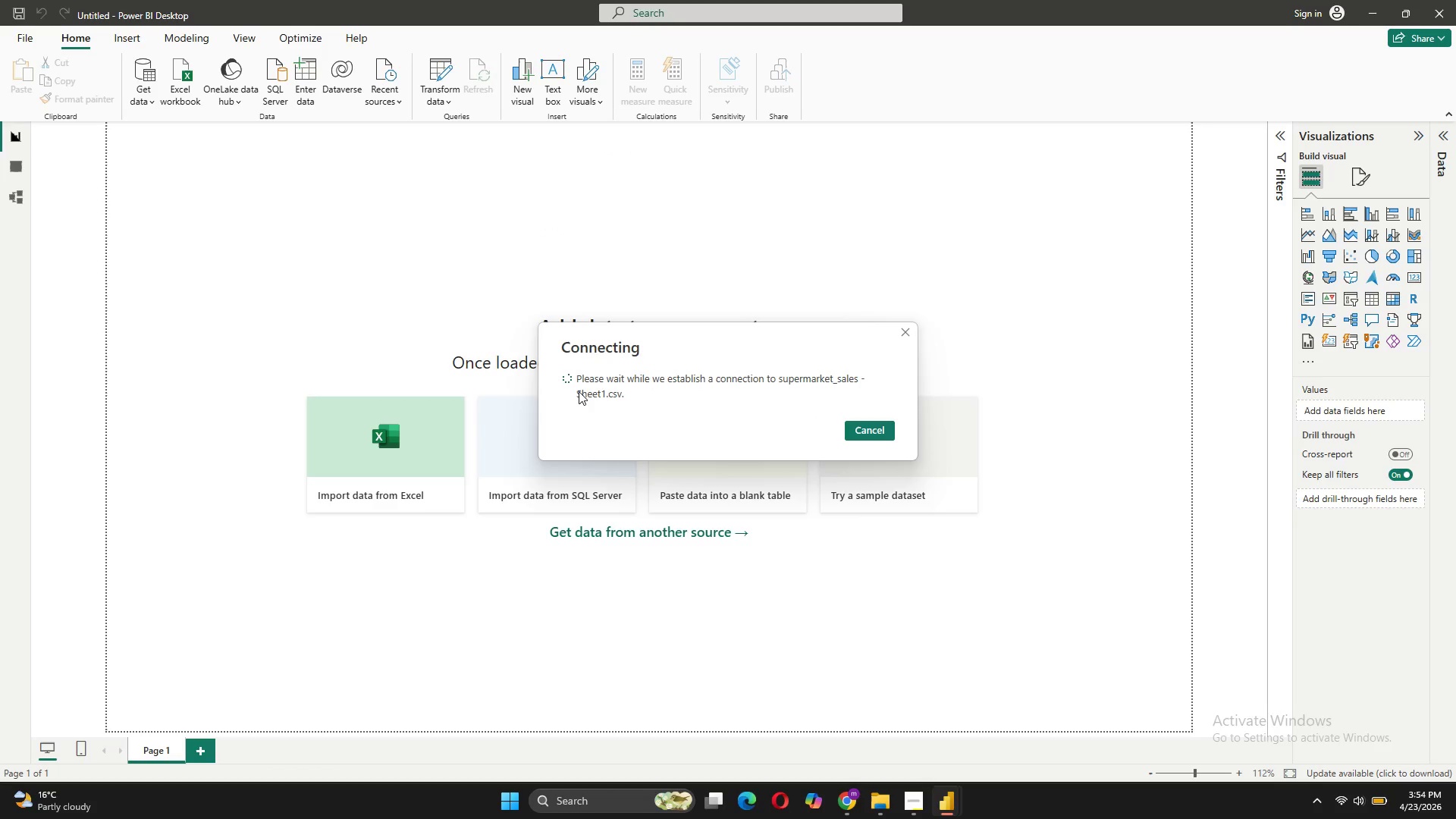 
wait(13.0)
 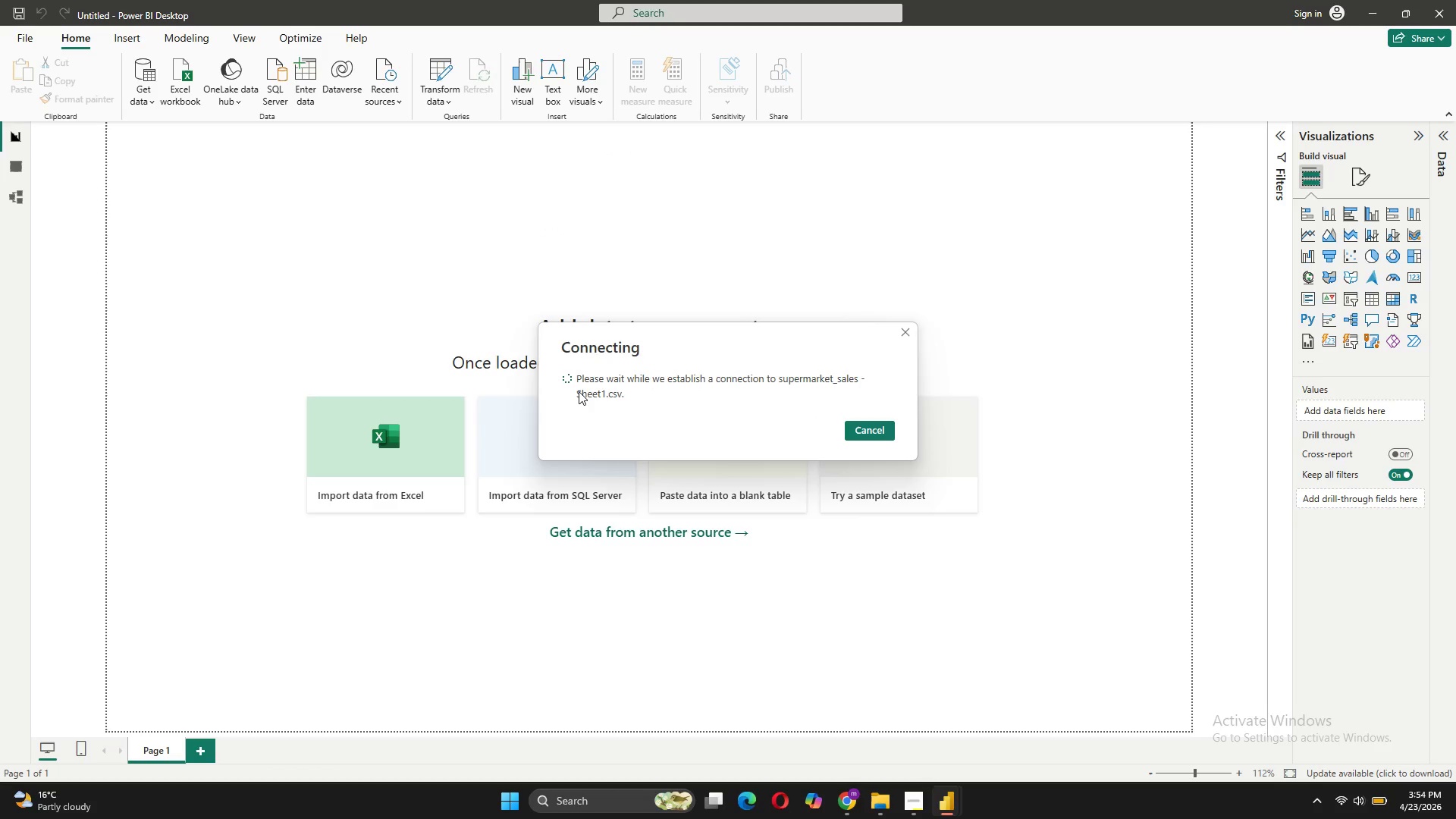 
scroll: coordinate [576, 391], scroll_direction: down, amount: 4.0
 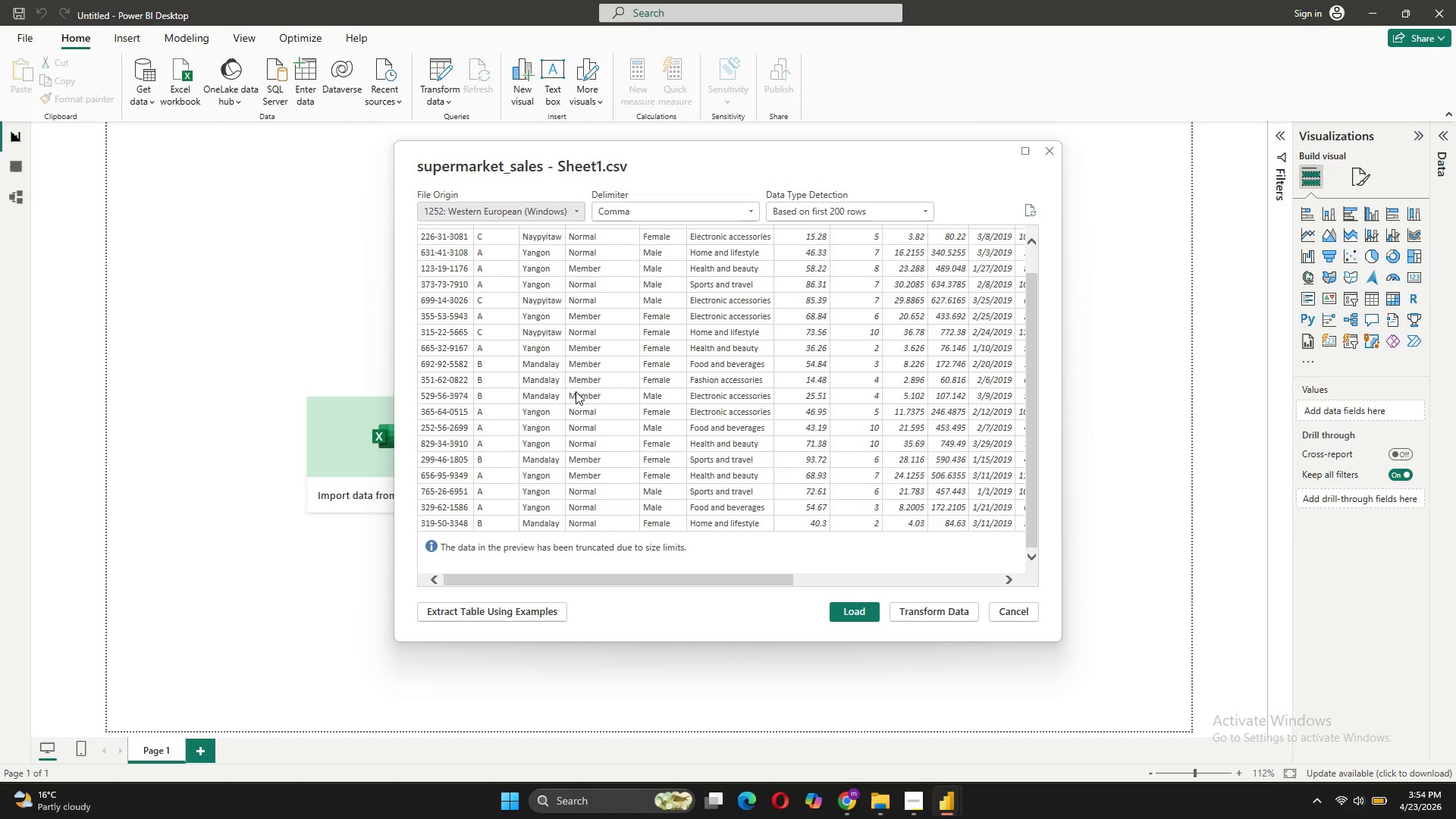 
scroll: coordinate [576, 391], scroll_direction: up, amount: 4.0
 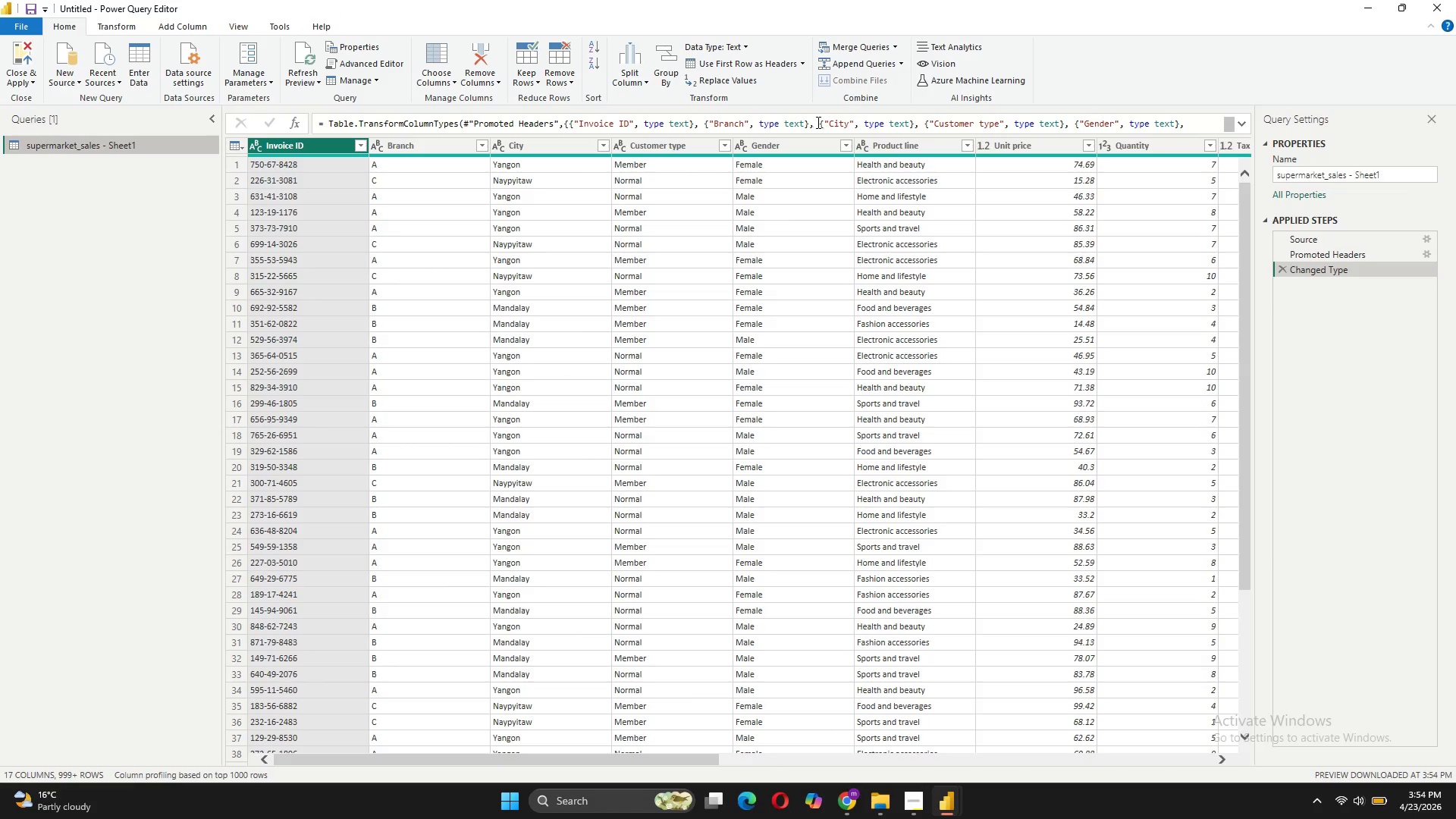 
wait(32.57)
 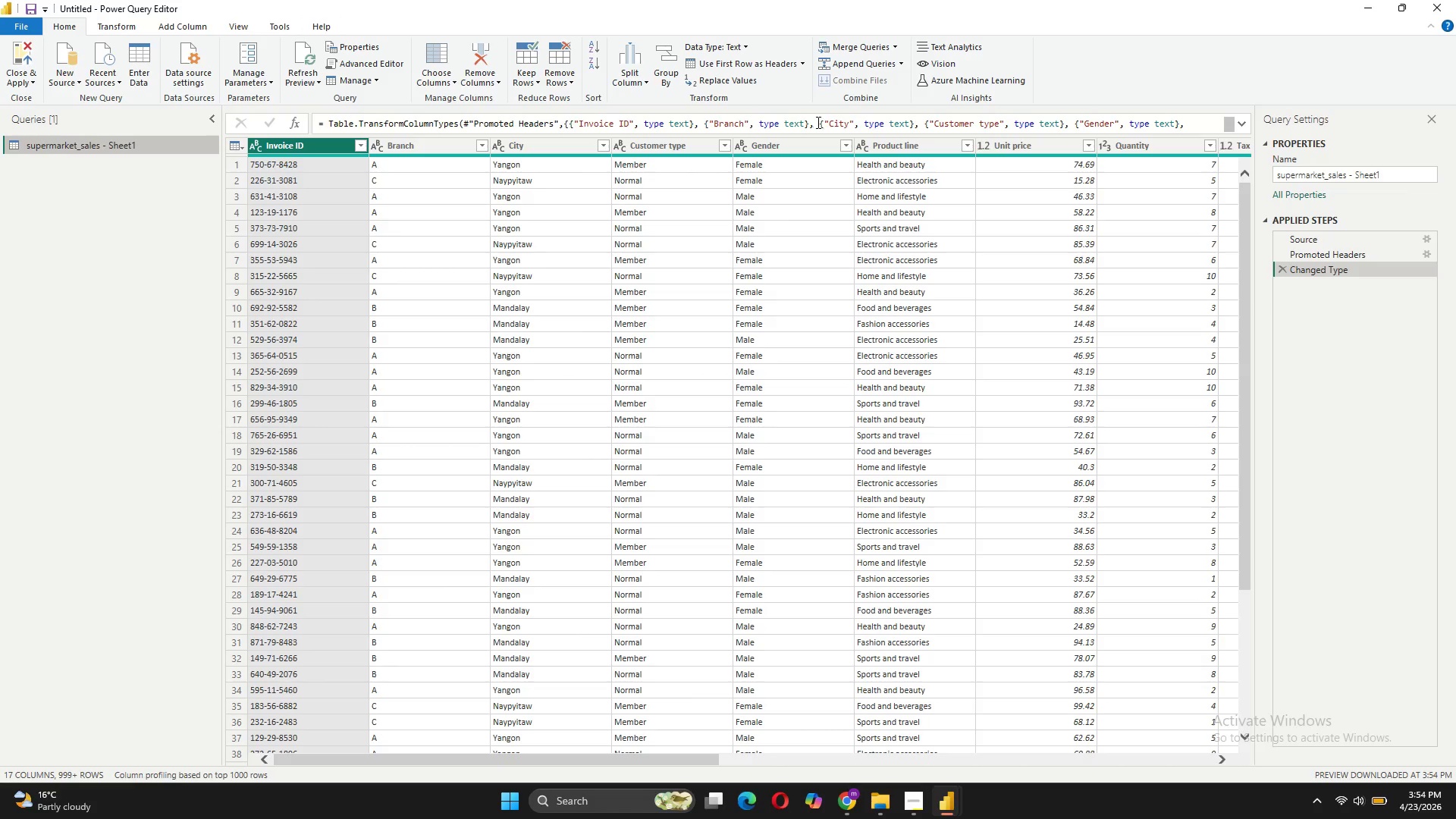 
left_click([968, 453])
 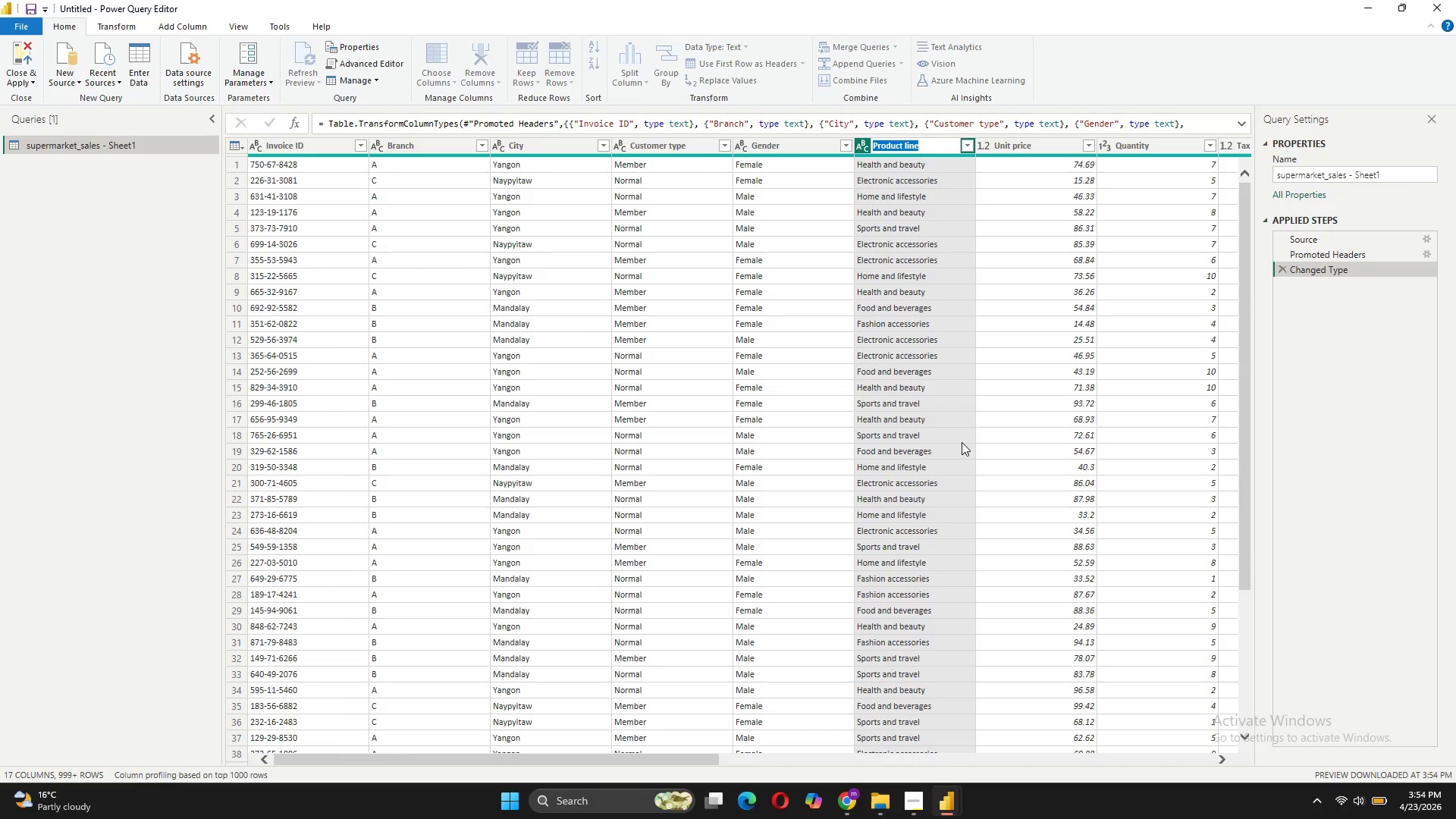 
type(Product Category)
 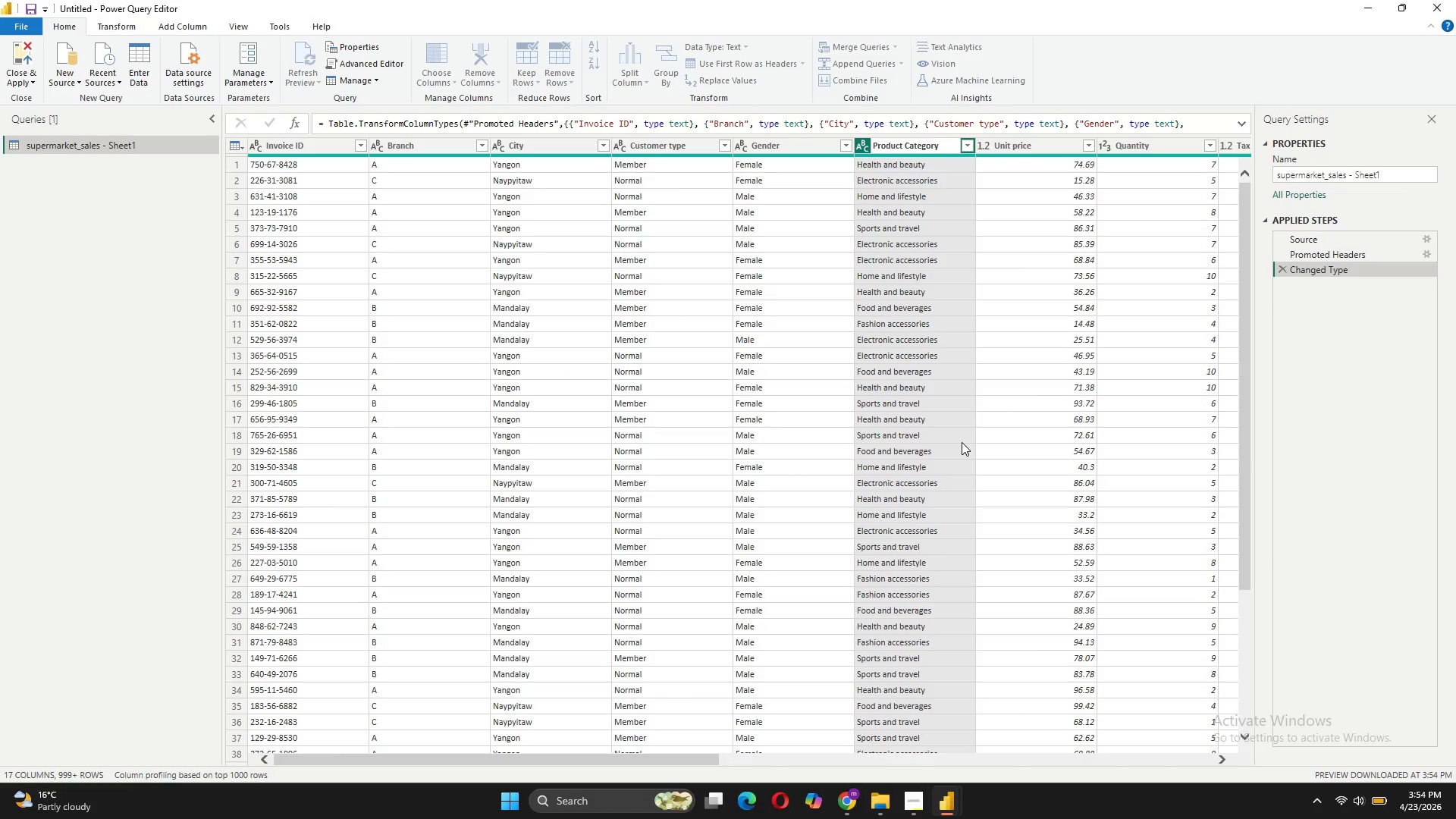 
key(Enter)
 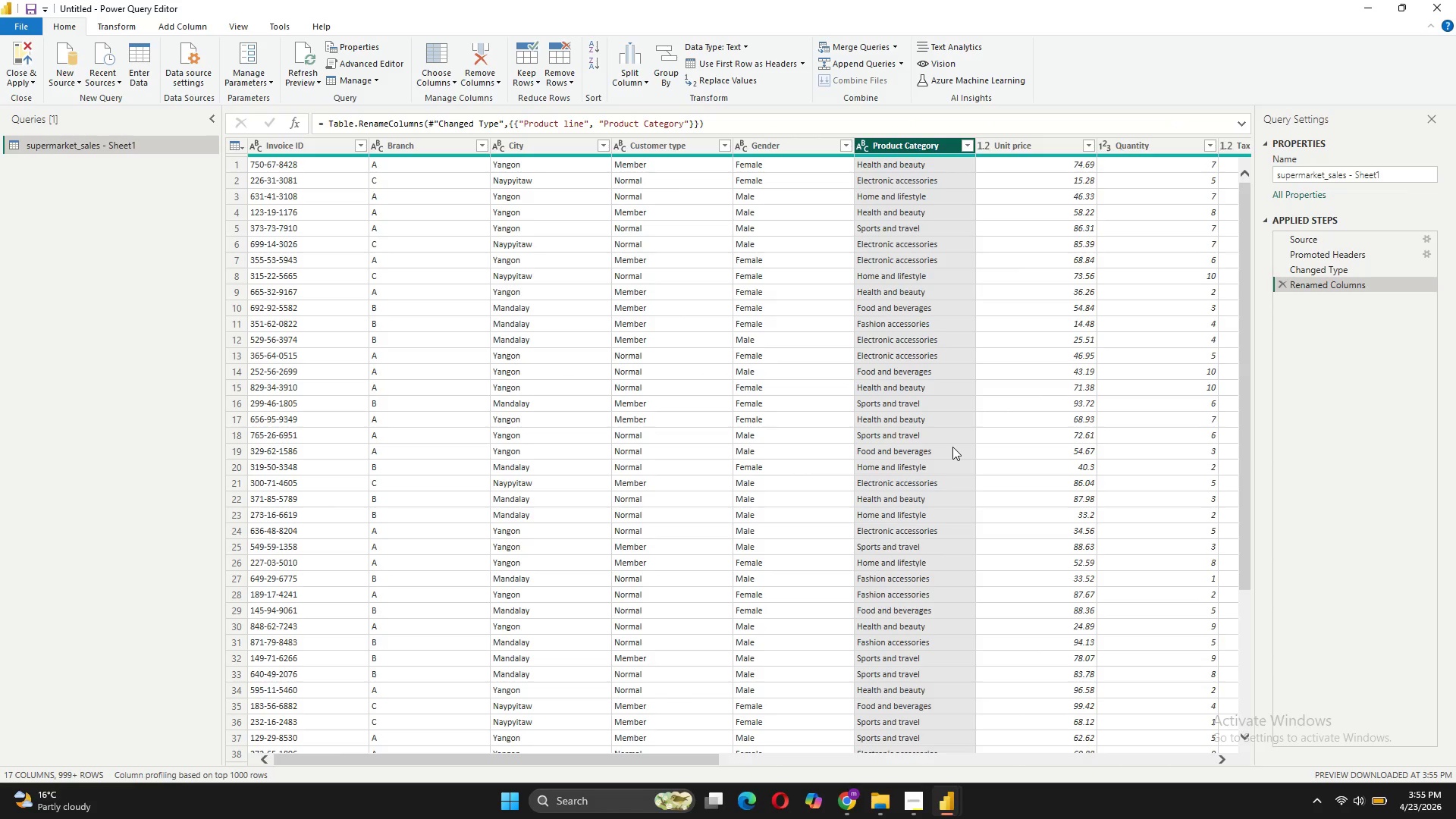 
wait(10.95)
 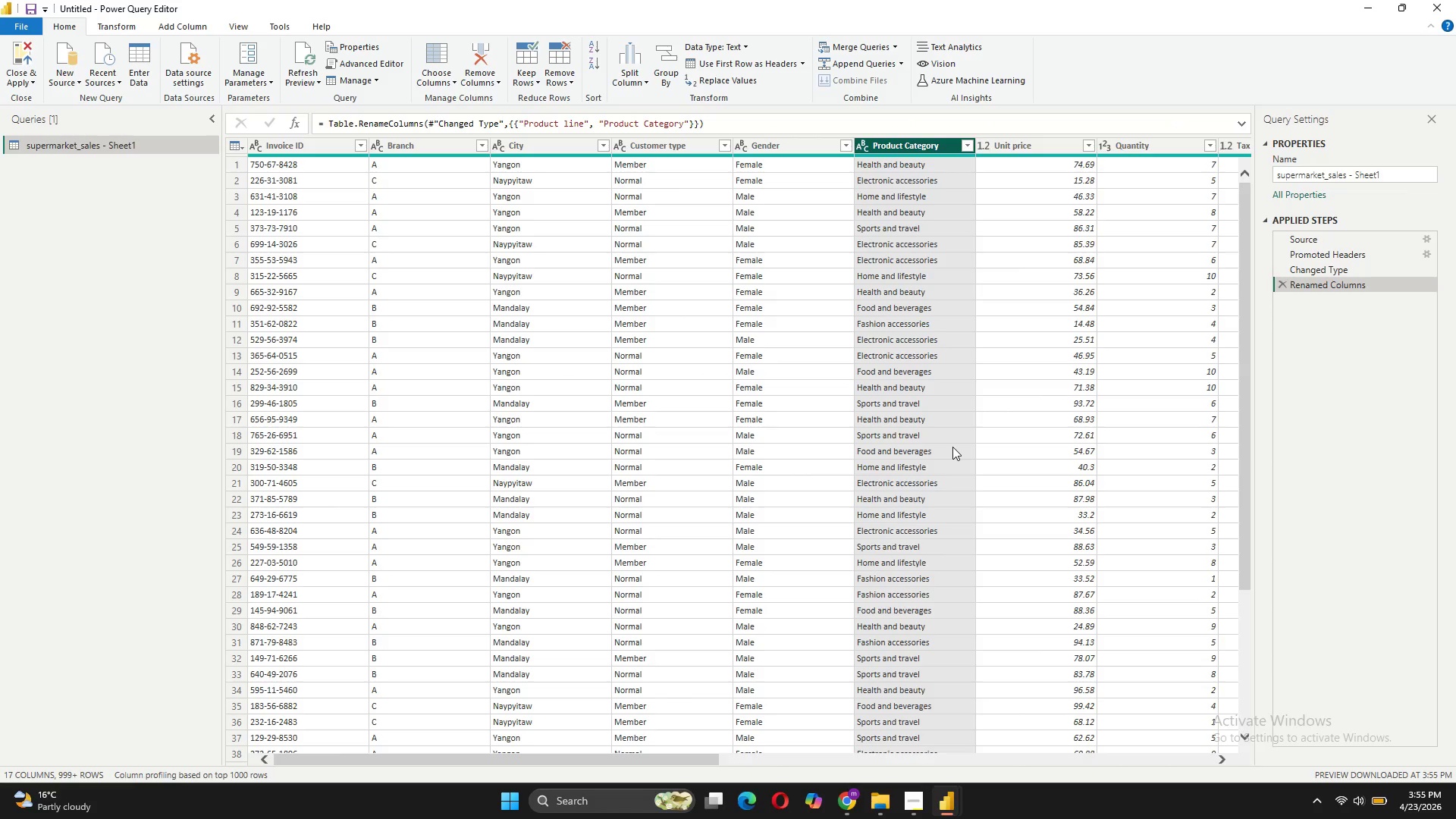 
right_click([1012, 147])
 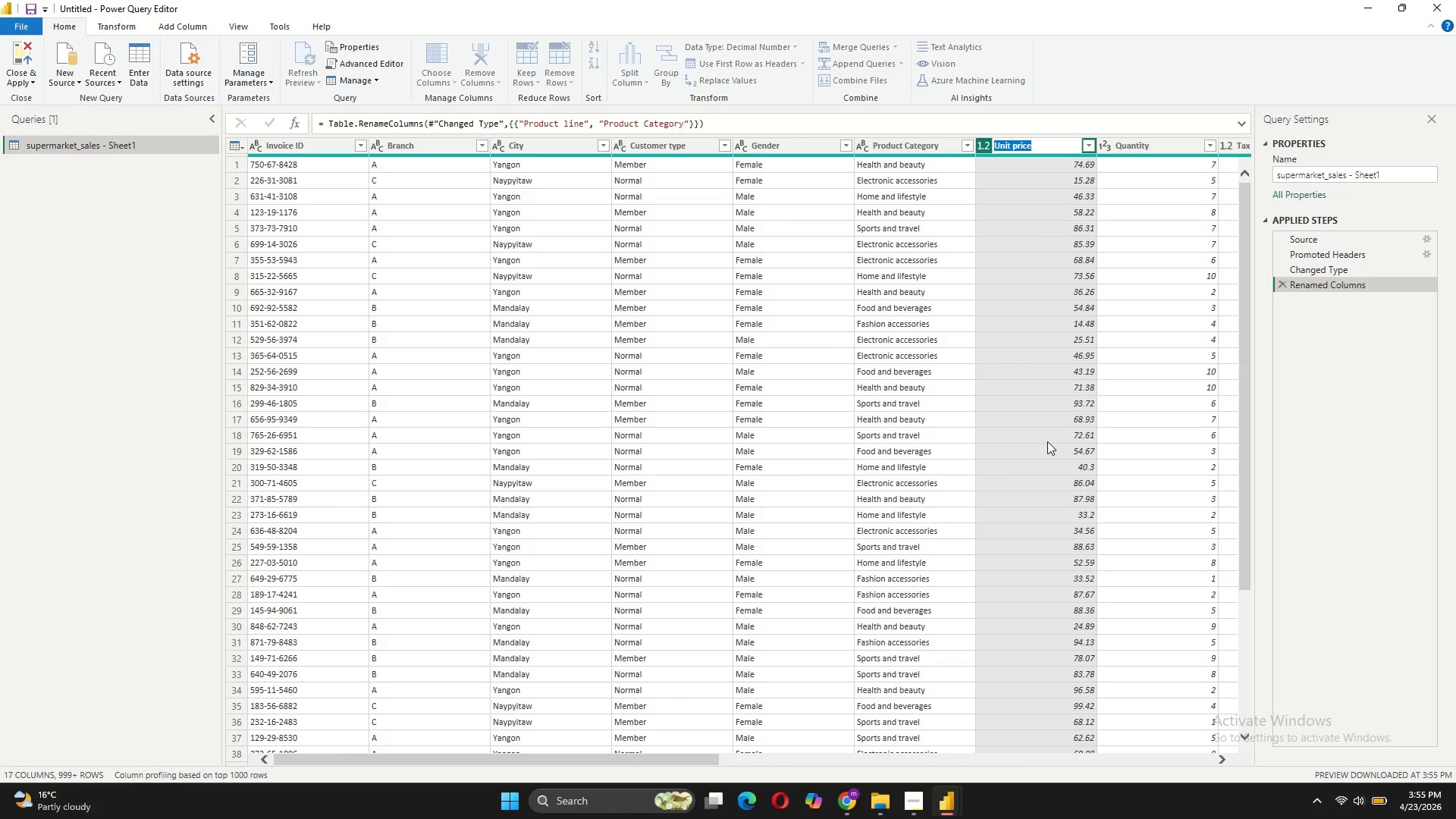 
wait(7.2)
 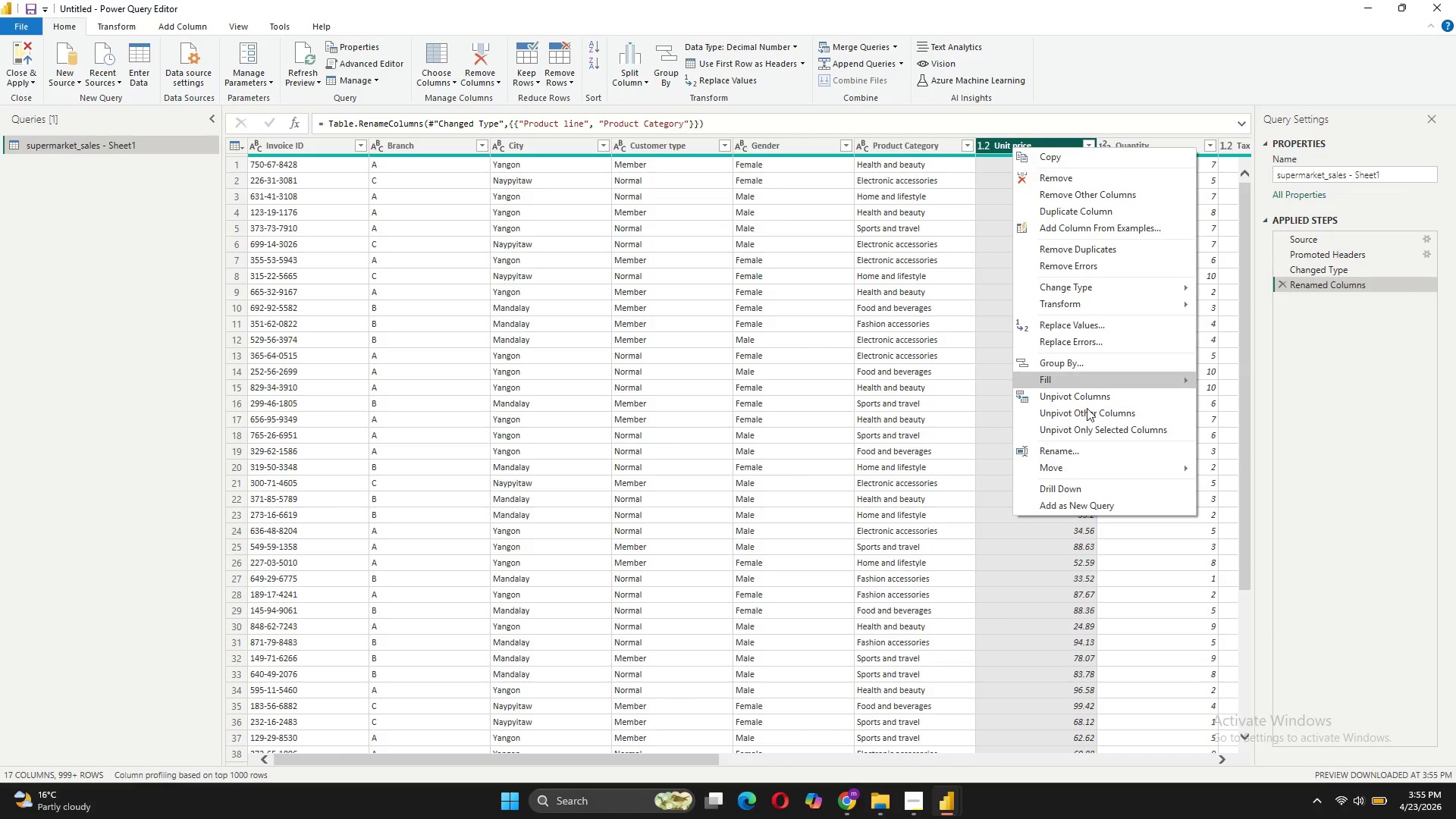 
left_click([1009, 142])
 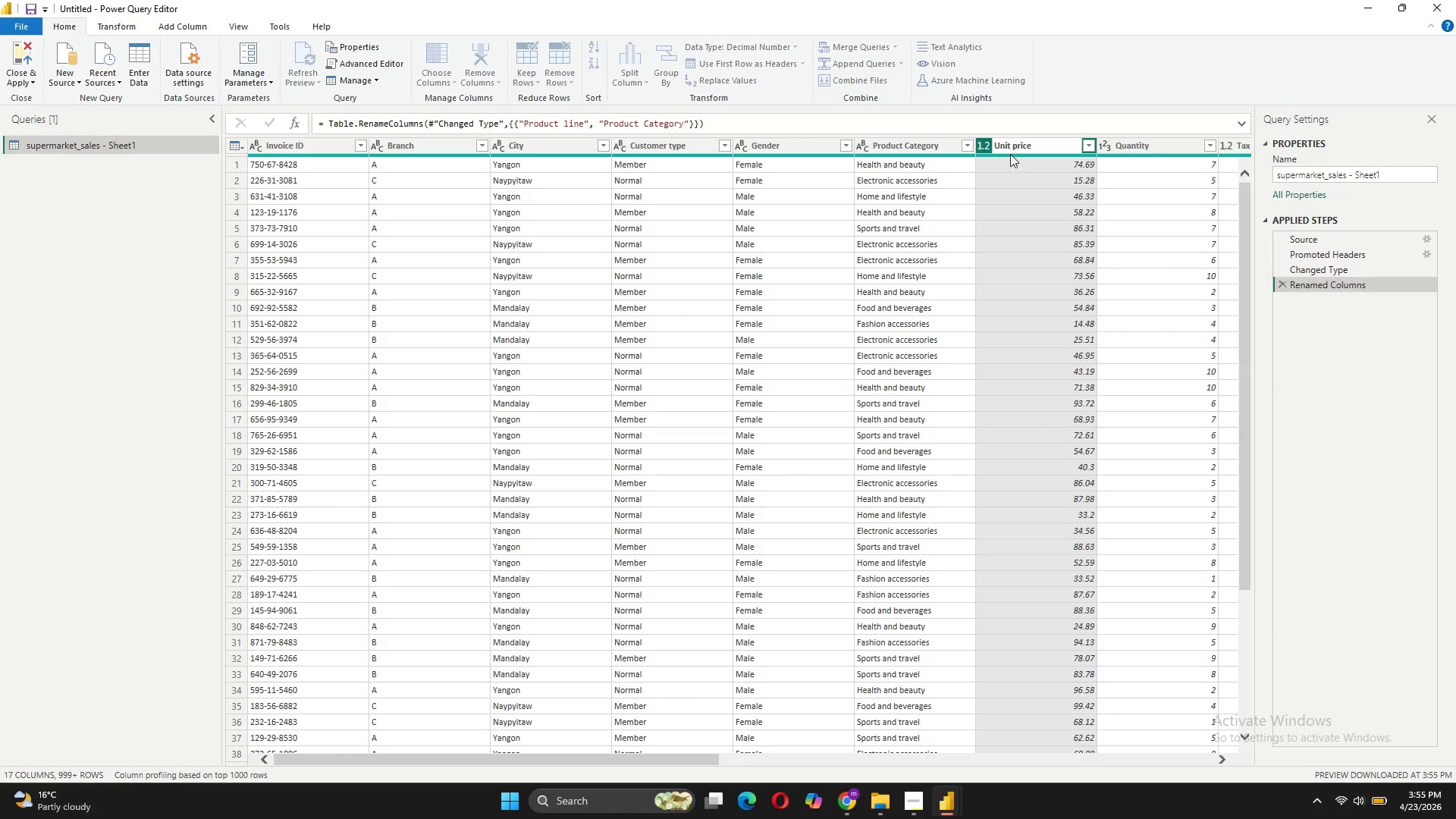 
key(Backspace)
key(Backspace)
key(Backspace)
key(Backspace)
type(Rey)
key(Backspace)
type(tail)
 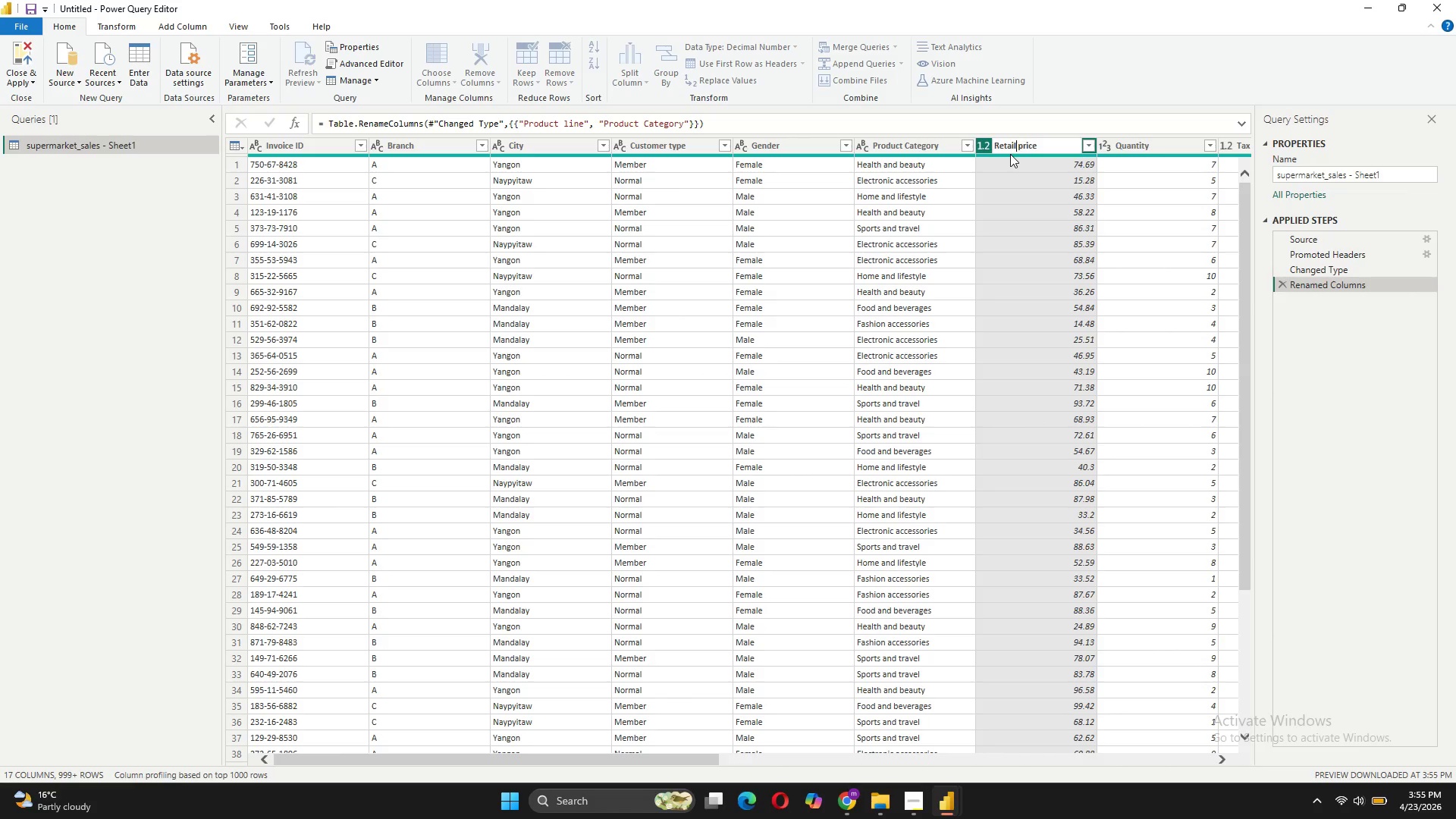 
key(Enter)
 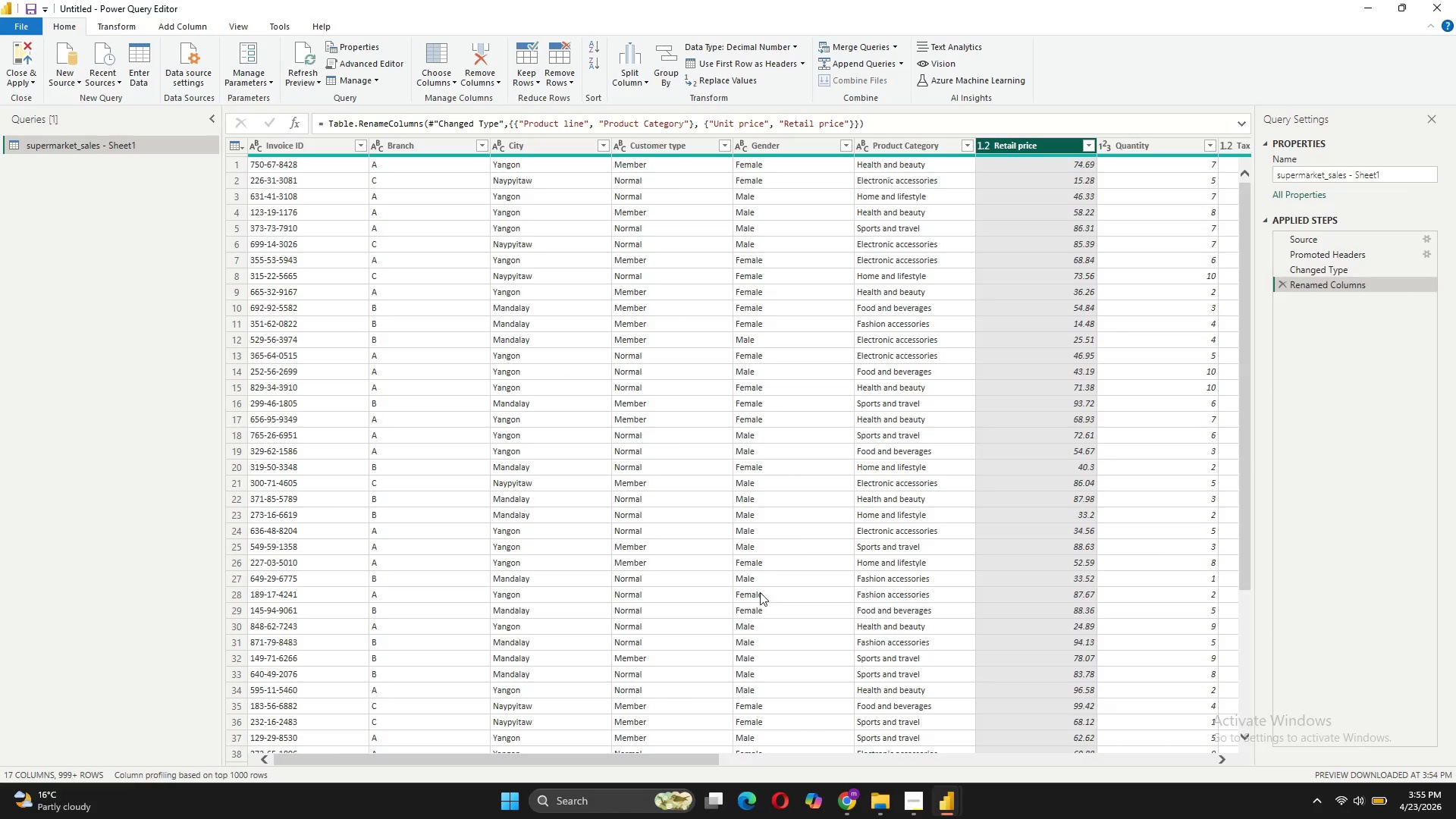 
left_click_drag(start_coordinate=[682, 758], to_coordinate=[1122, 763])
 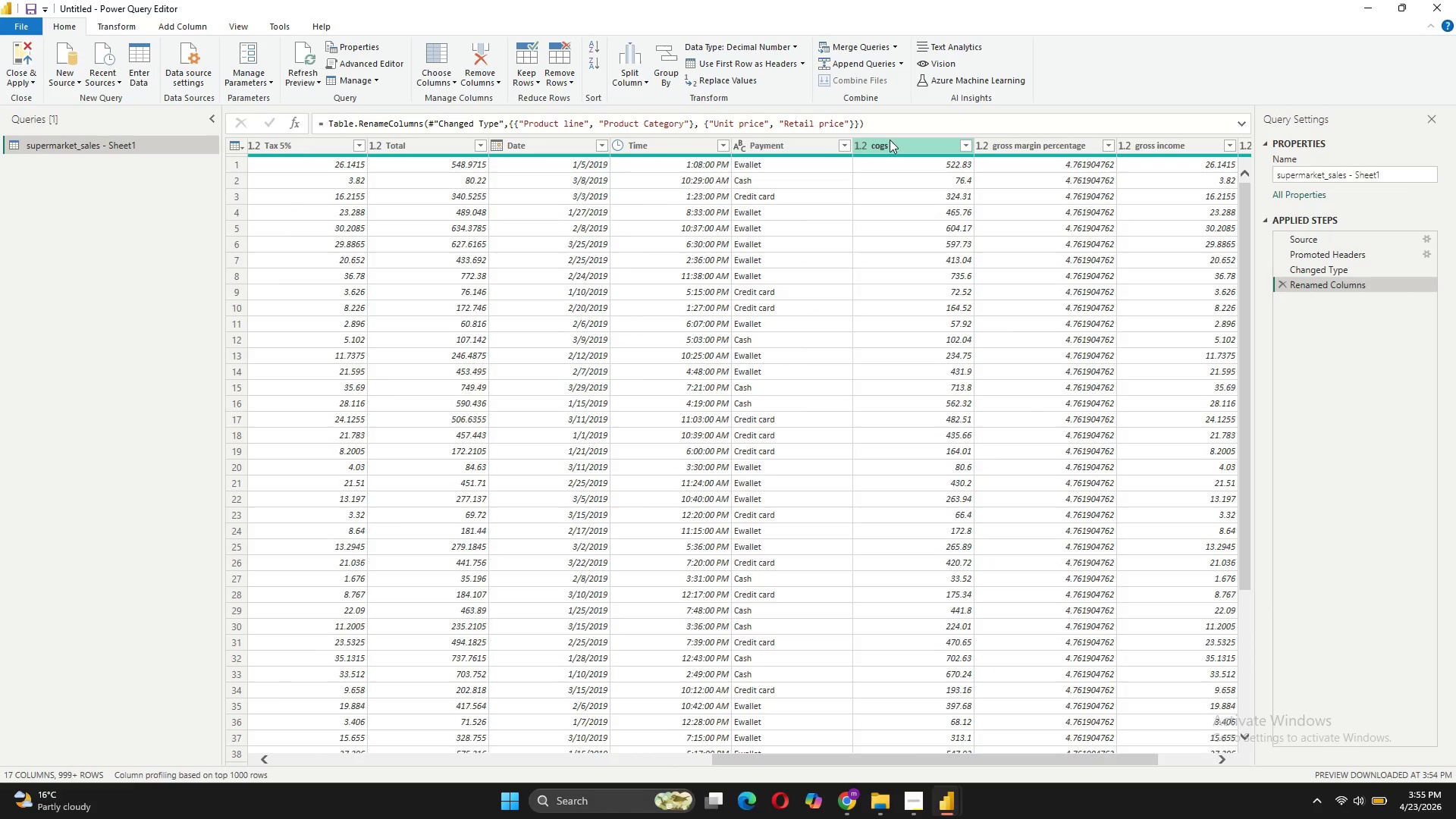 
right_click([890, 140])
 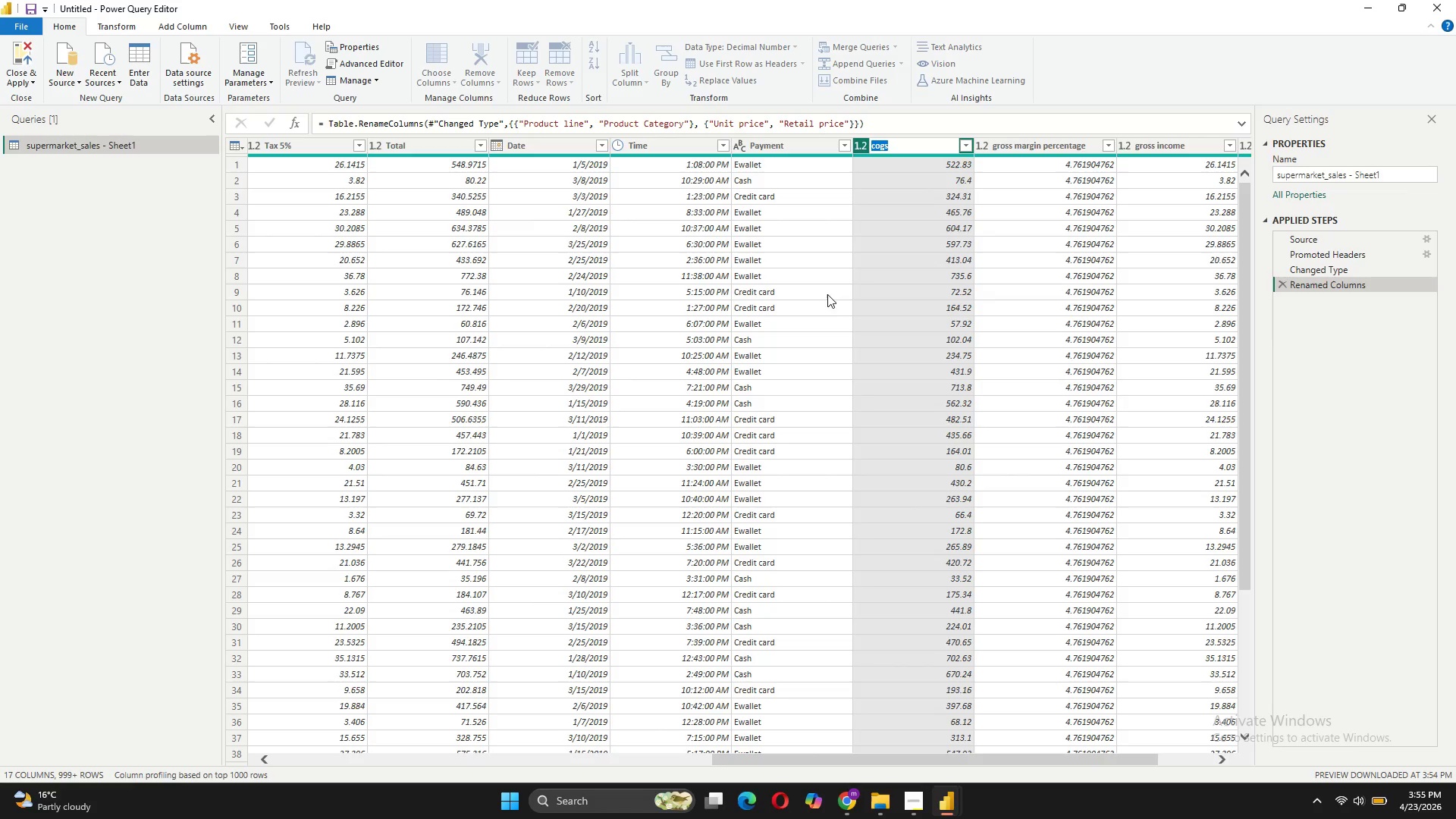 
wait(6.0)
 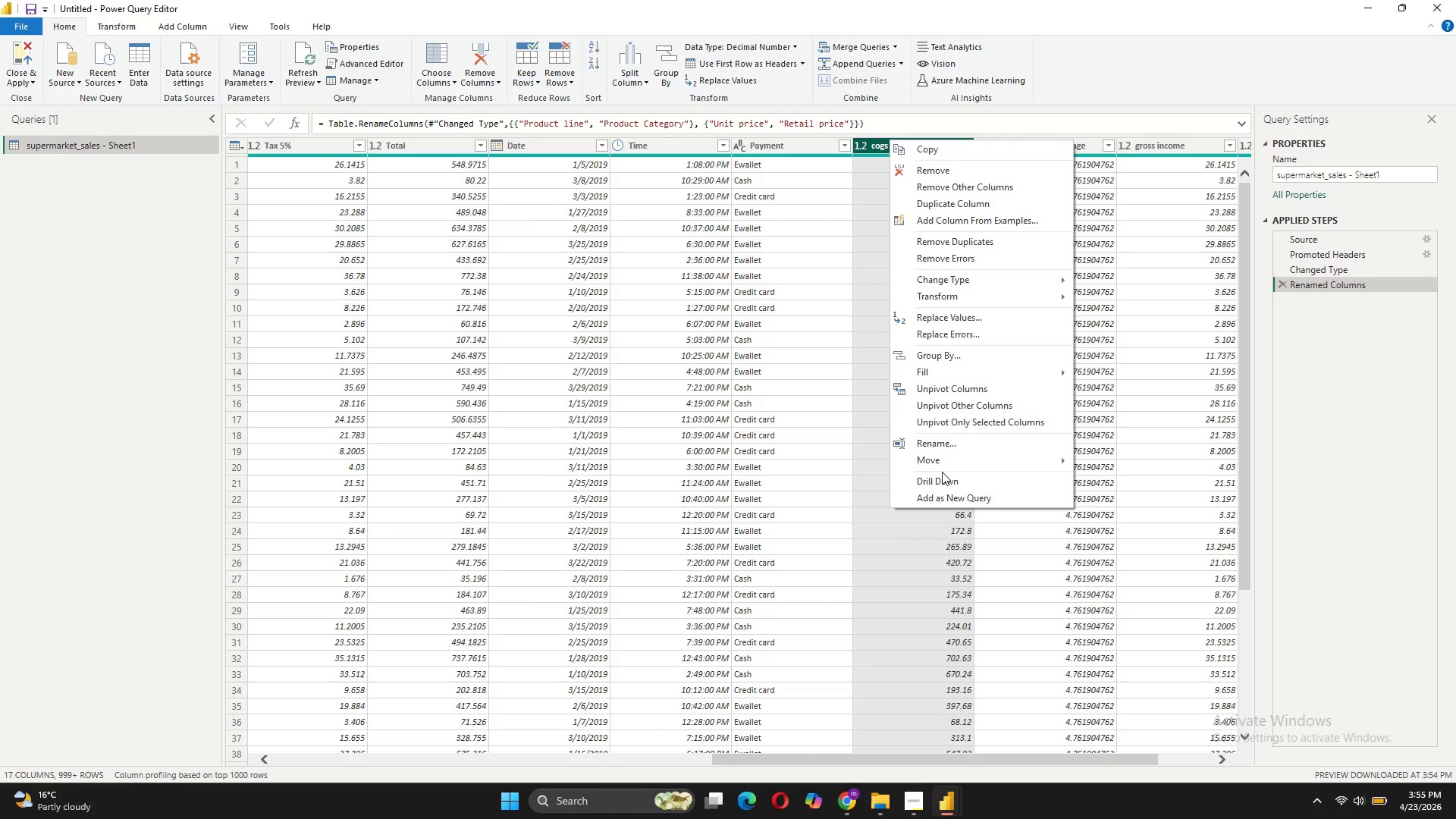 
type(Cost)
 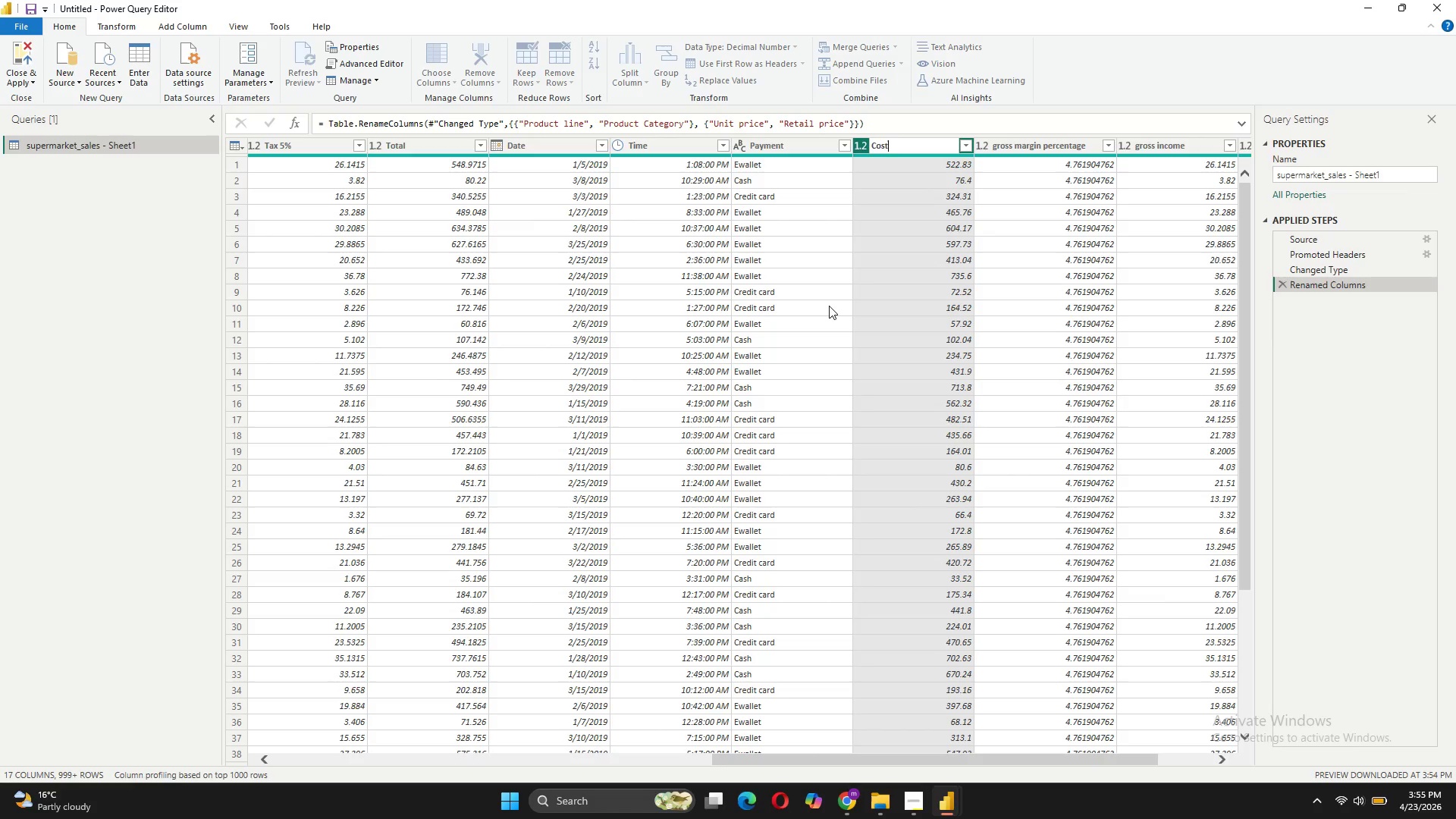 
key(Enter)
 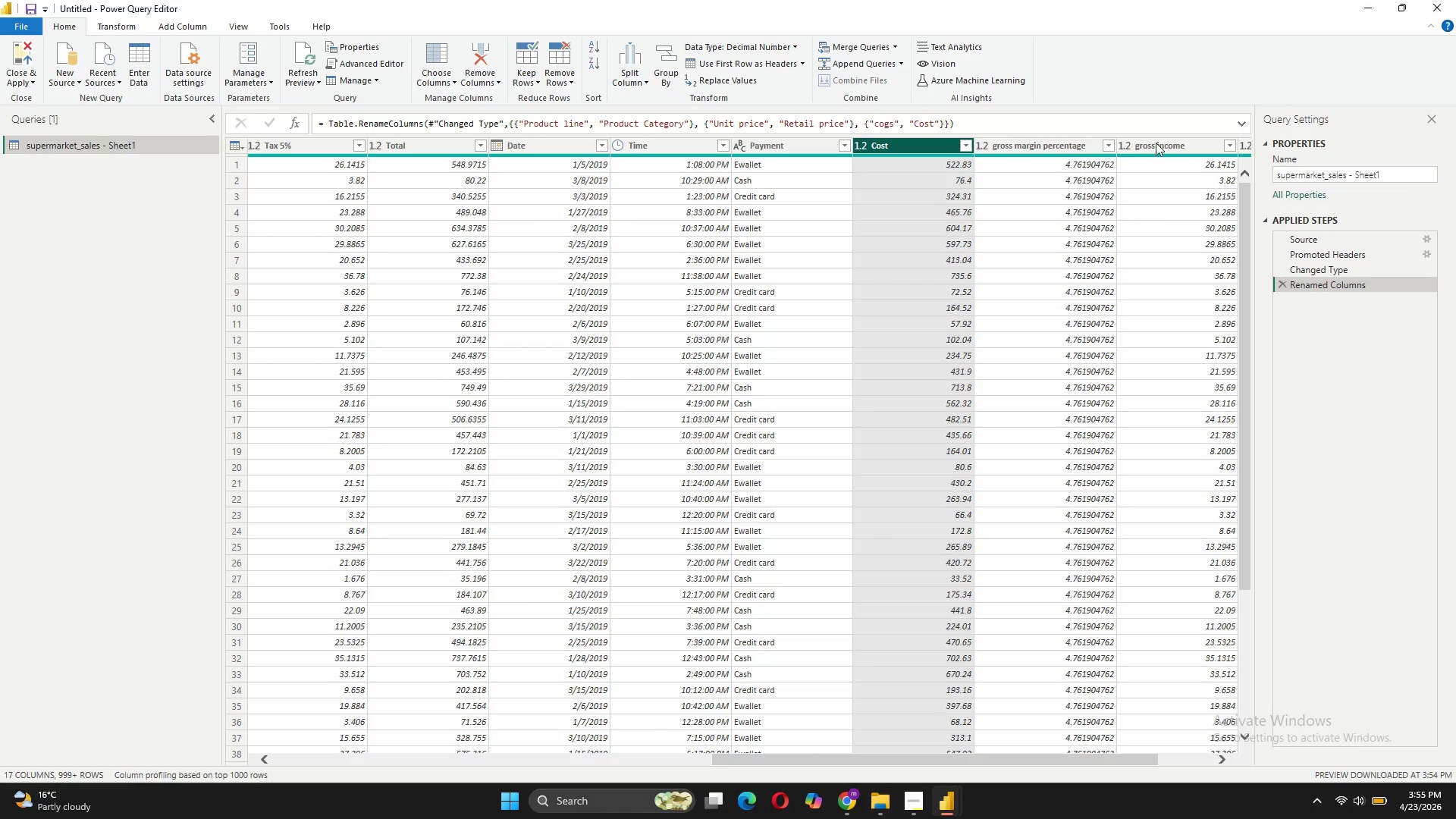 
right_click([1166, 150])
 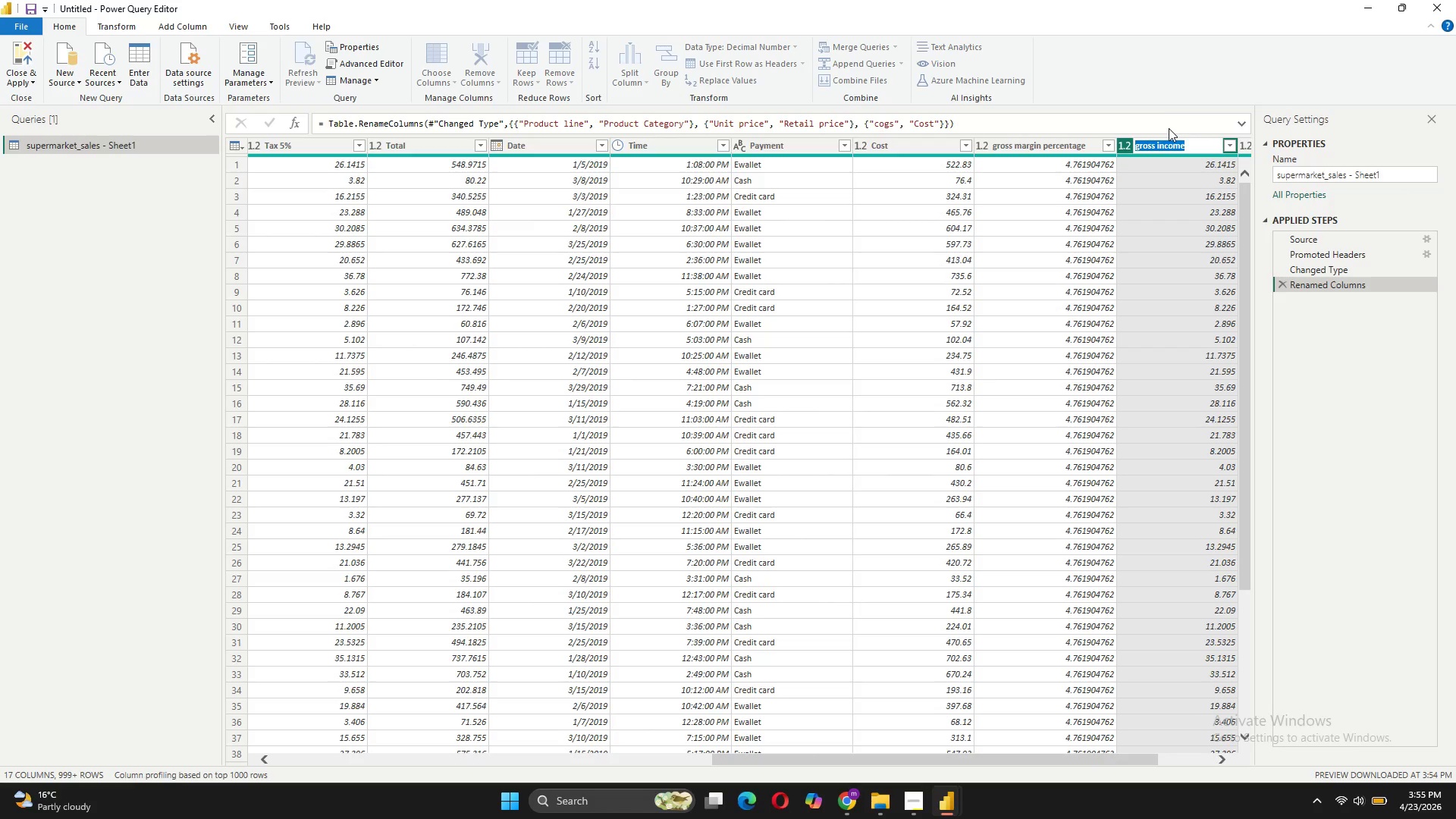 
wait(5.7)
 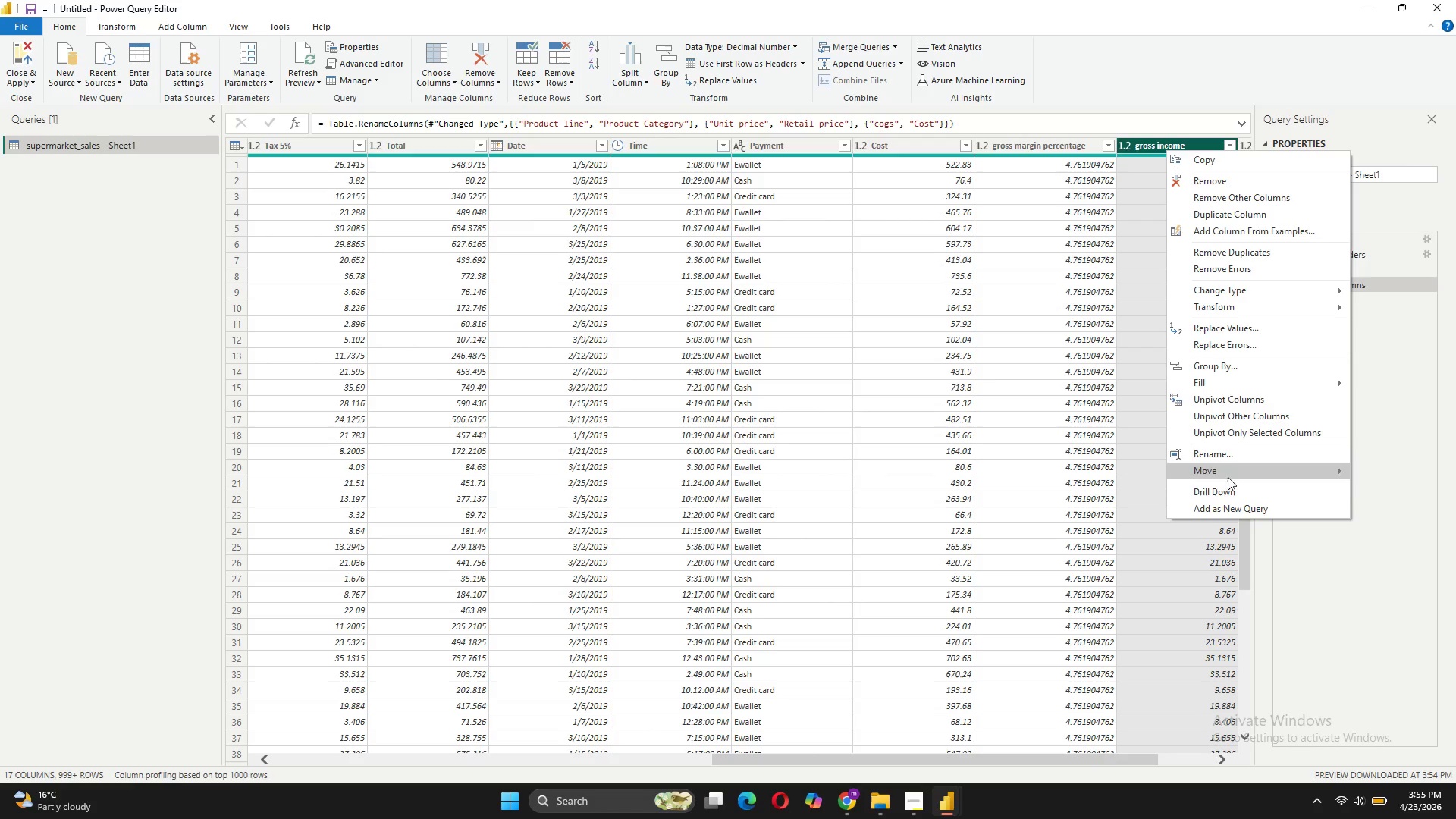 
type(Revenue)
 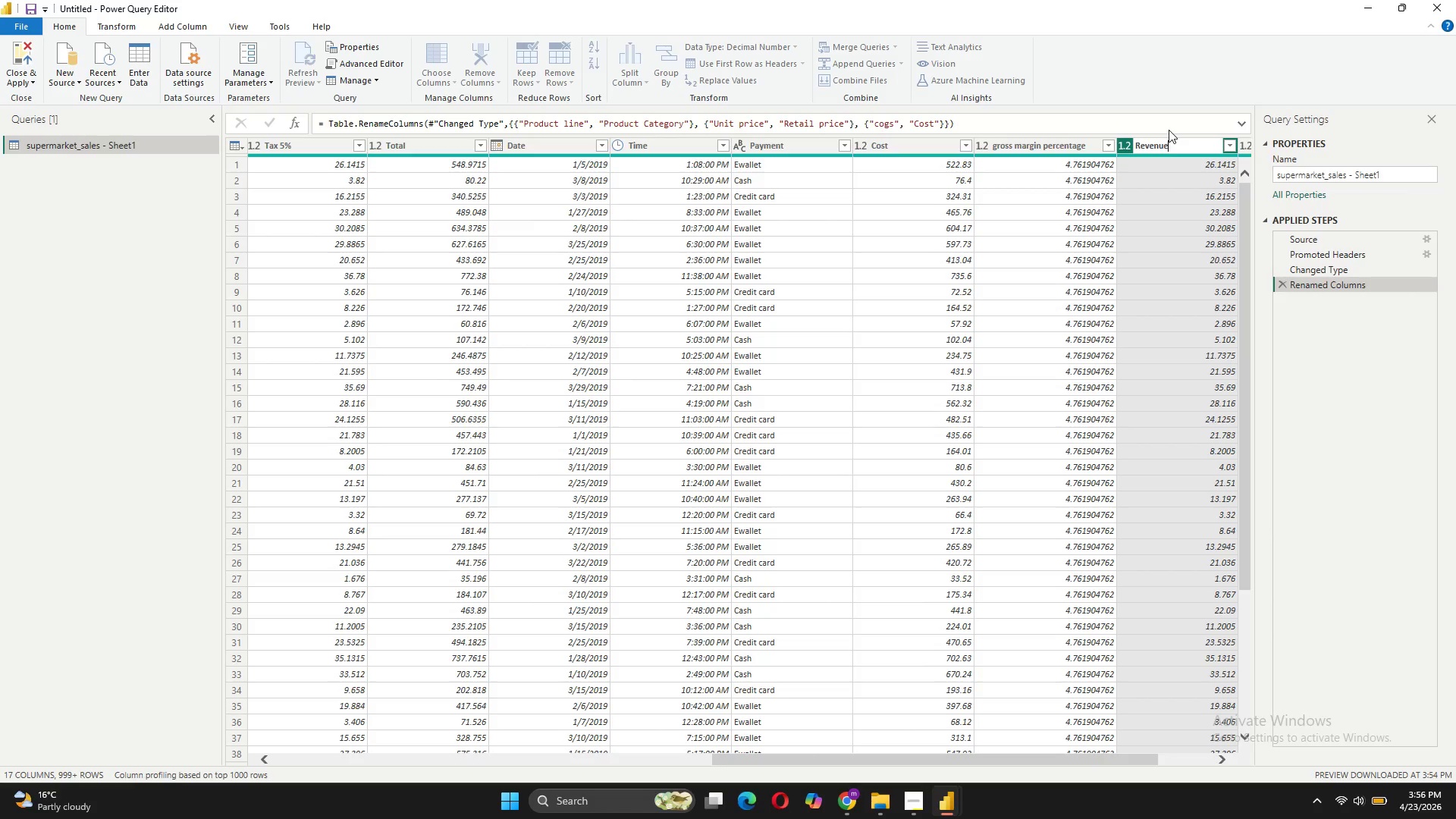 
key(Enter)
 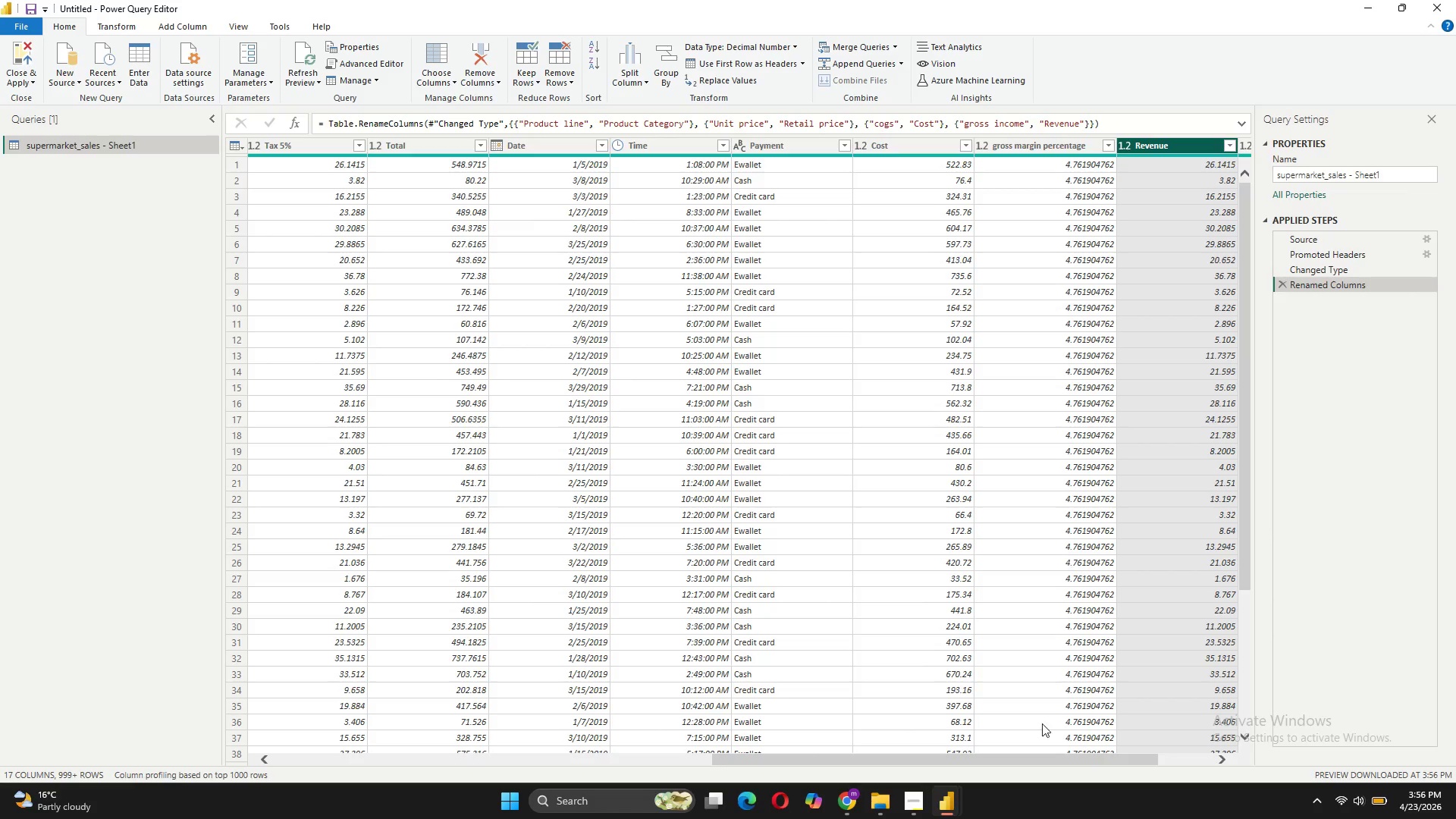 
mouse_move([1004, 155])
 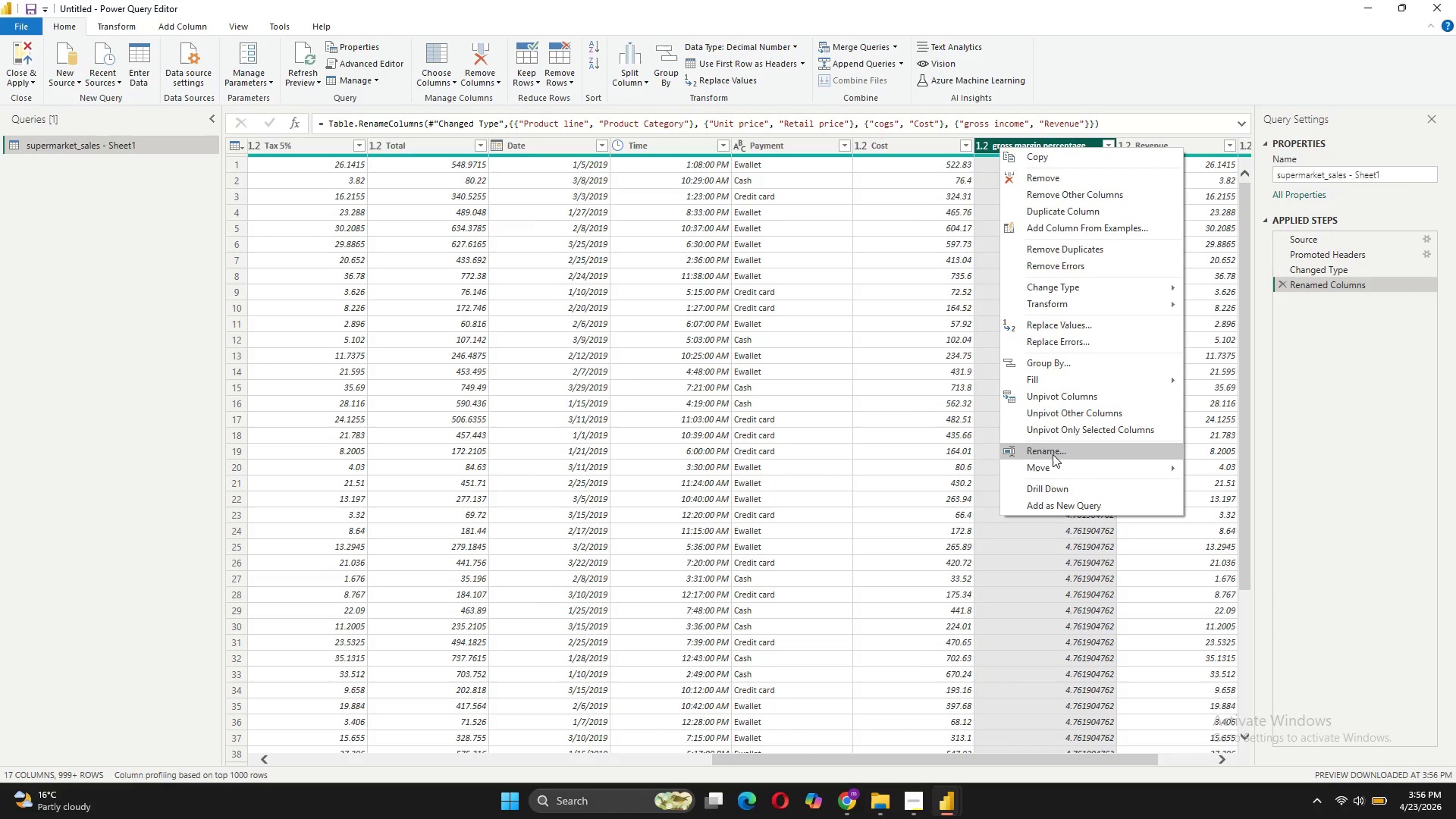 
left_click([1053, 454])
 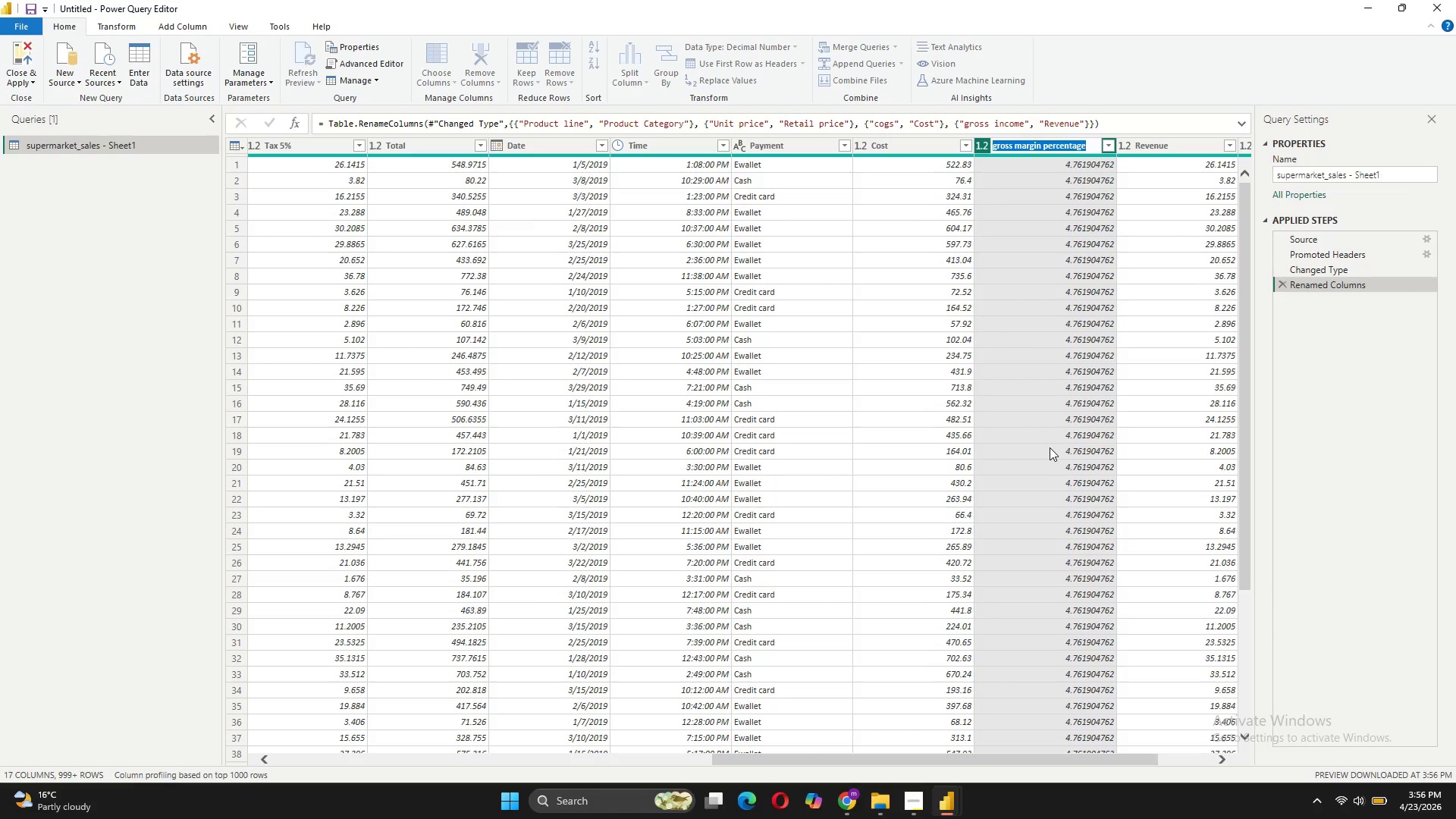 
type(Gross Margin %)
 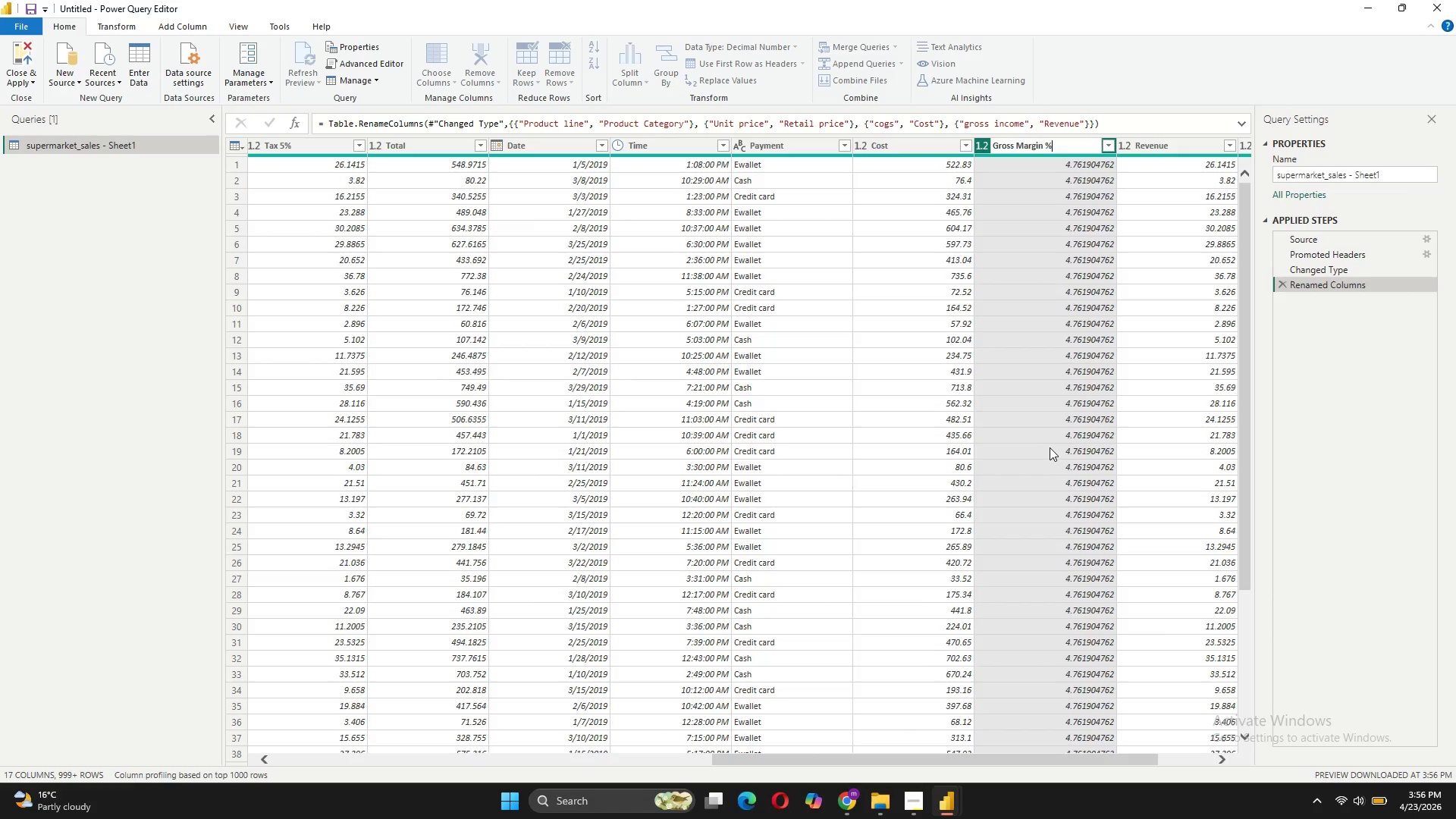 
key(Enter)
 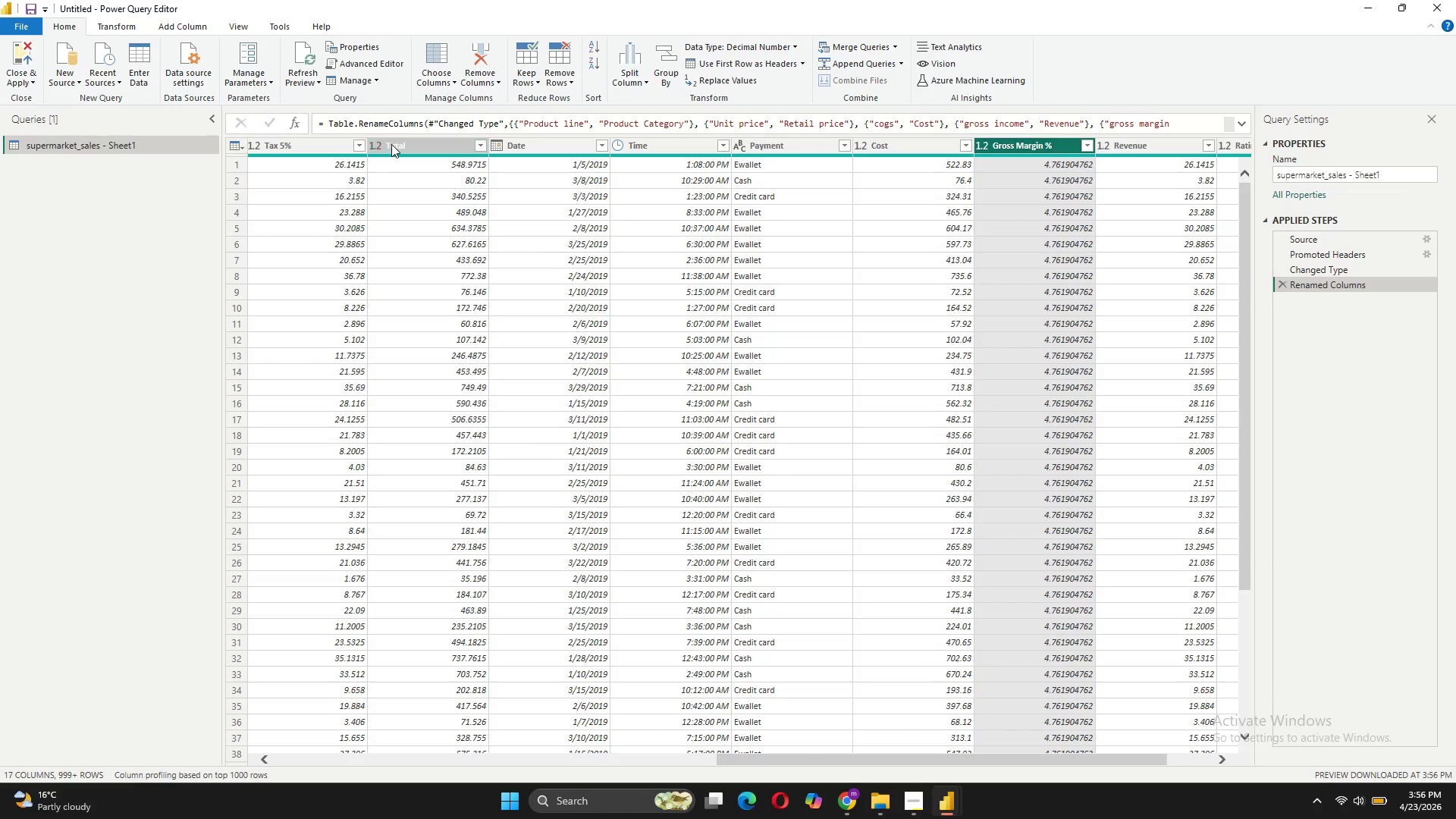 
wait(7.99)
 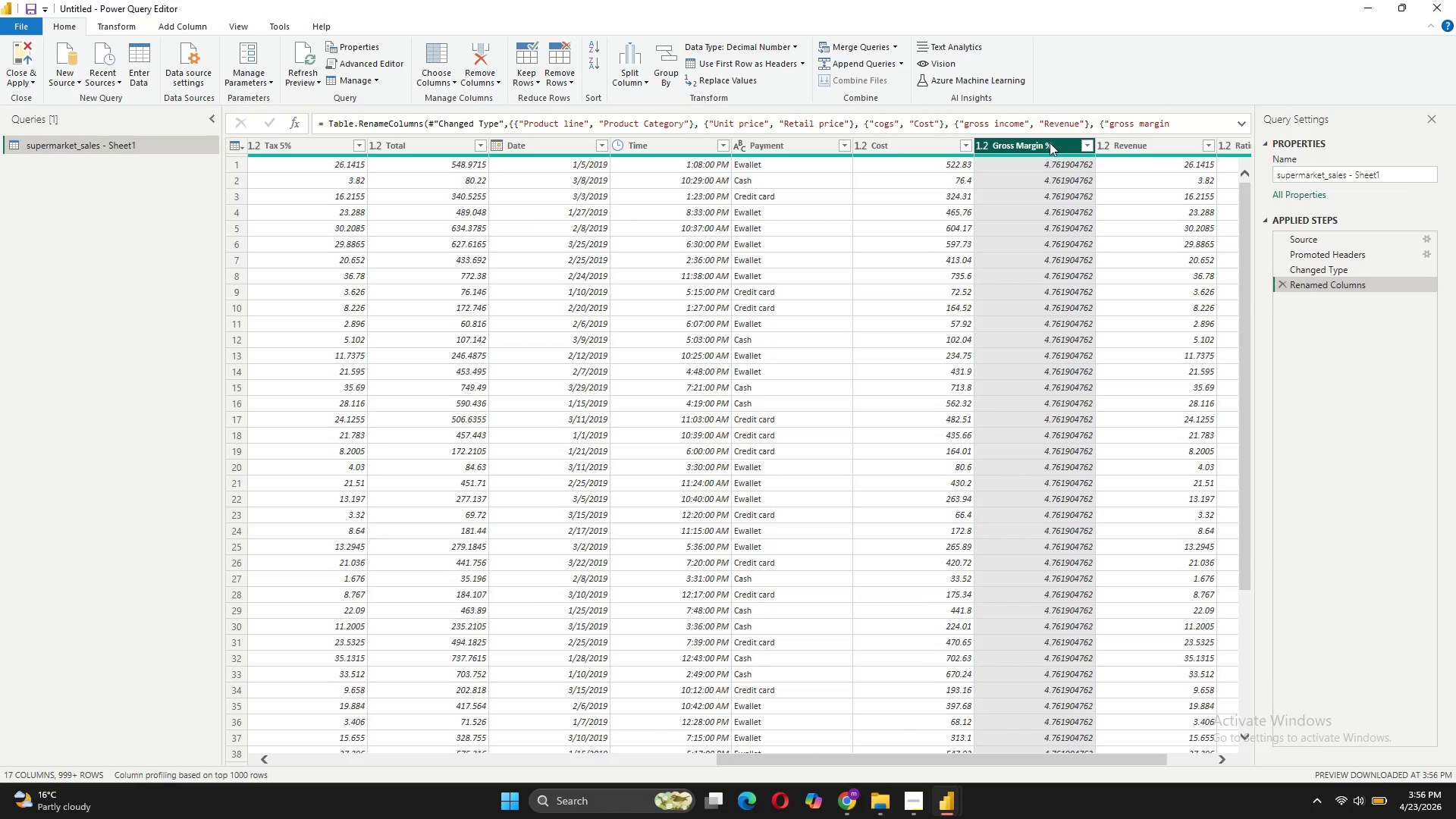 
left_click([437, 448])
 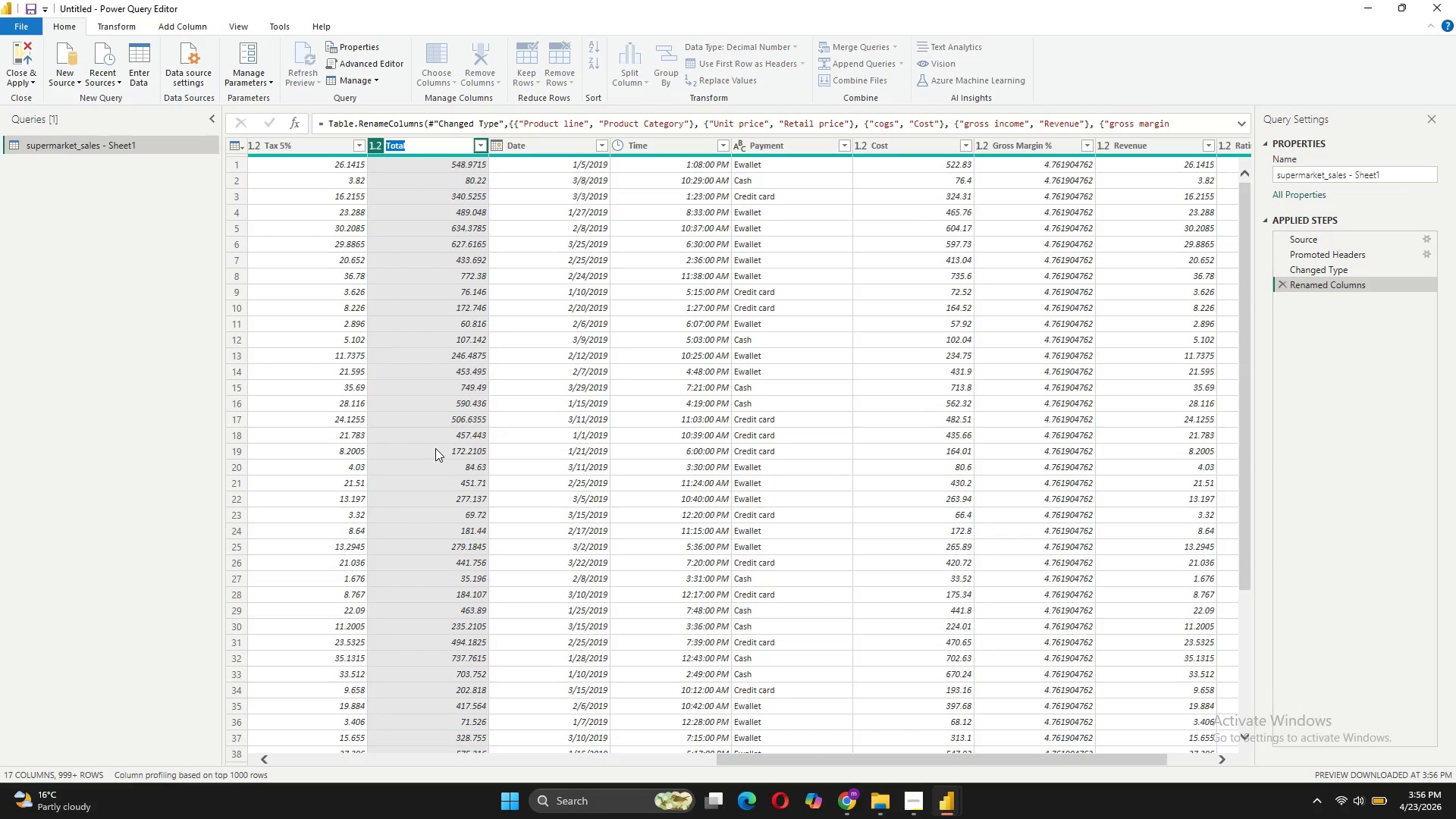 
type(Transaction Total)
 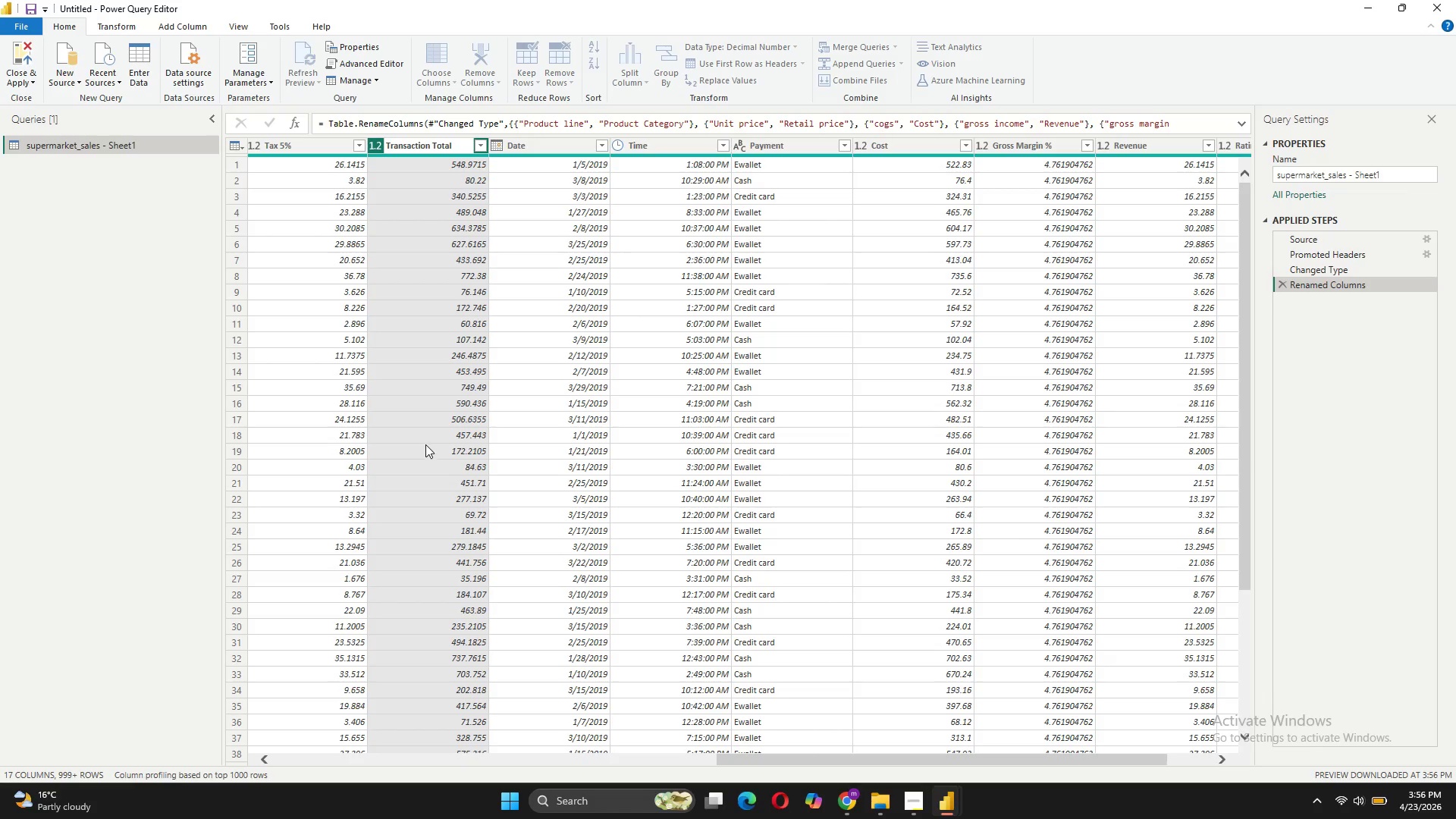 
wait(5.55)
 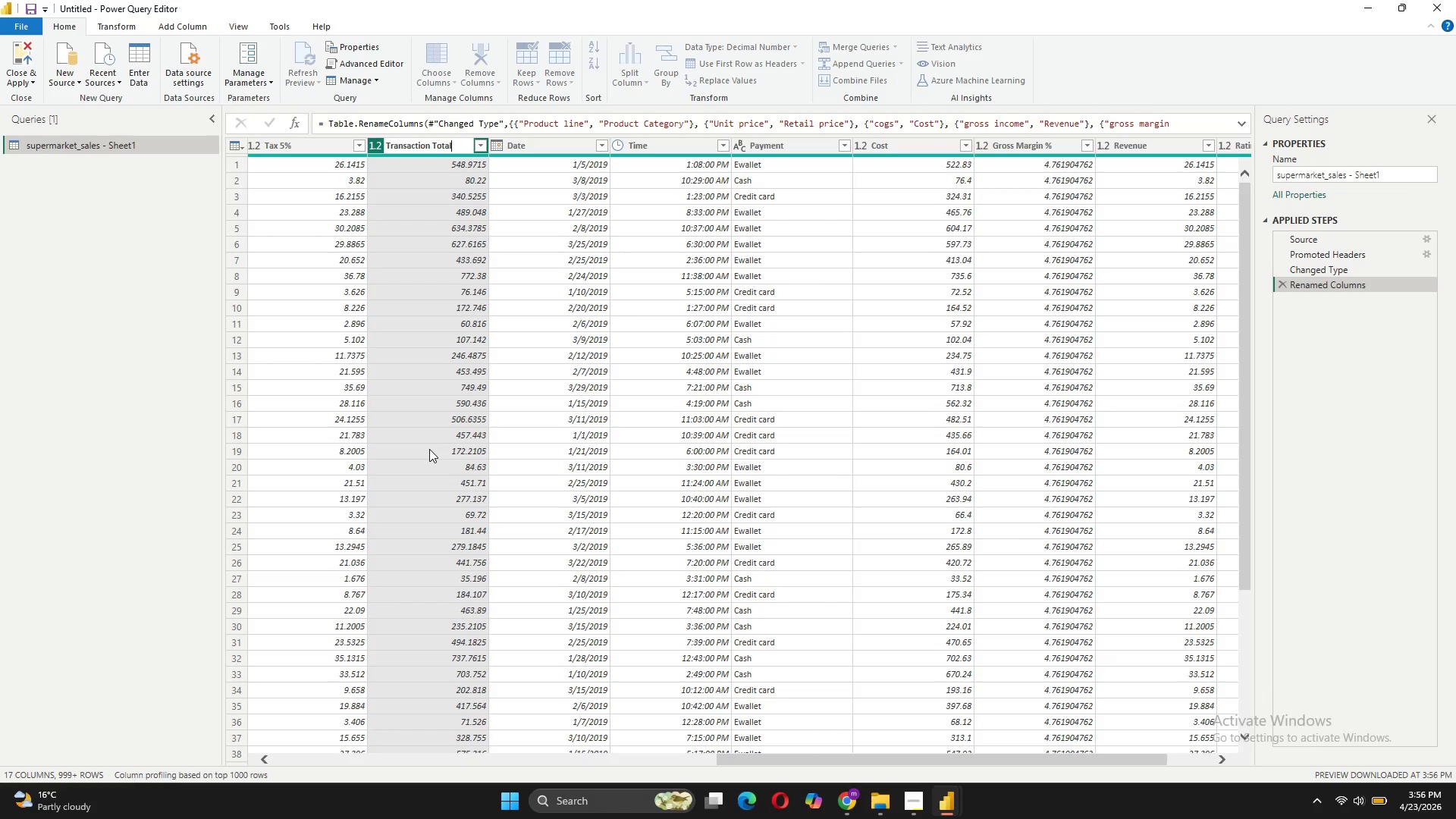 
key(Enter)
 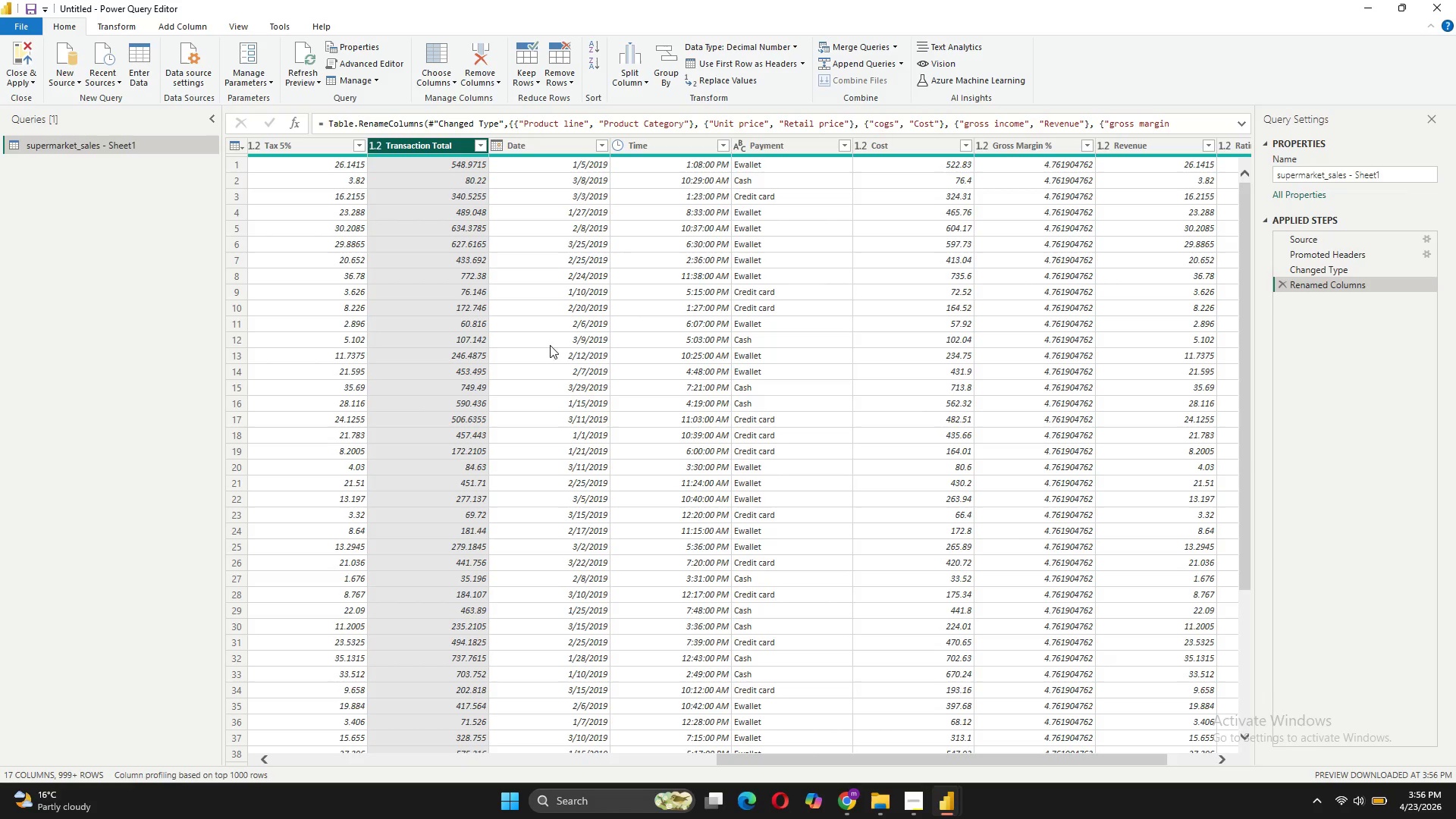 
wait(7.04)
 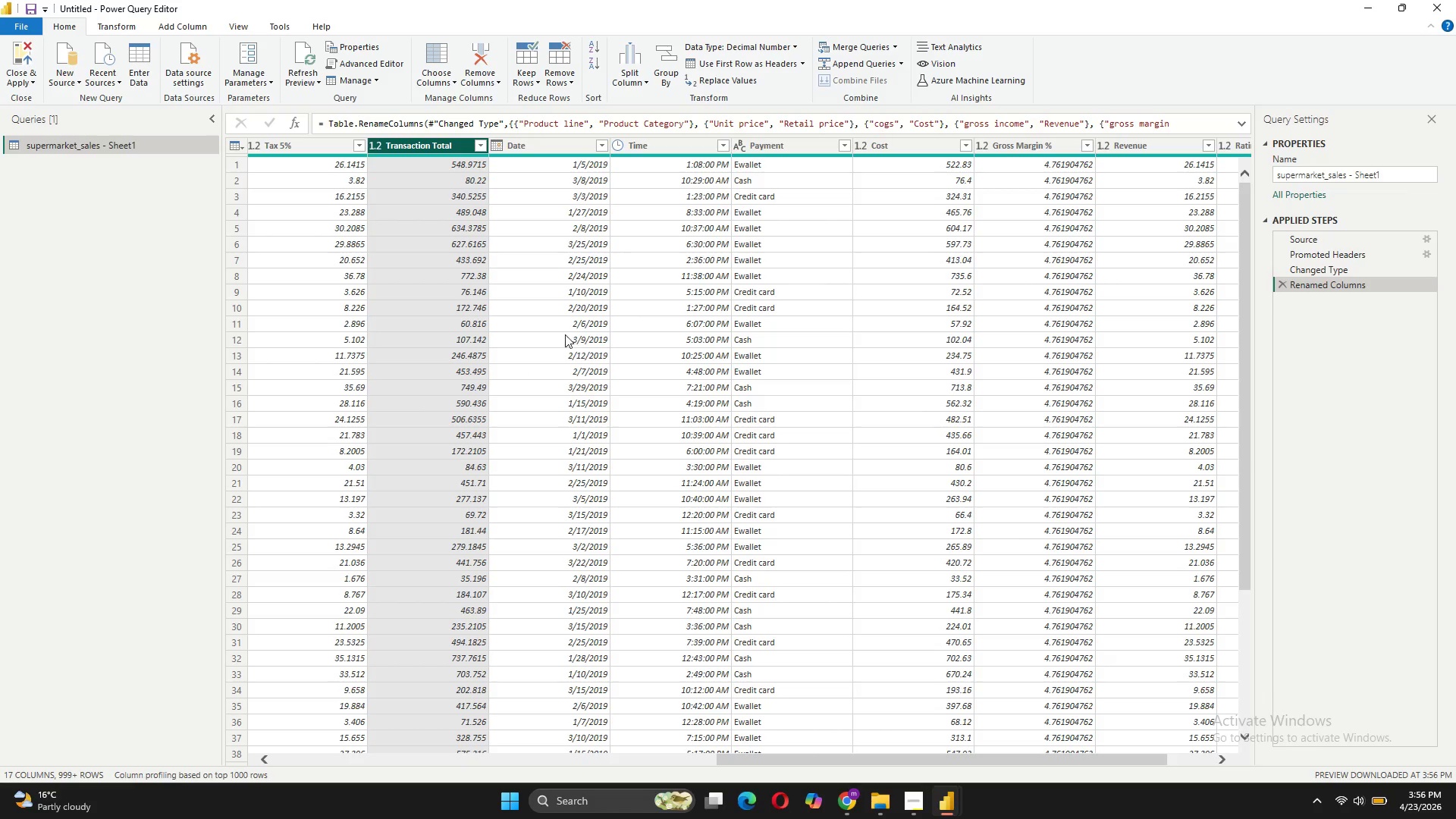 
mouse_move([95, 71])
 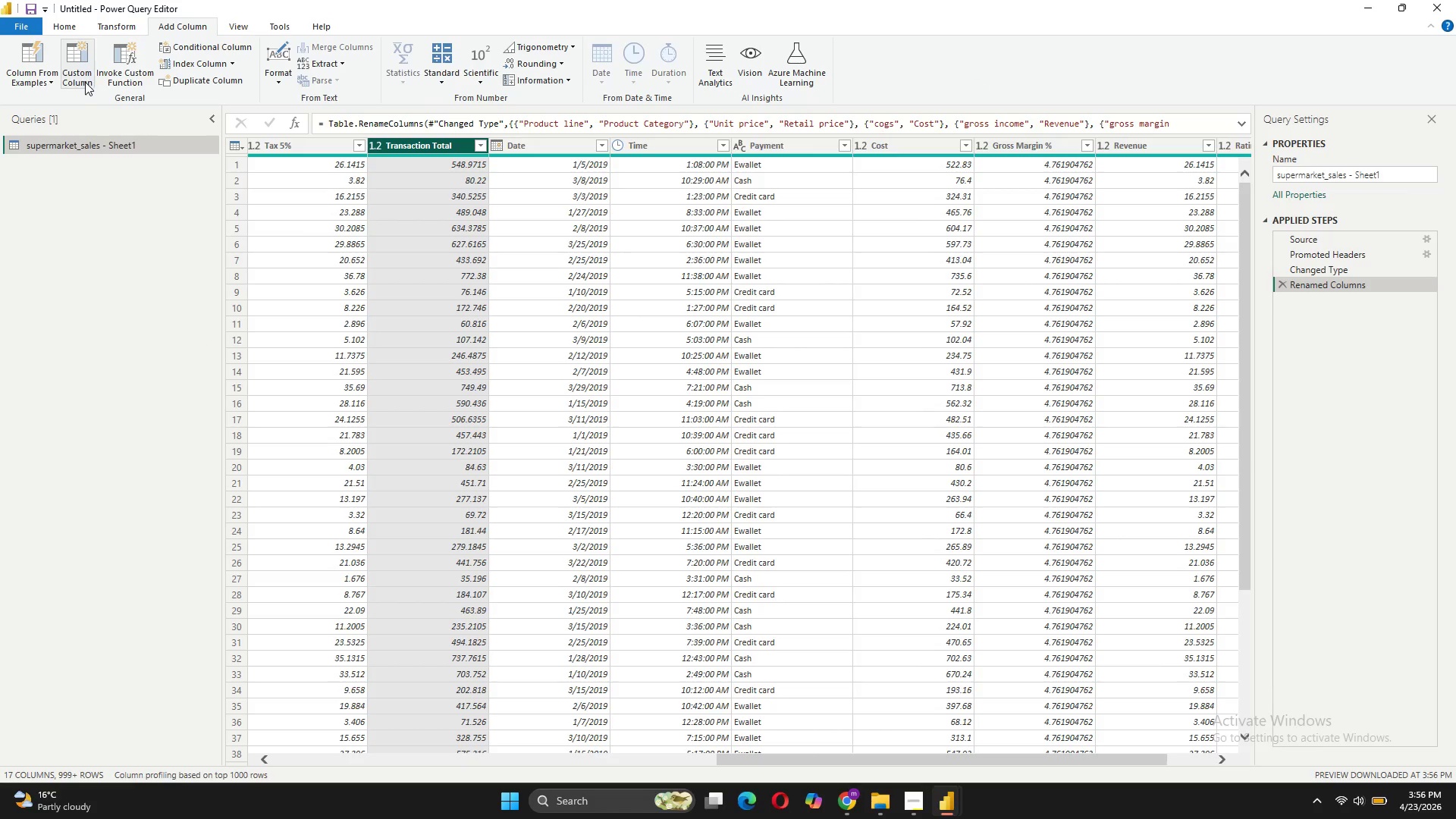 
wait(6.96)
 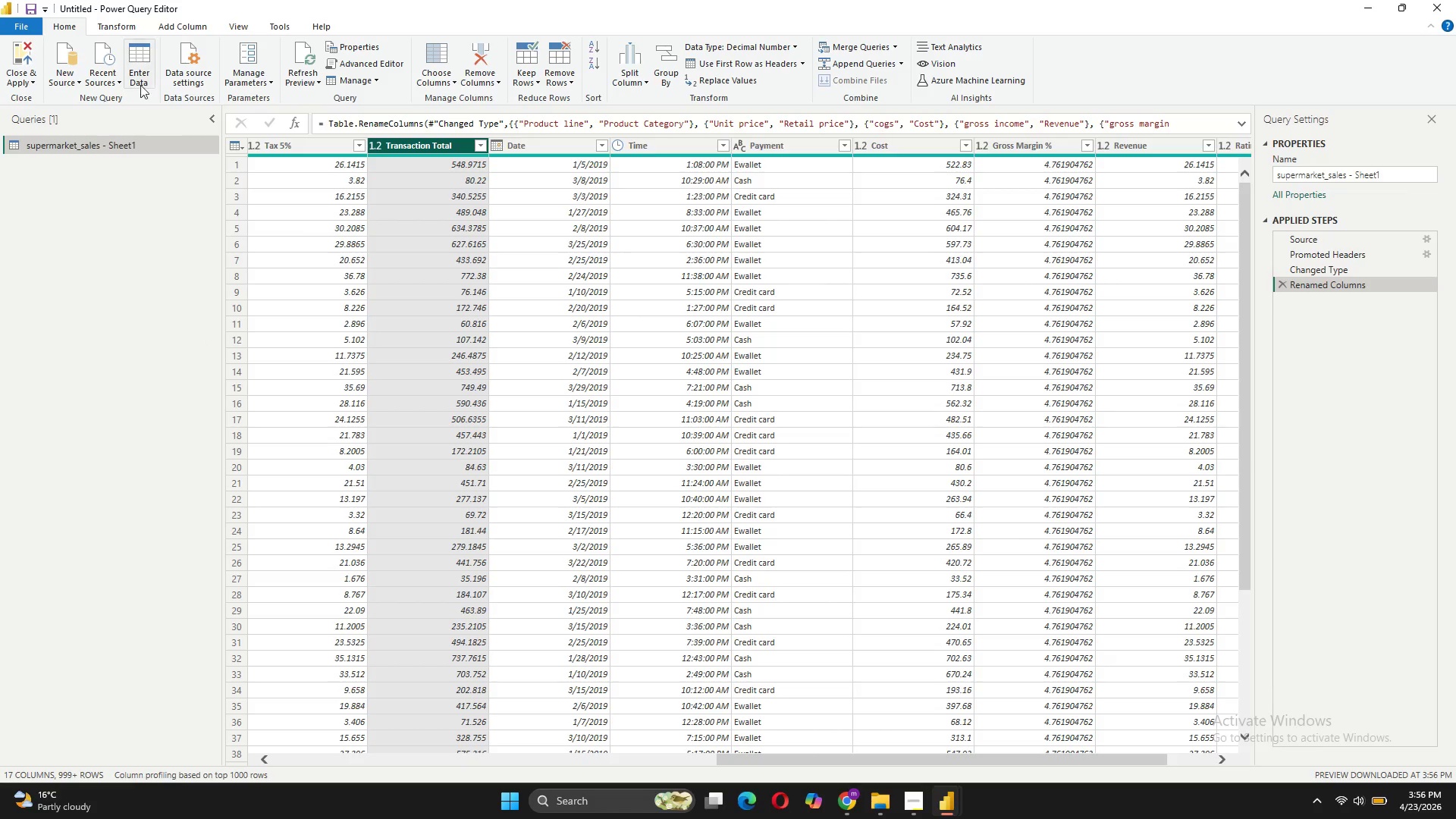 
left_click([76, 74])
 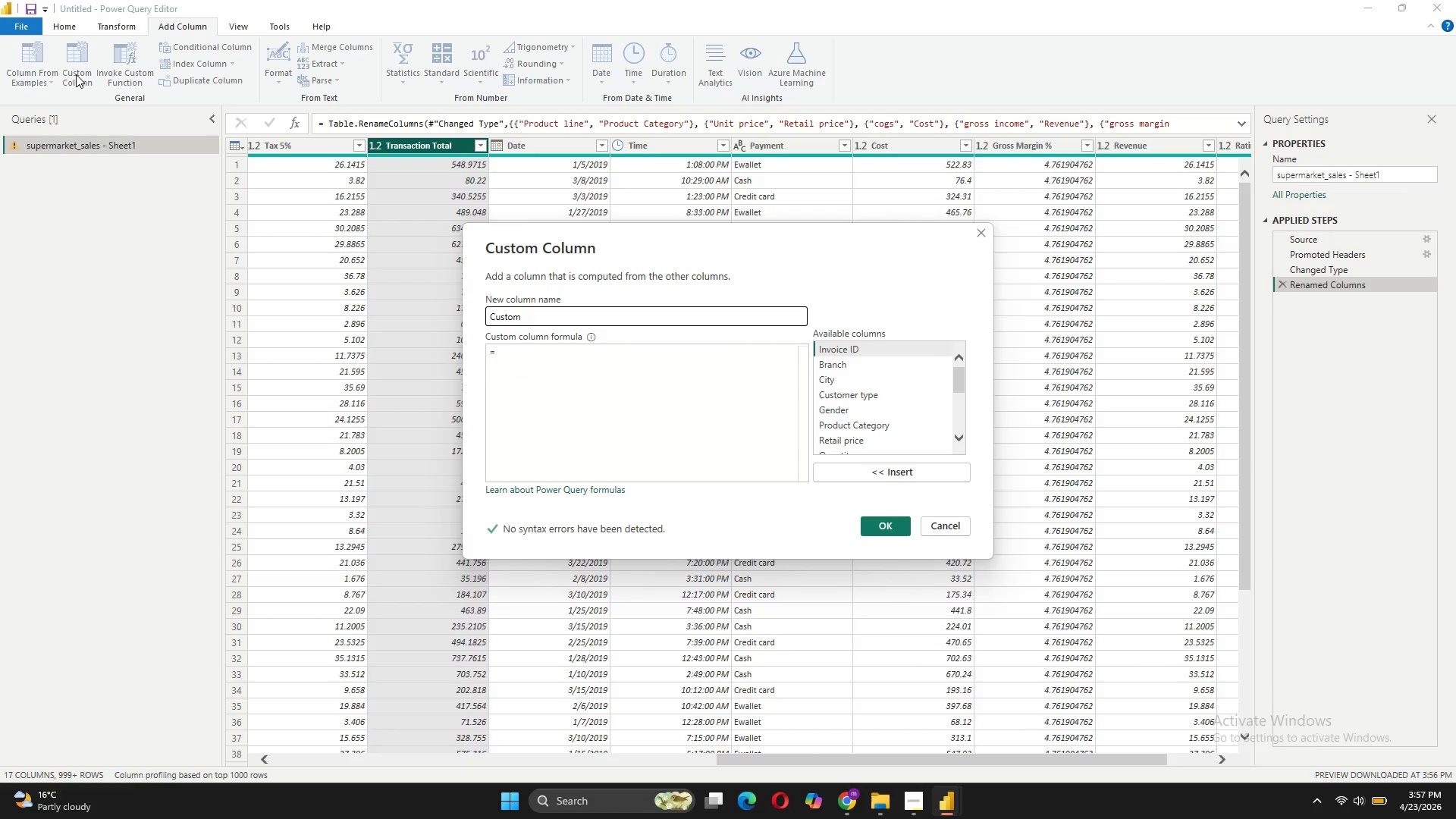 
wait(8.11)
 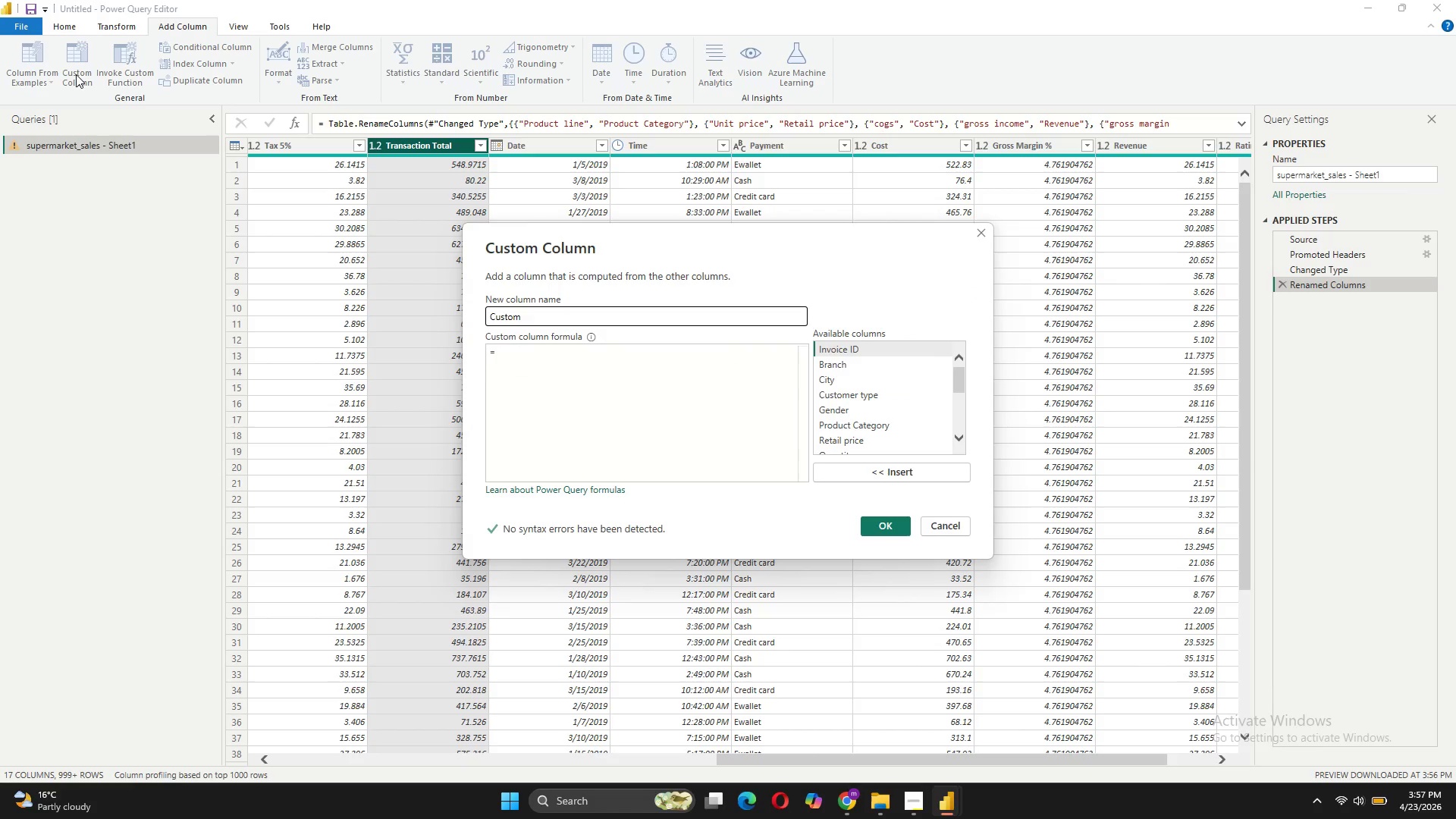 
left_click_drag(start_coordinate=[565, 321], to_coordinate=[452, 311])
 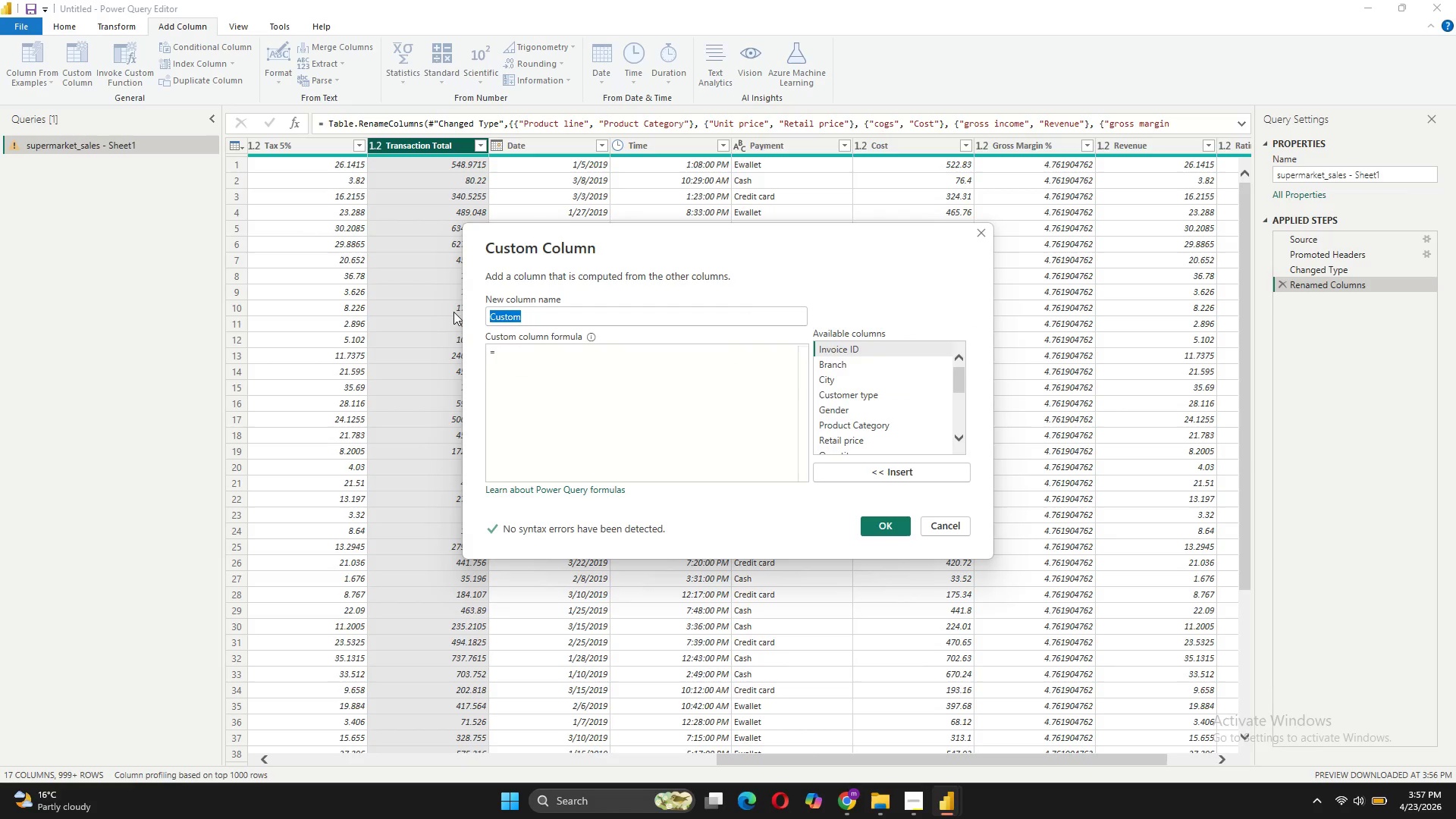 
key(Backspace)
type(Product R)
key(Backspace)
type(Type)
 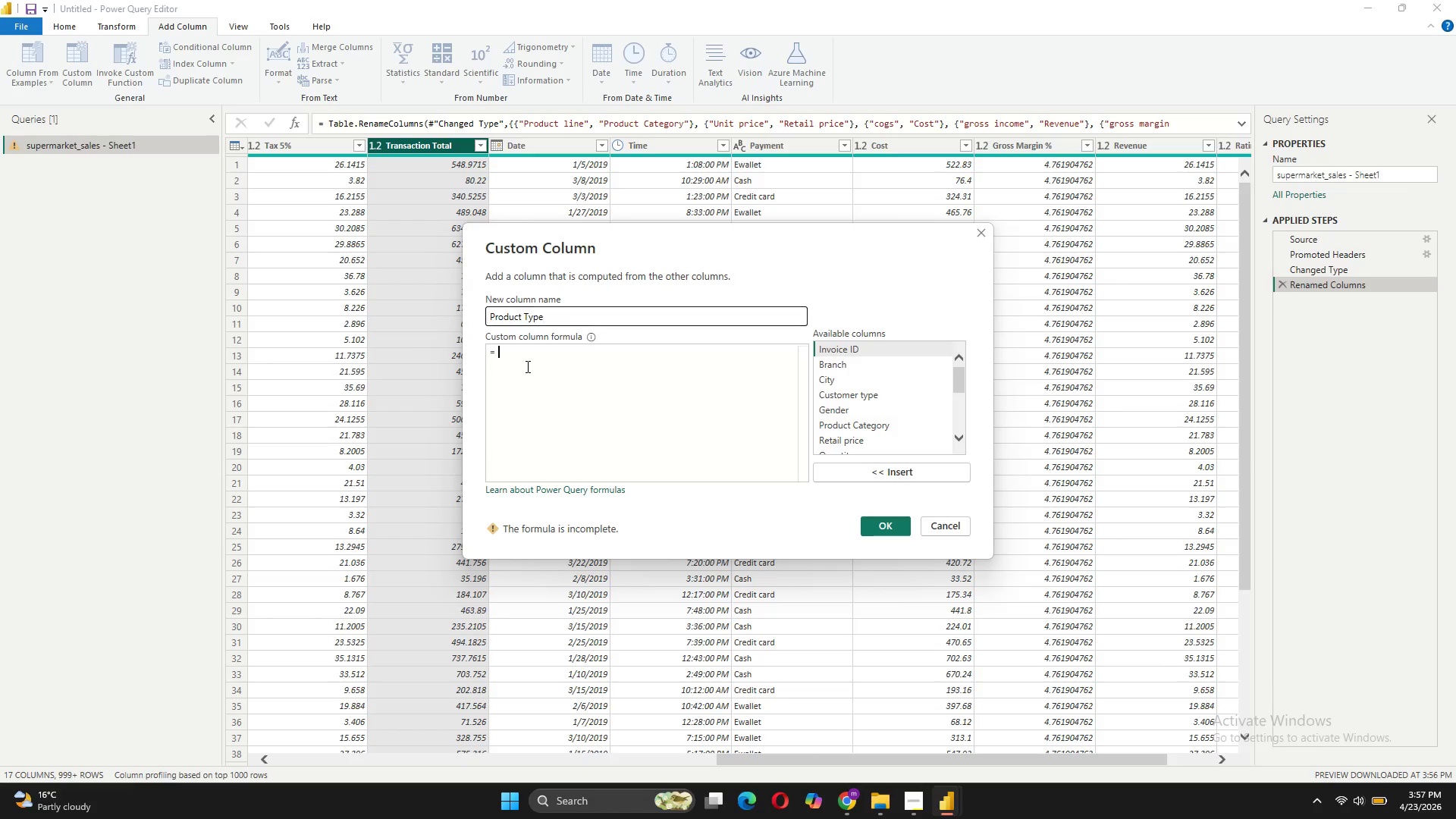 
wait(6.14)
 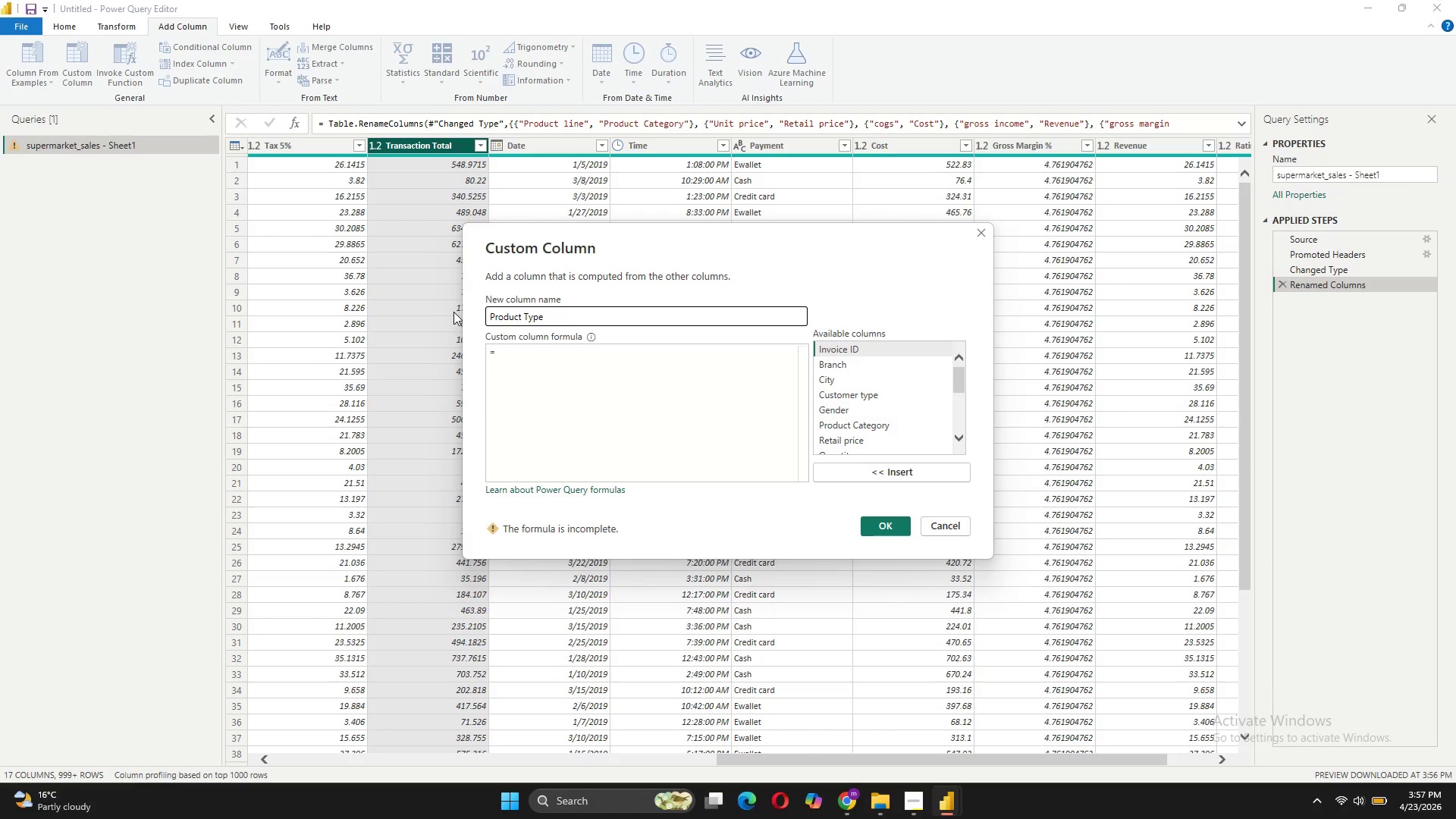 
type(if [Prouct Ctegory)
 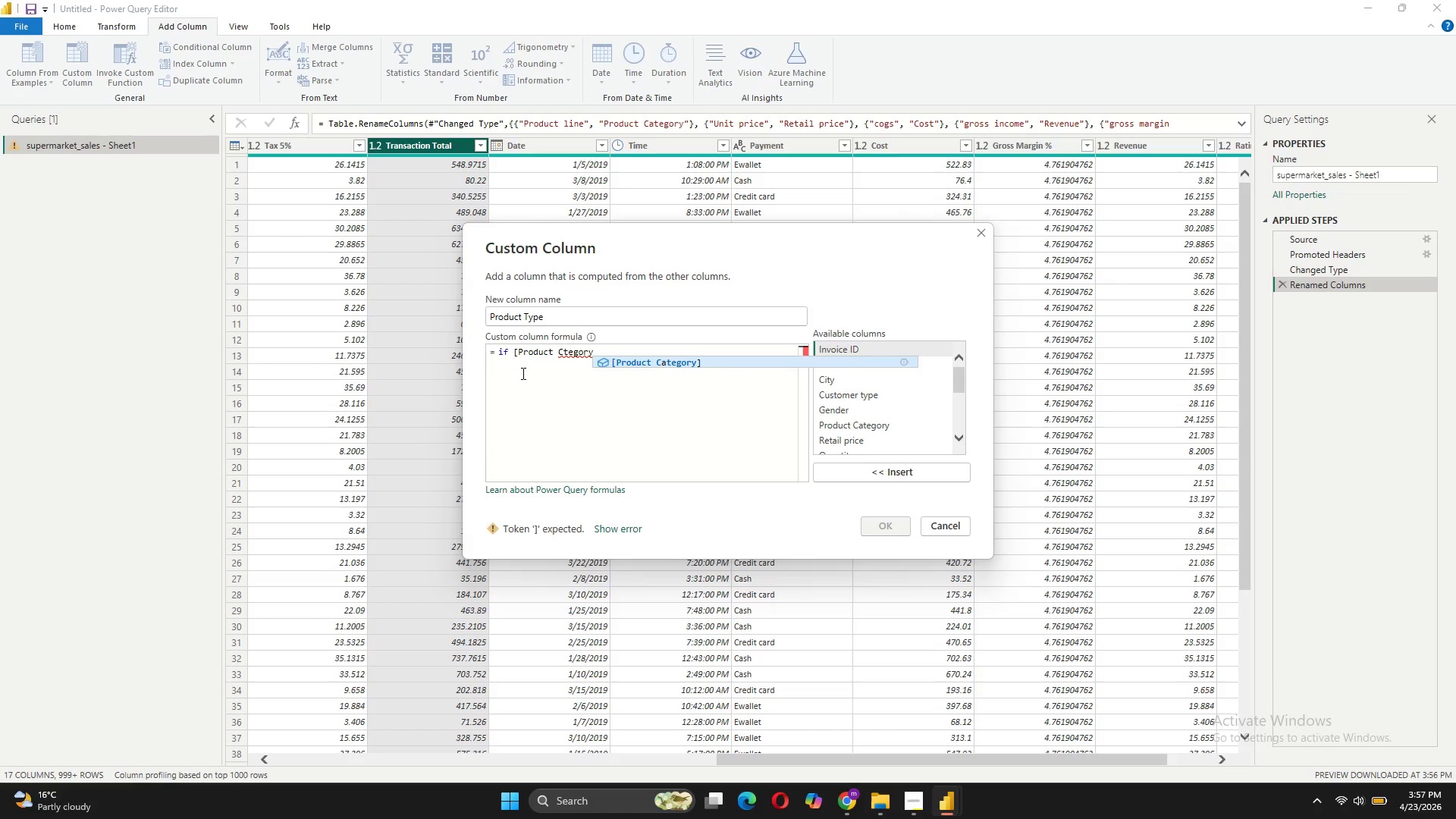 
hold_key(key=D, duration=16.56)
 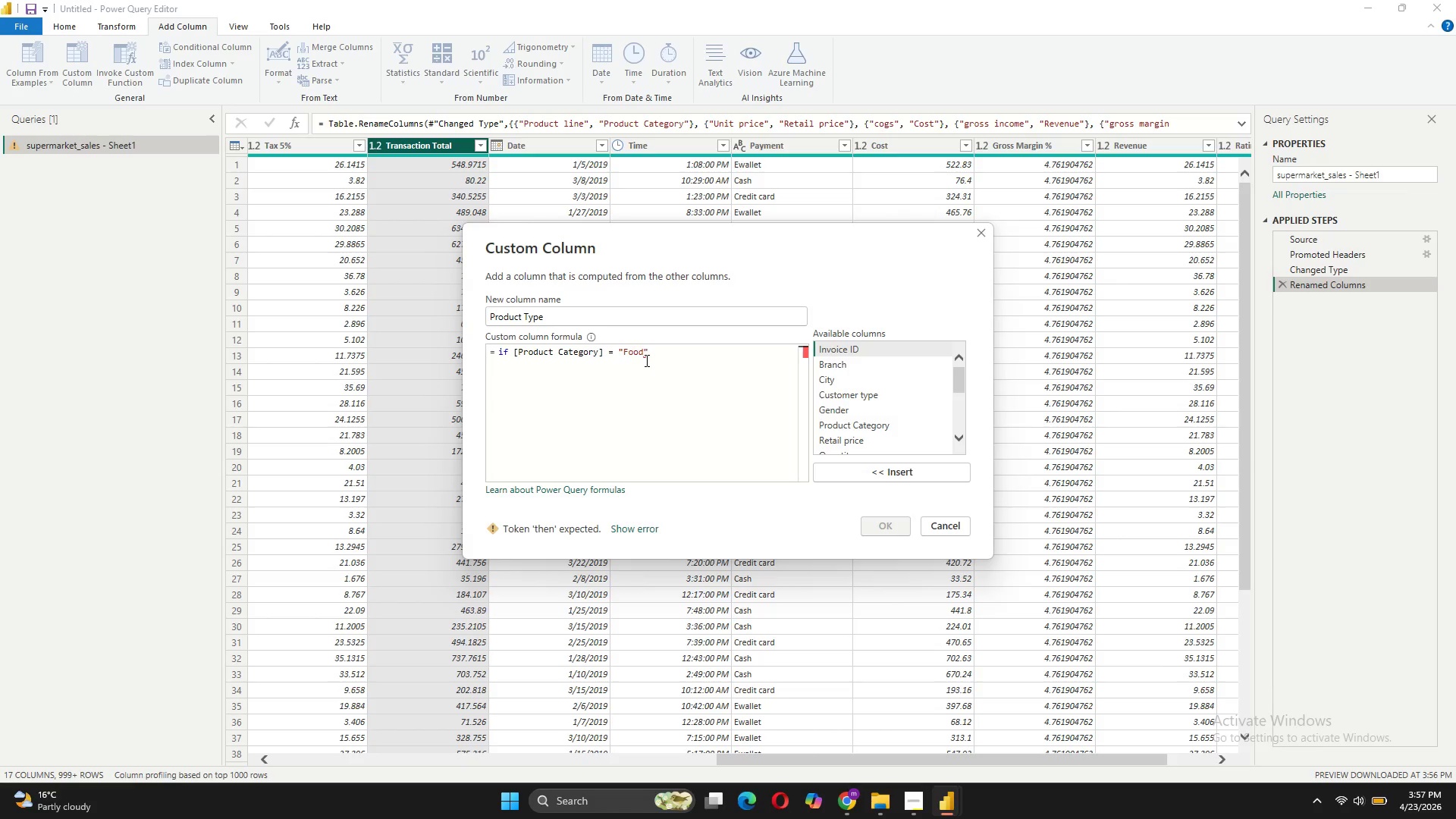 
left_click([652, 362])
 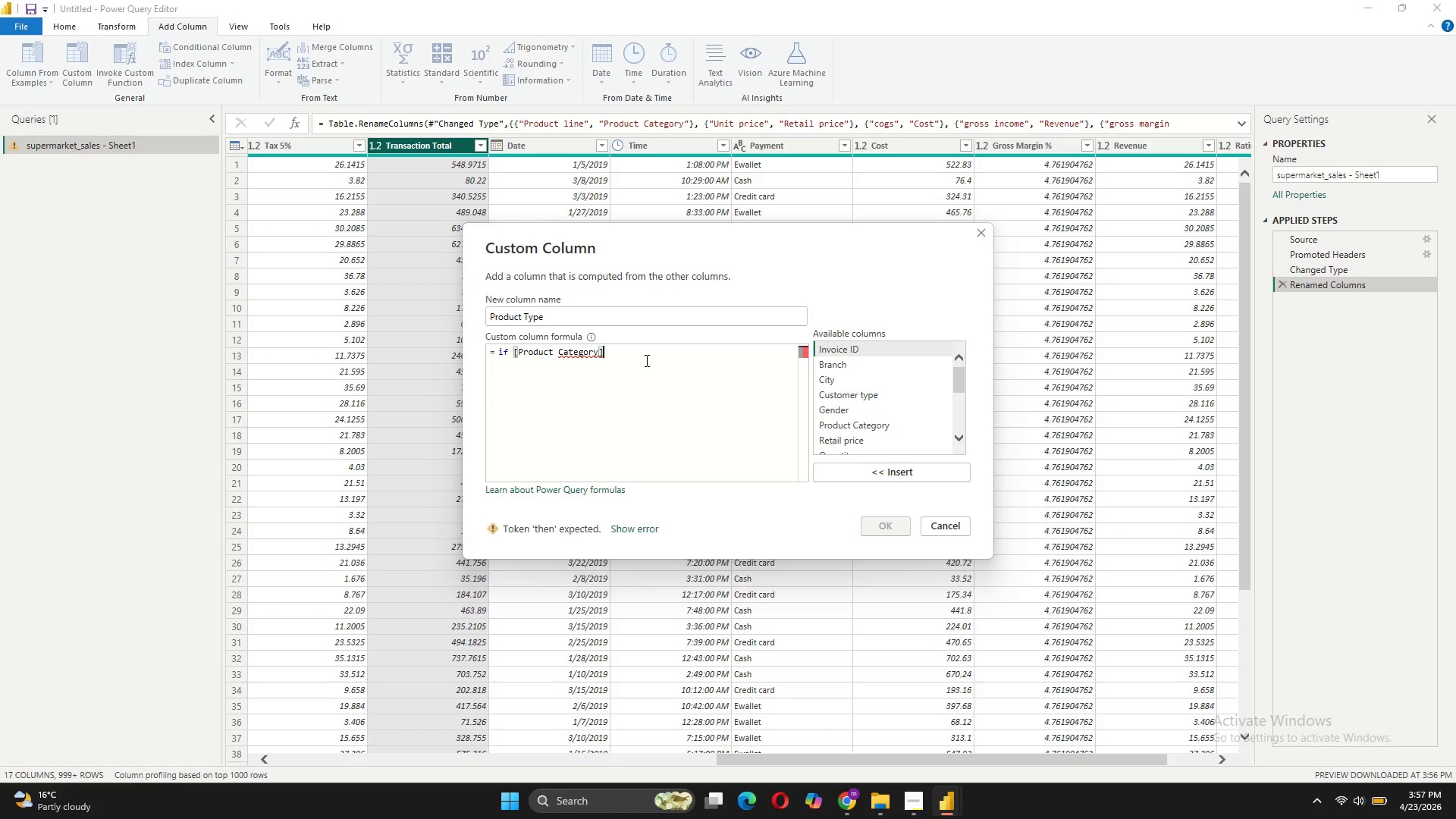 
type( = "Foo and b)
key(Backspace)
type(beverages)
 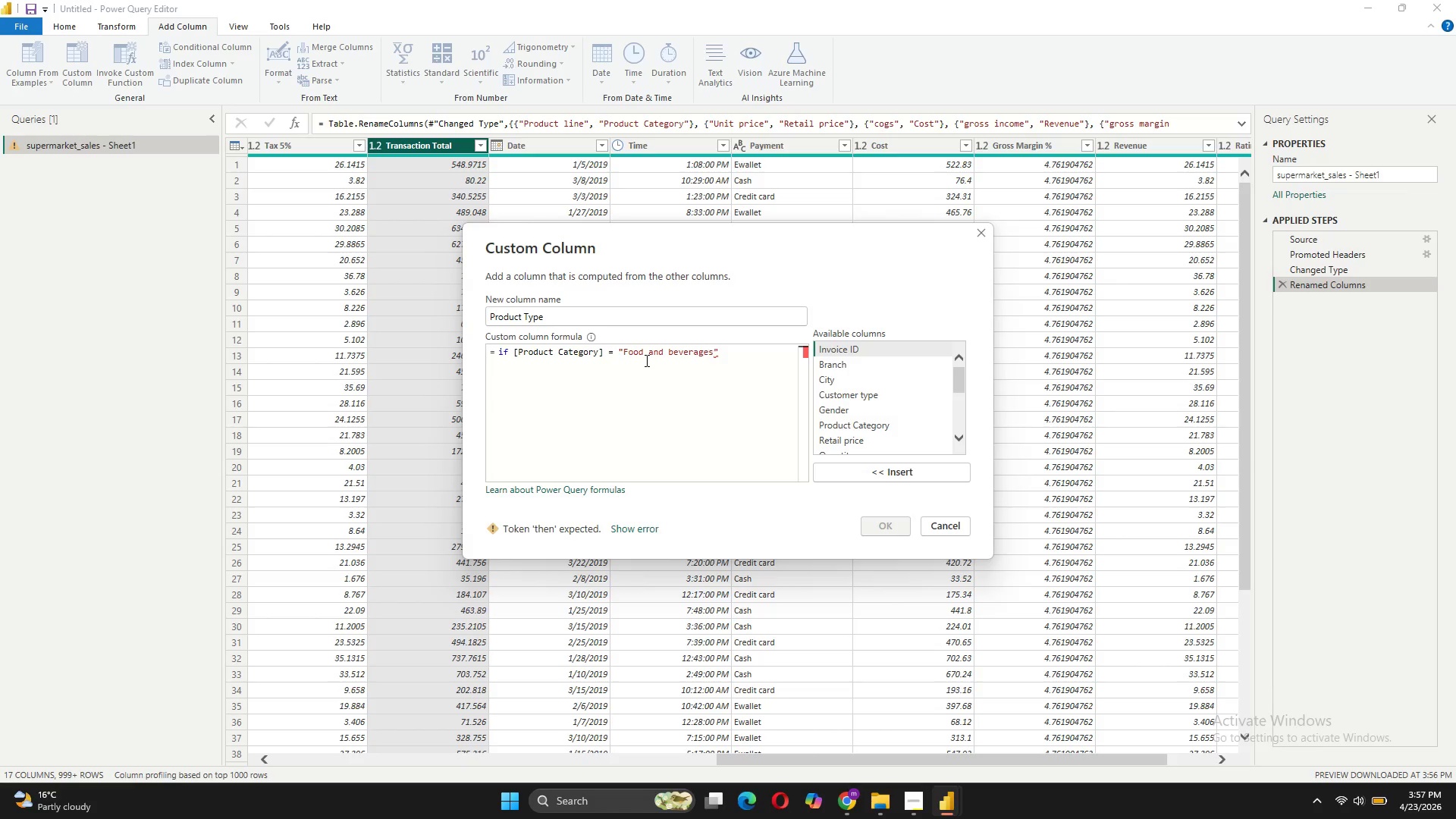 
key(ArrowRight)
 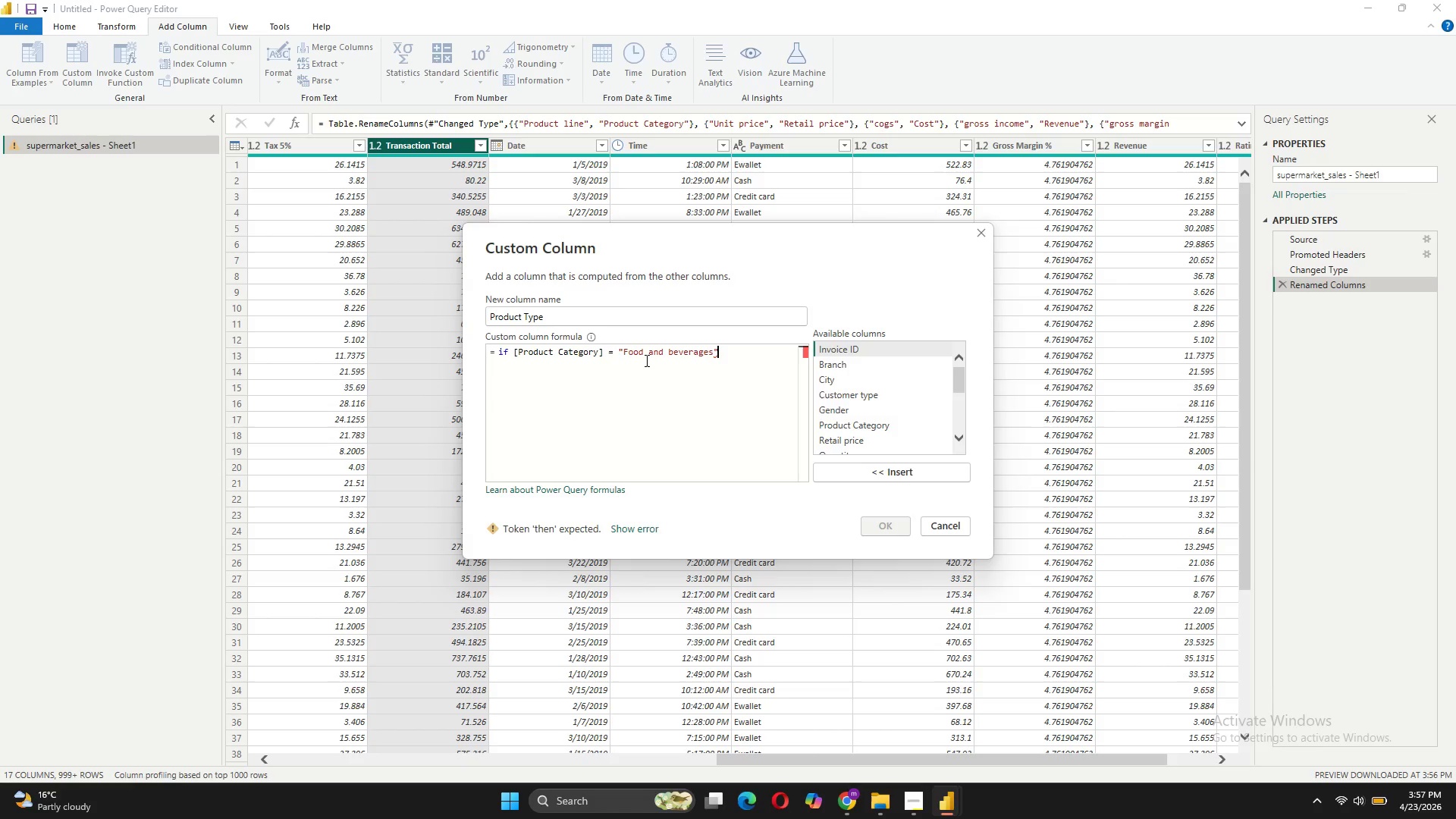 
type( then "Wine)
 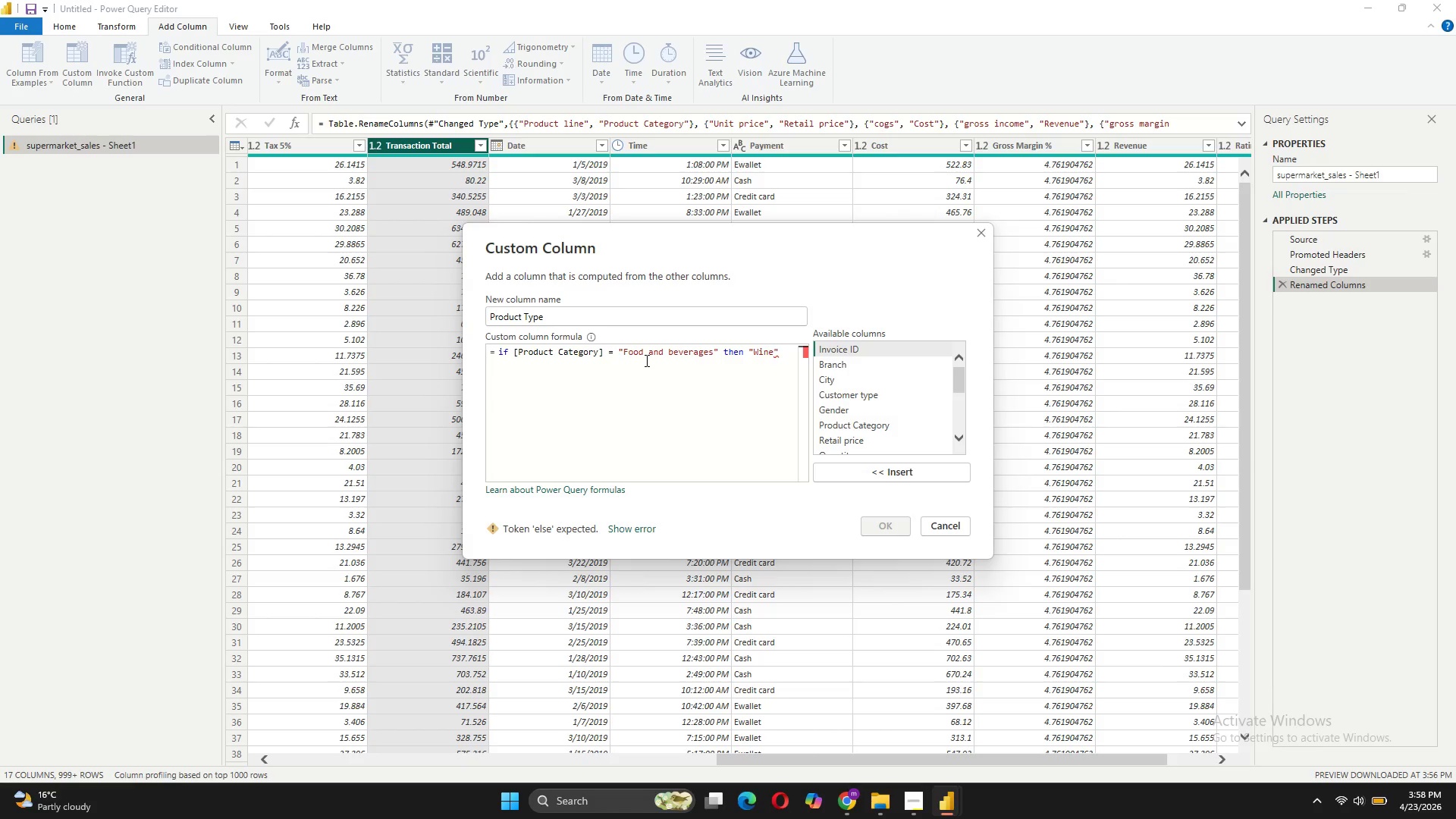 
left_click_drag(start_coordinate=[784, 352], to_coordinate=[488, 359])
 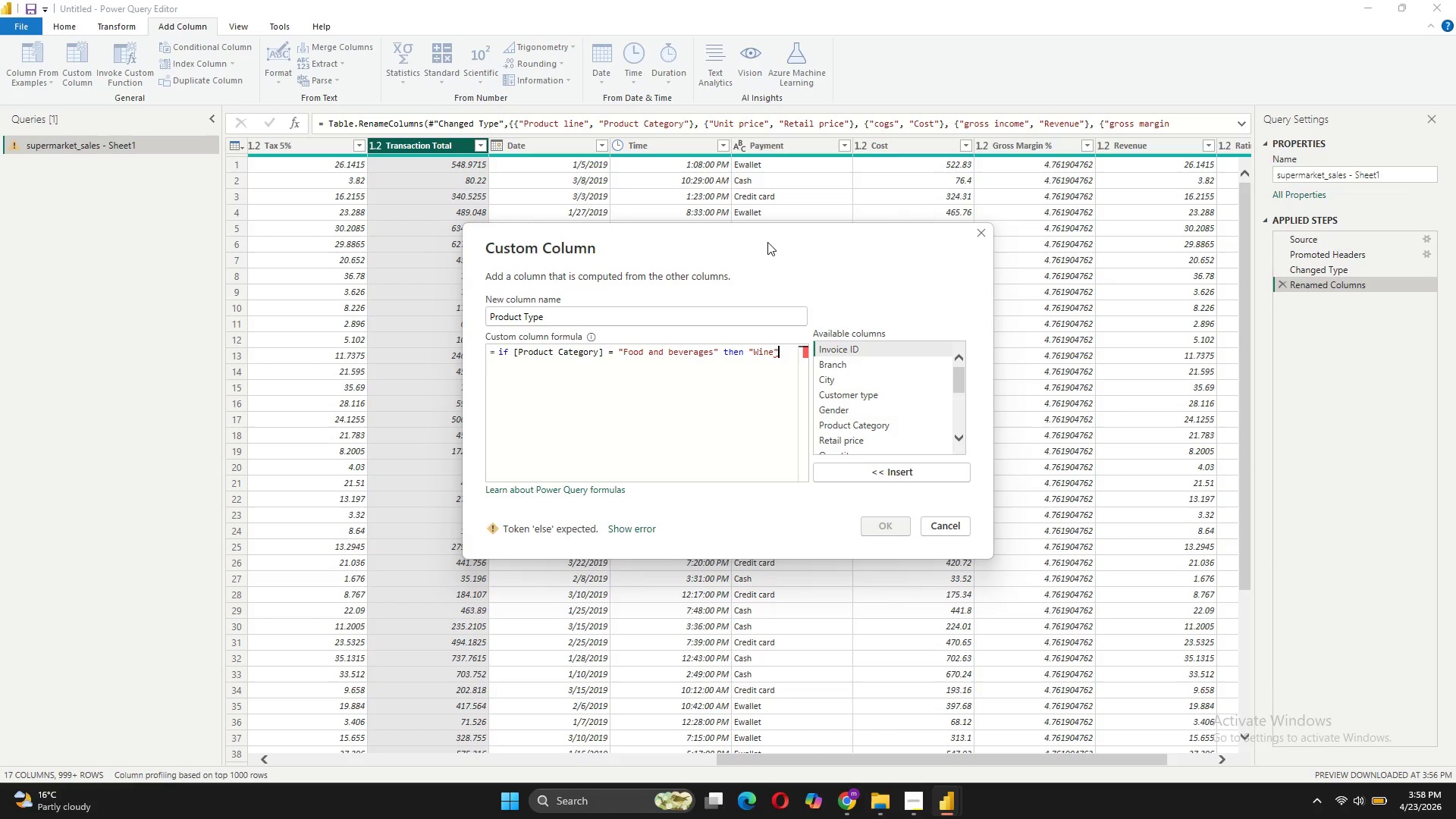 
left_click_drag(start_coordinate=[767, 243], to_coordinate=[799, 312])
 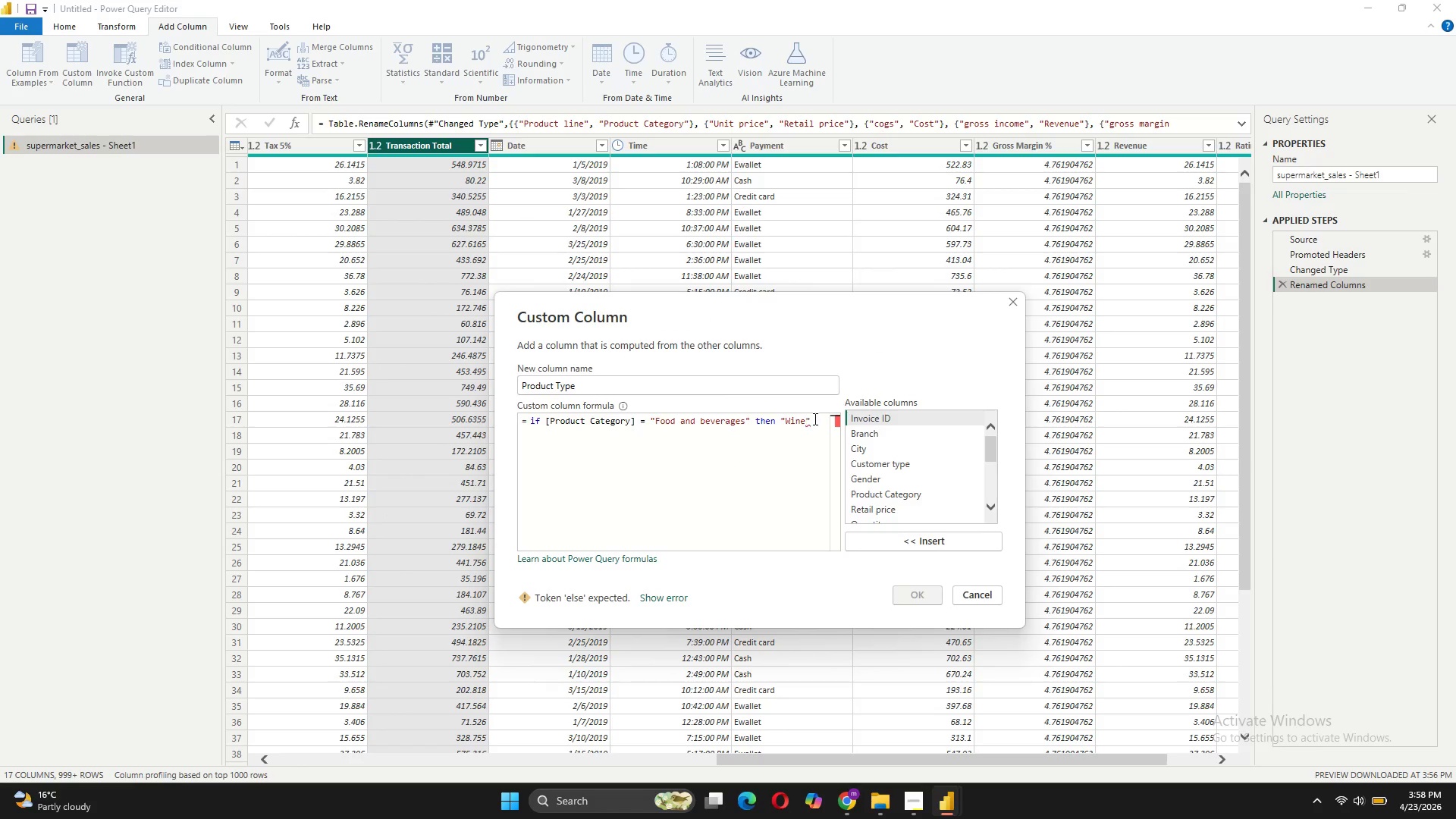 
left_click_drag(start_coordinate=[815, 418], to_coordinate=[520, 392])
 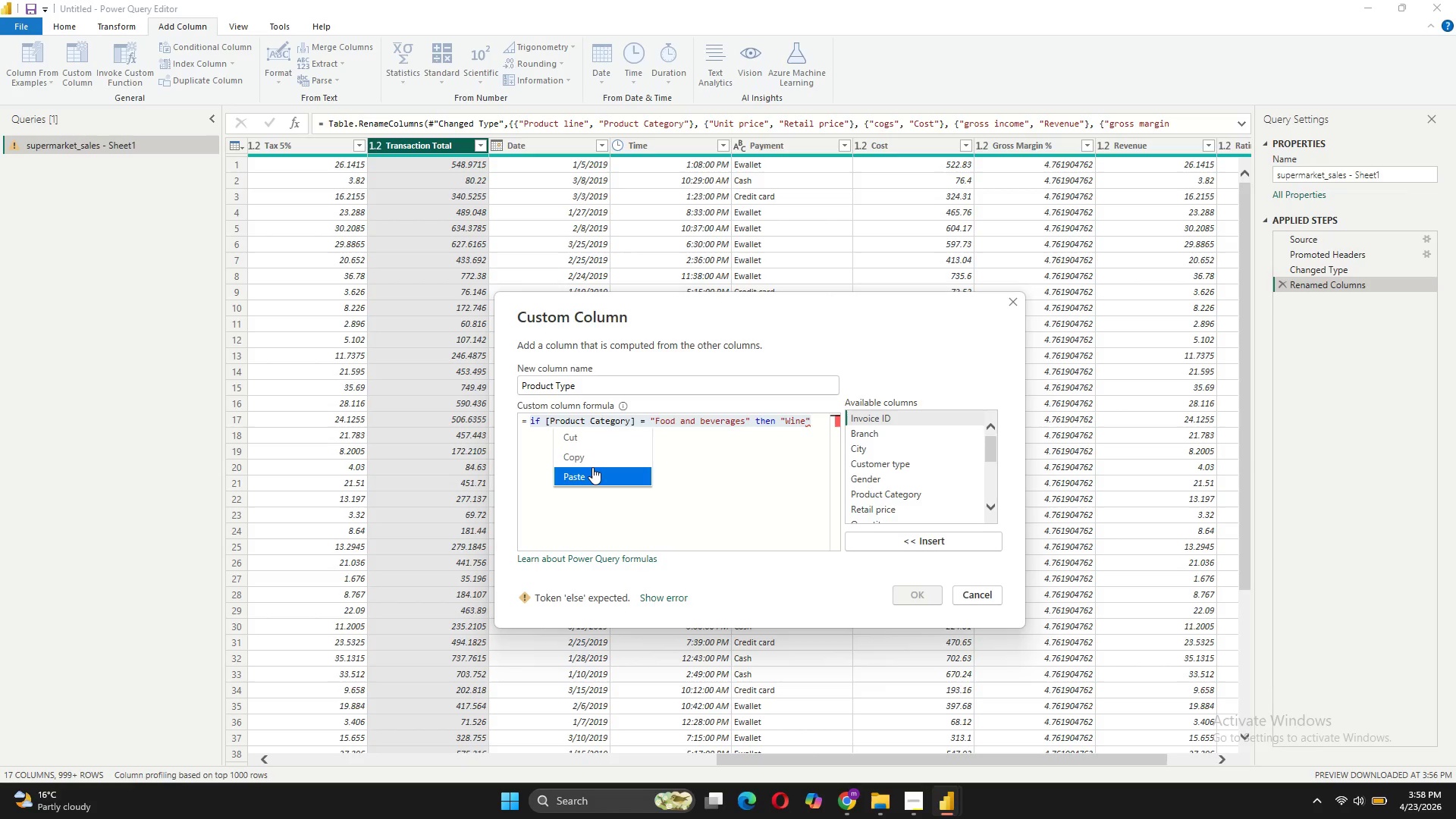 
left_click([589, 452])
 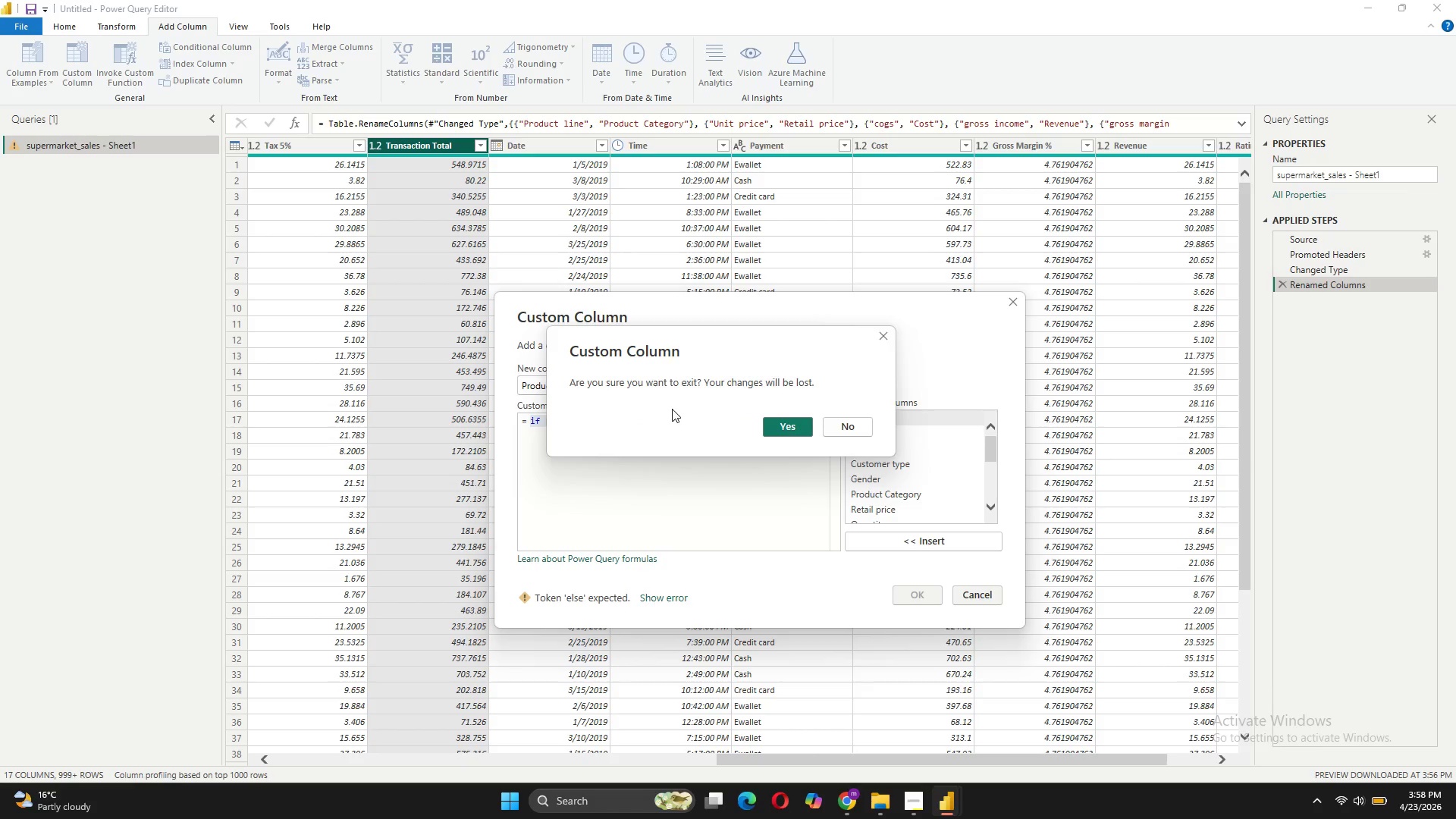 
wait(8.17)
 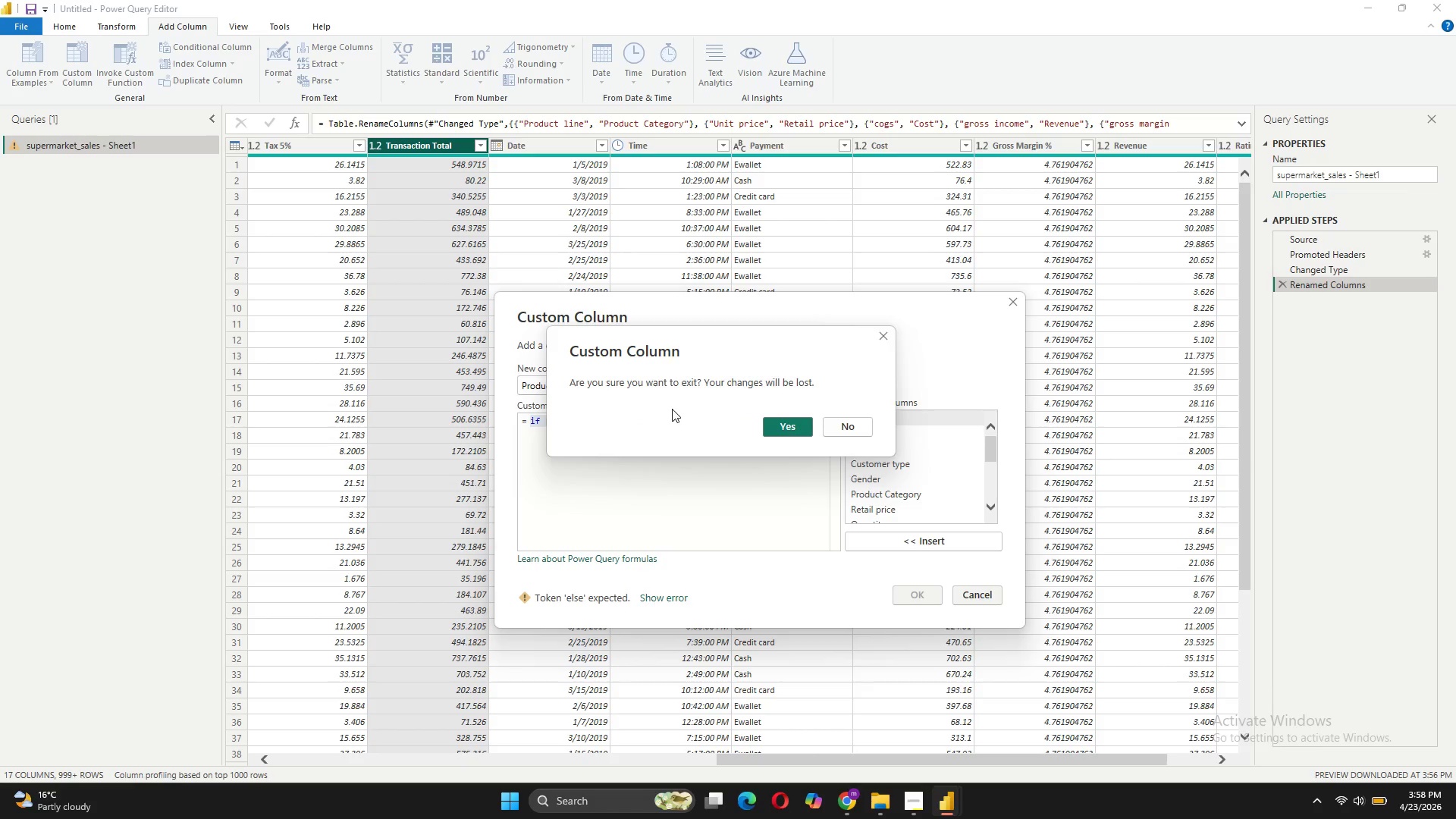 
left_click_drag(start_coordinate=[828, 765], to_coordinate=[463, 714])
 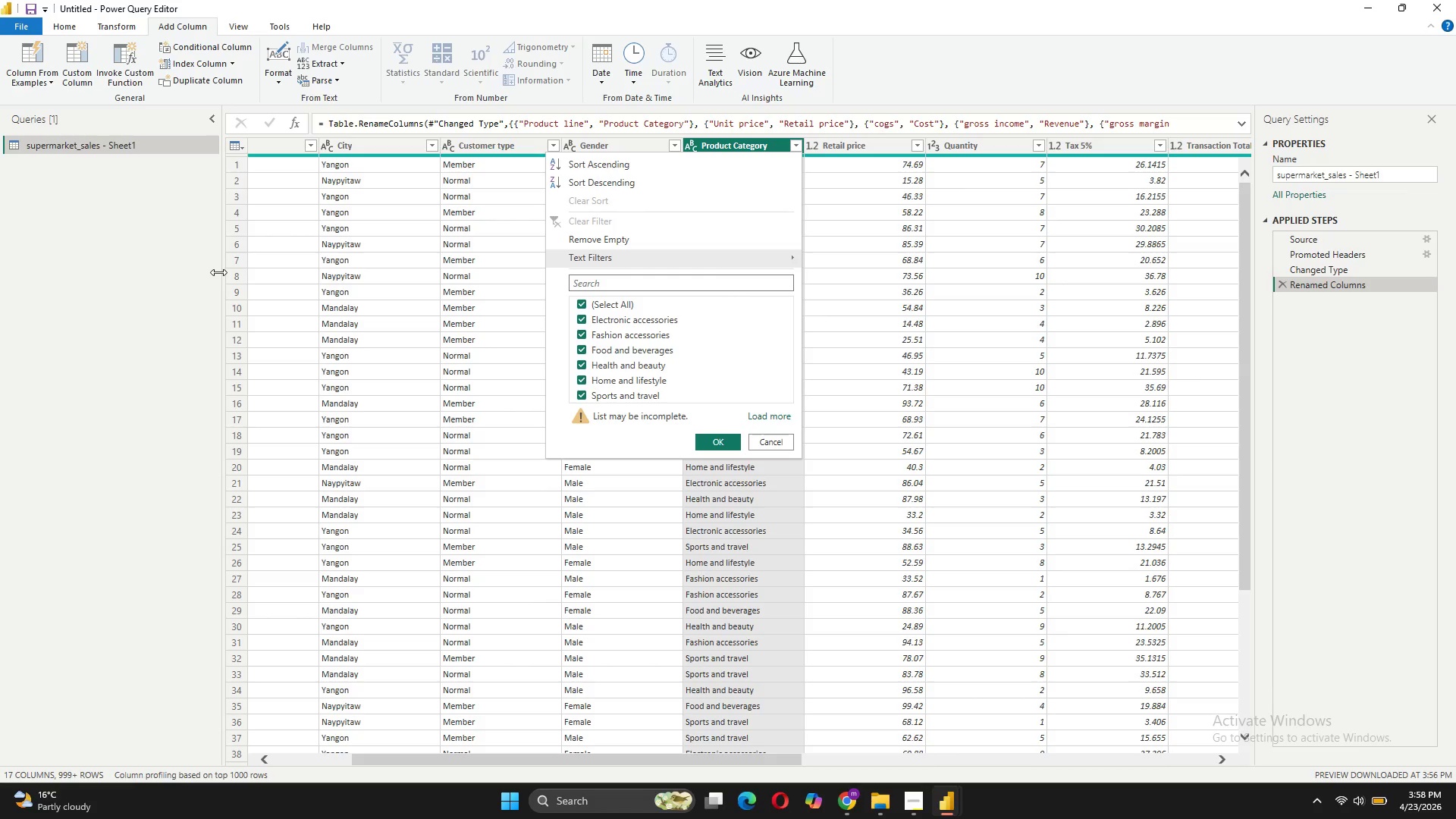 
wait(26.98)
 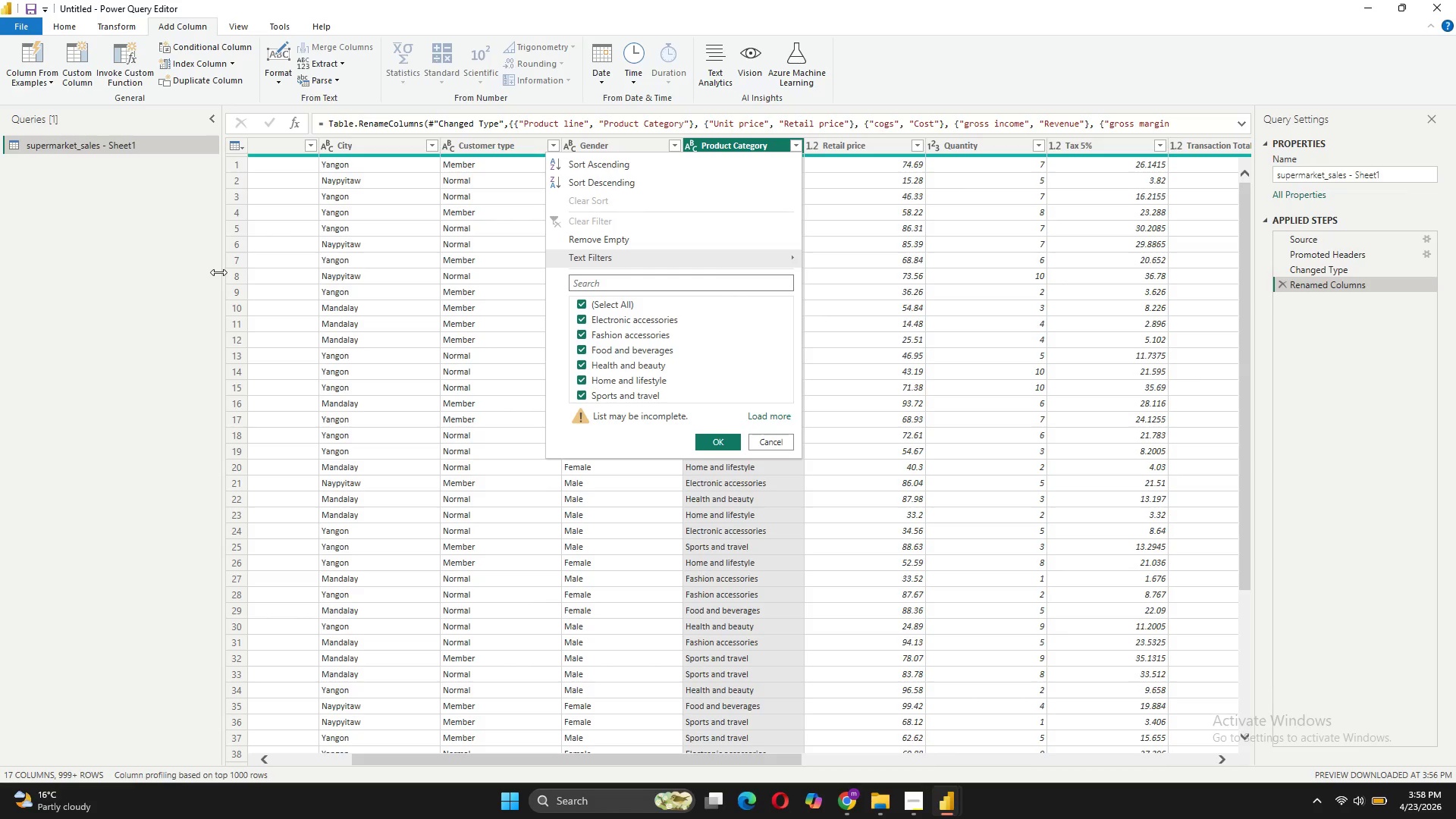 
left_click([761, 441])
 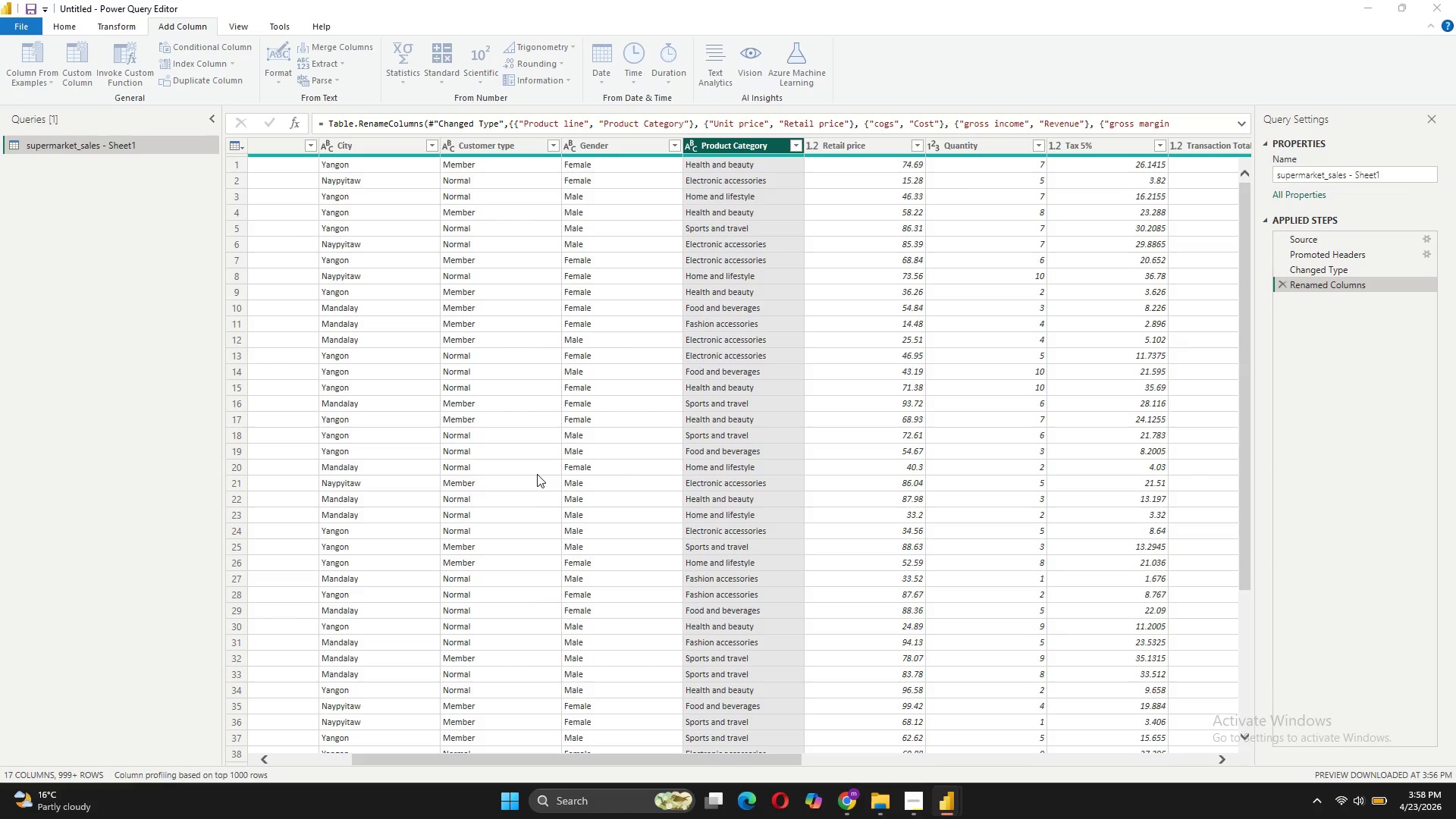 
wait(5.12)
 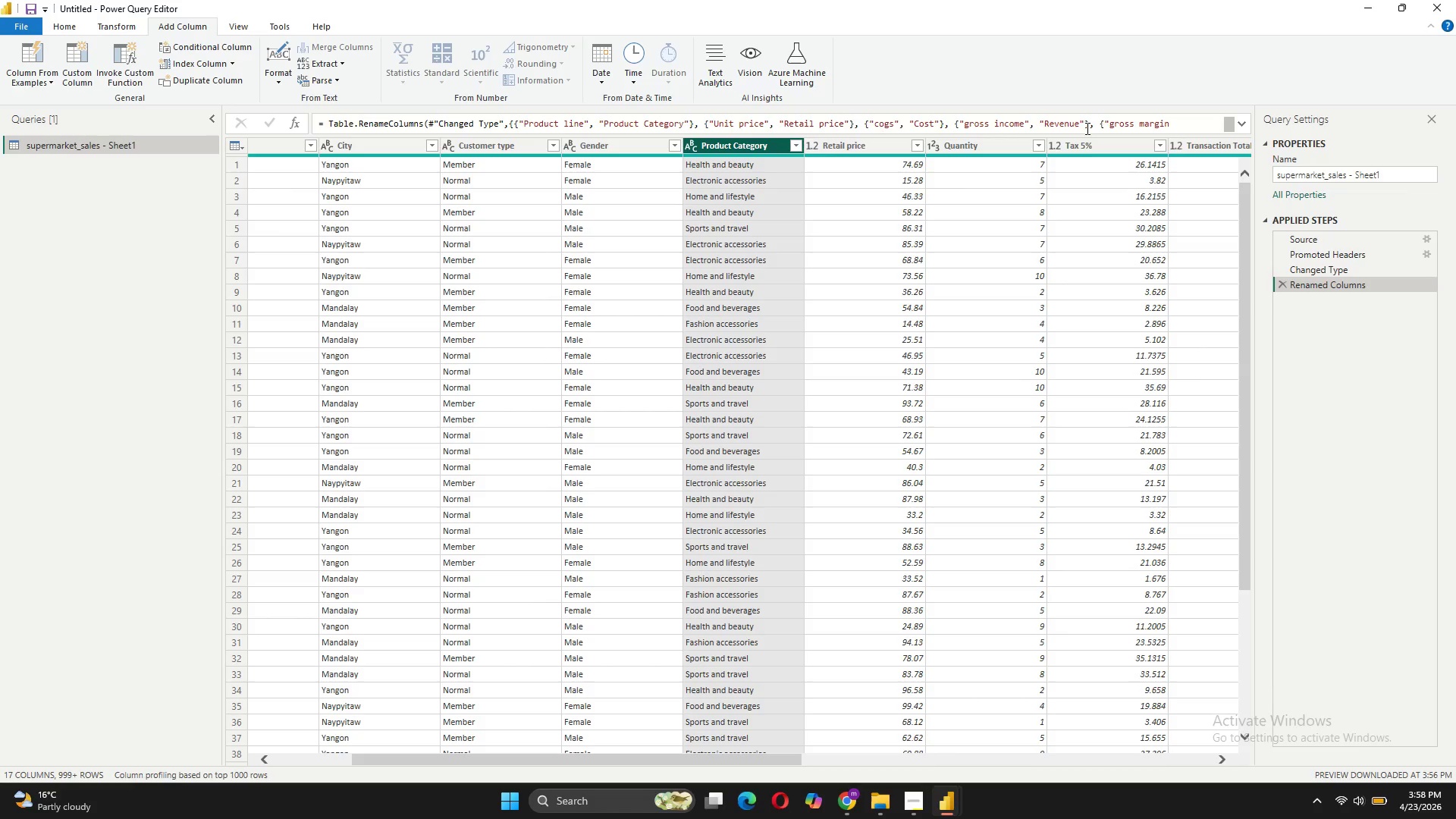 
left_click([551, 381])
 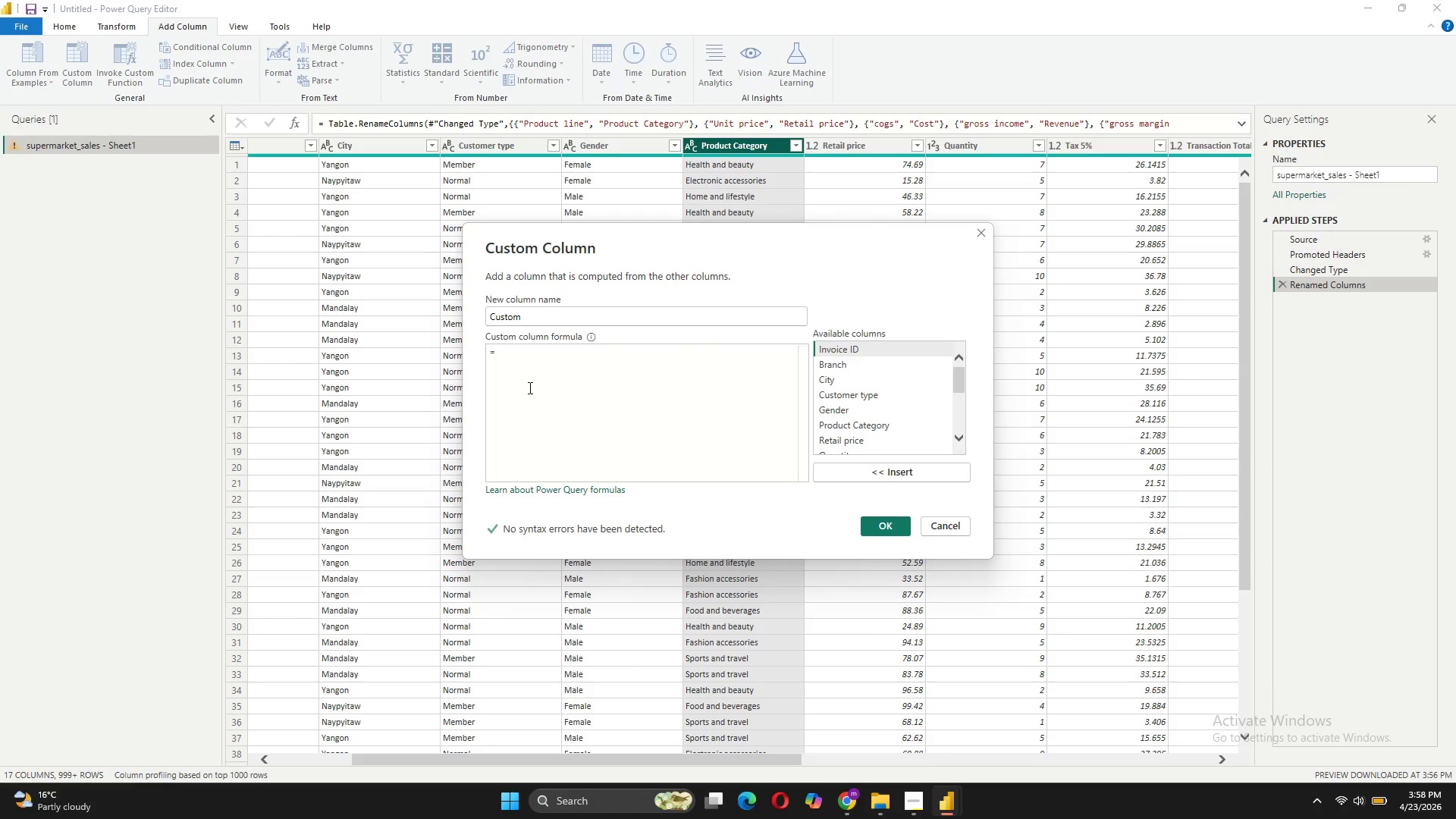 
key(Control+V)
 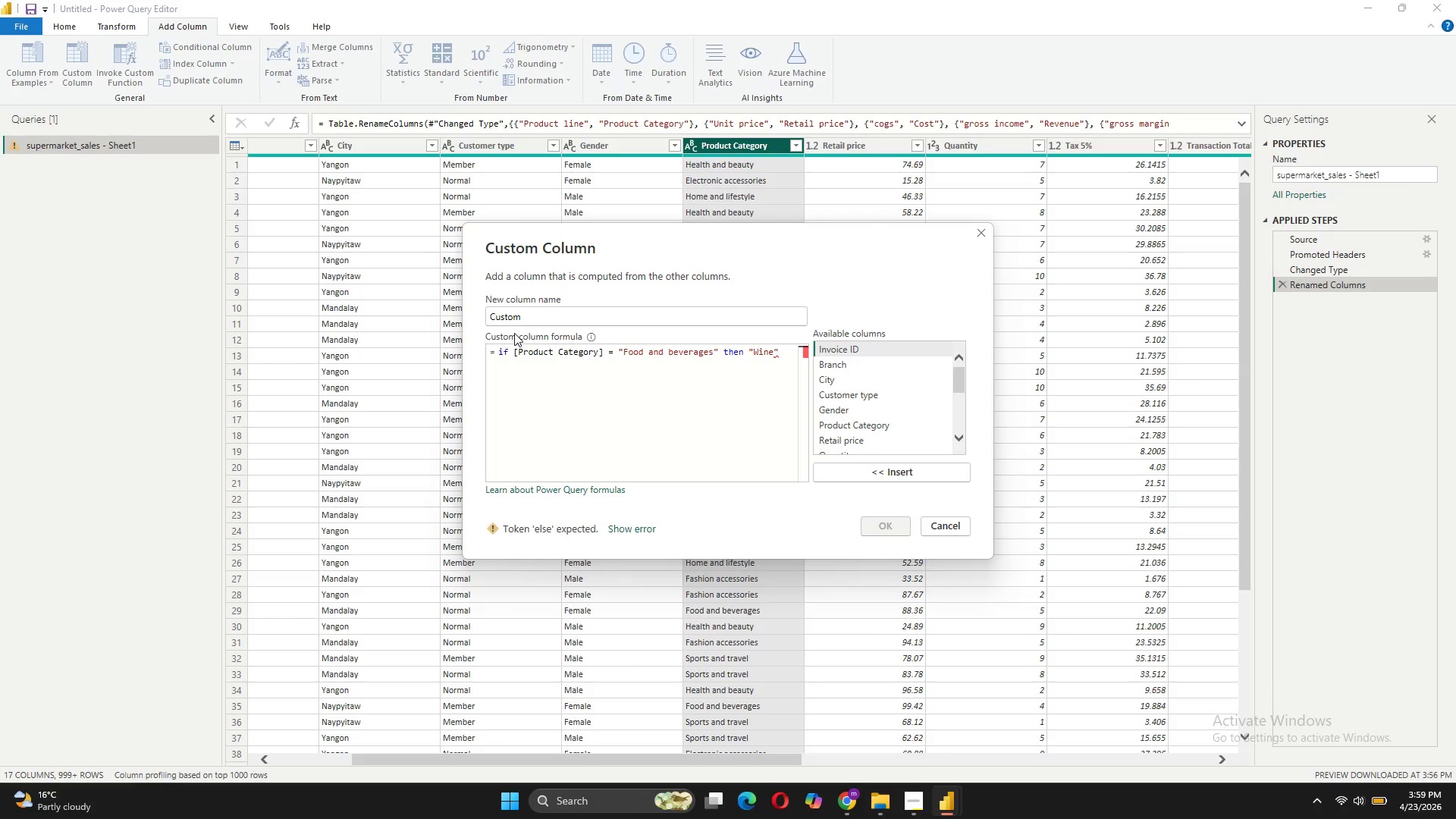 
left_click_drag(start_coordinate=[523, 318], to_coordinate=[480, 312])
 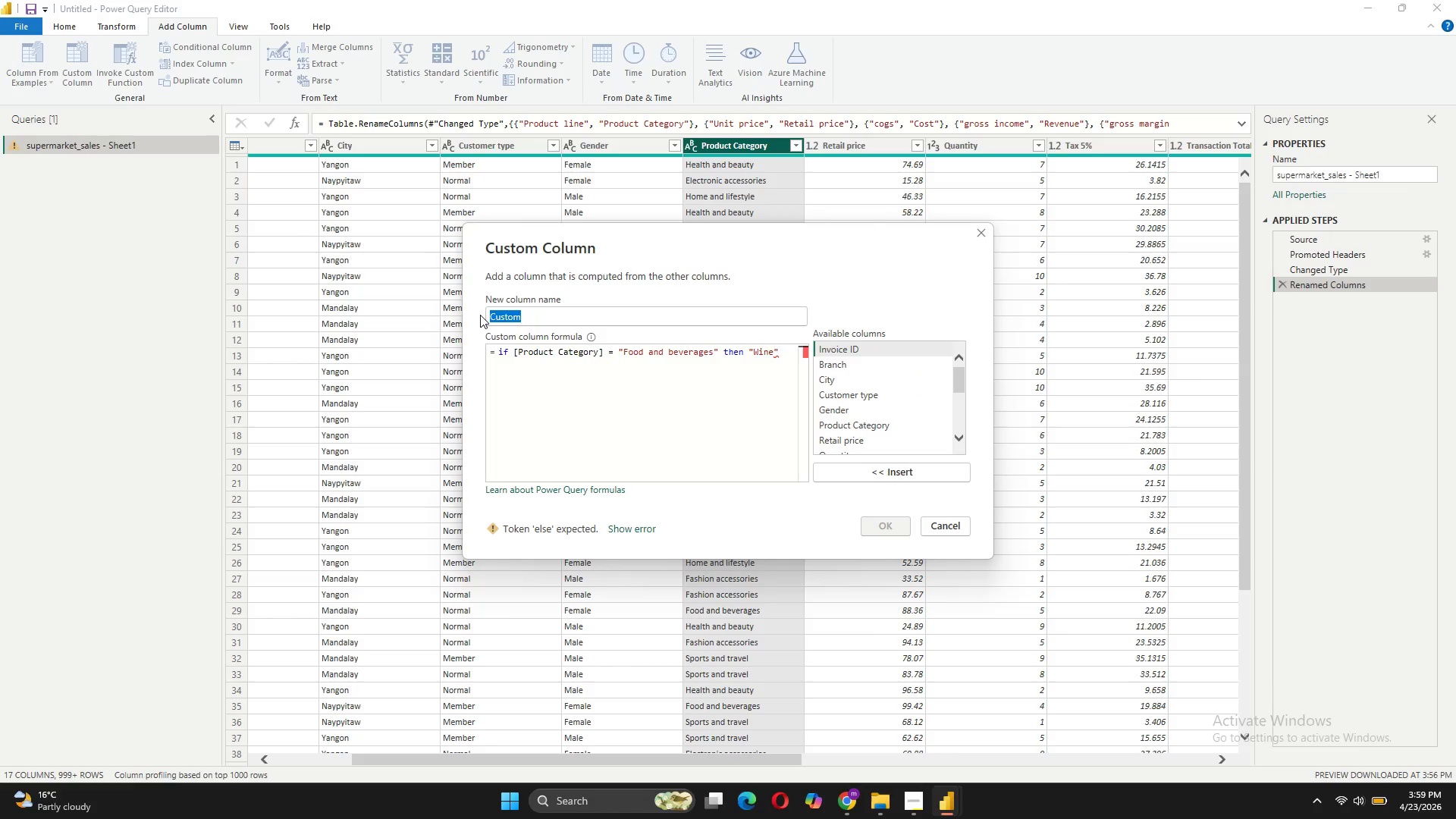 
type(Product Type)
 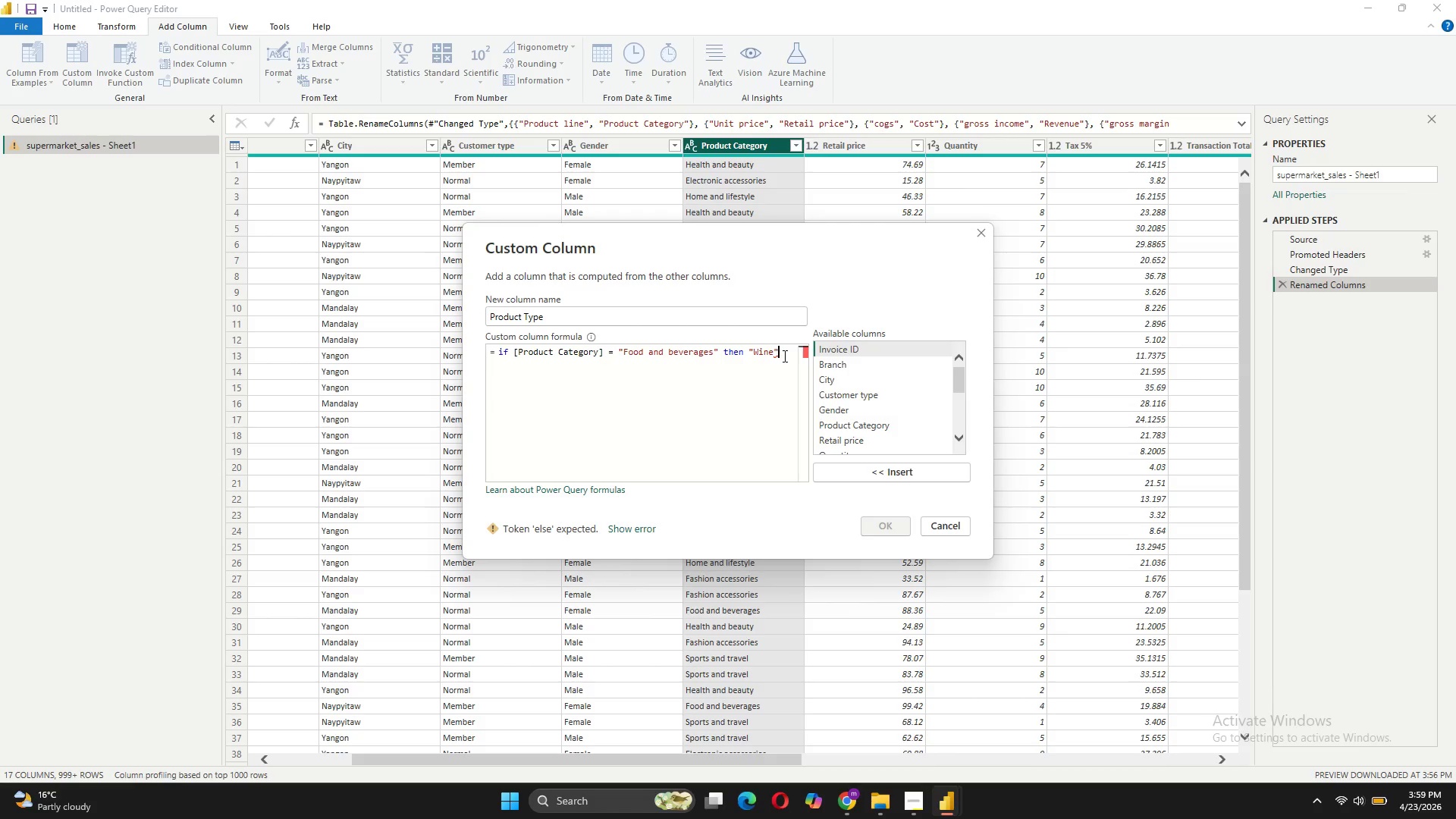 
wait(5.09)
 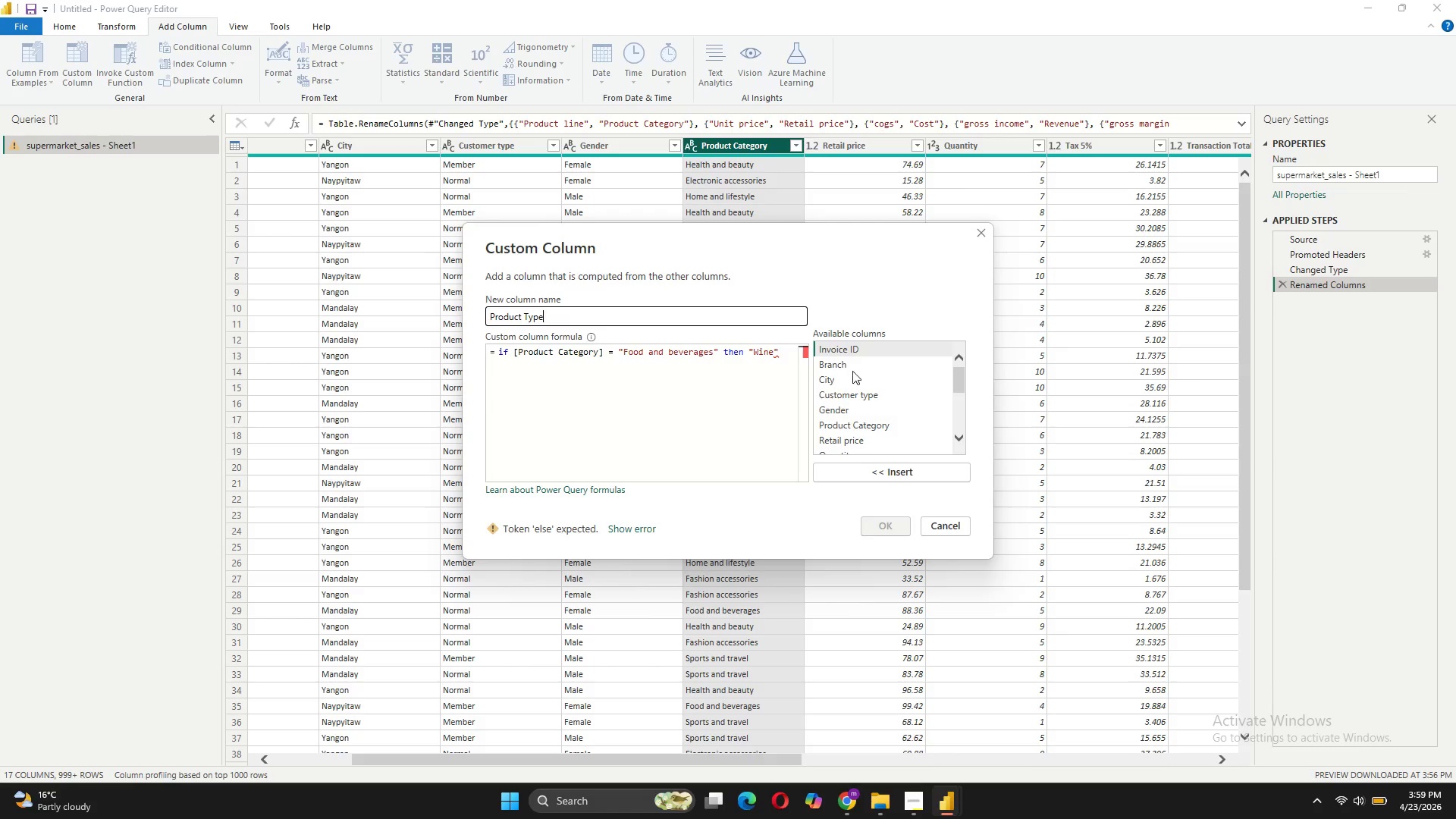 
key(Shift+ShiftRight)
 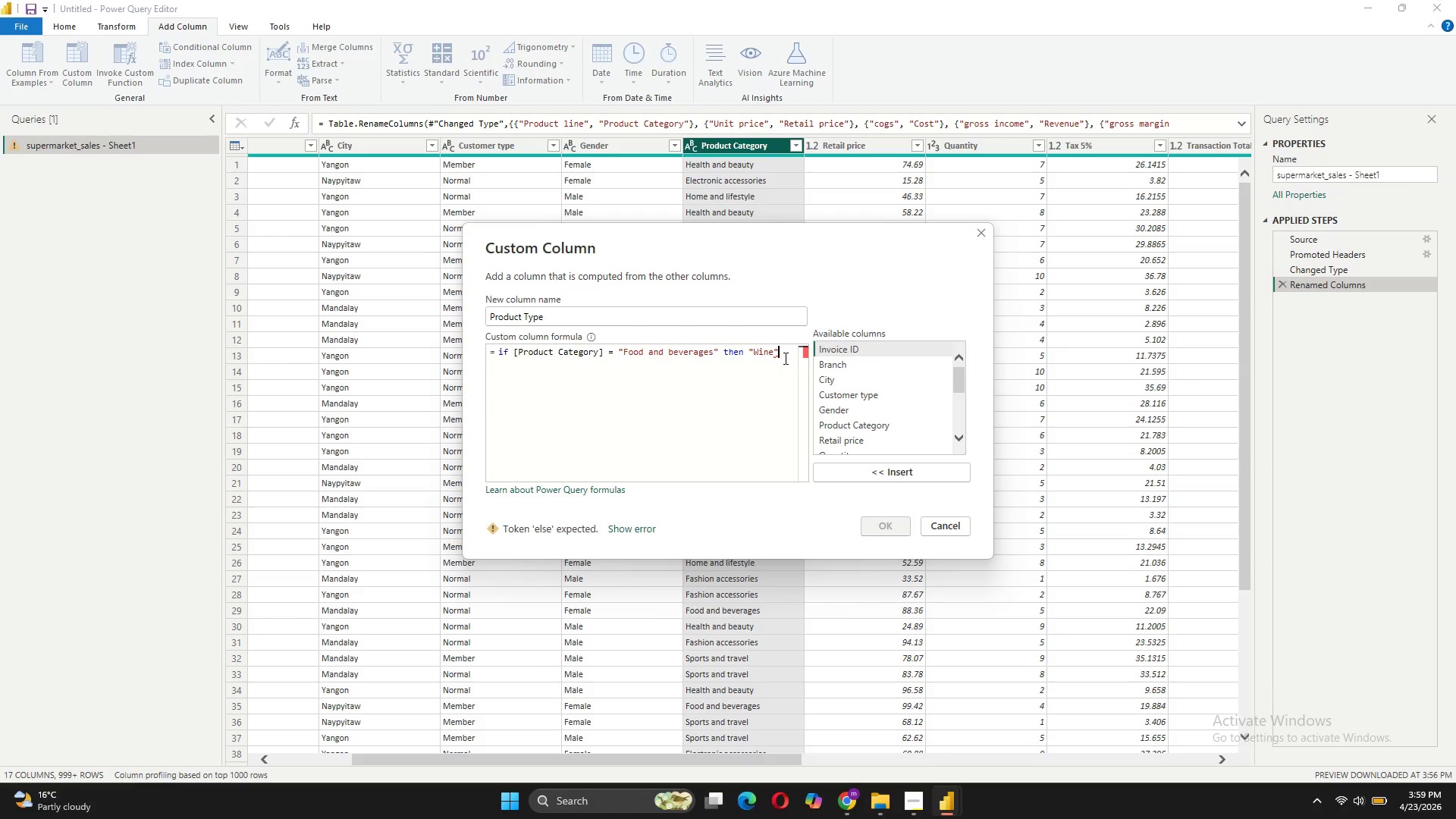 
key(Shift+Enter)
 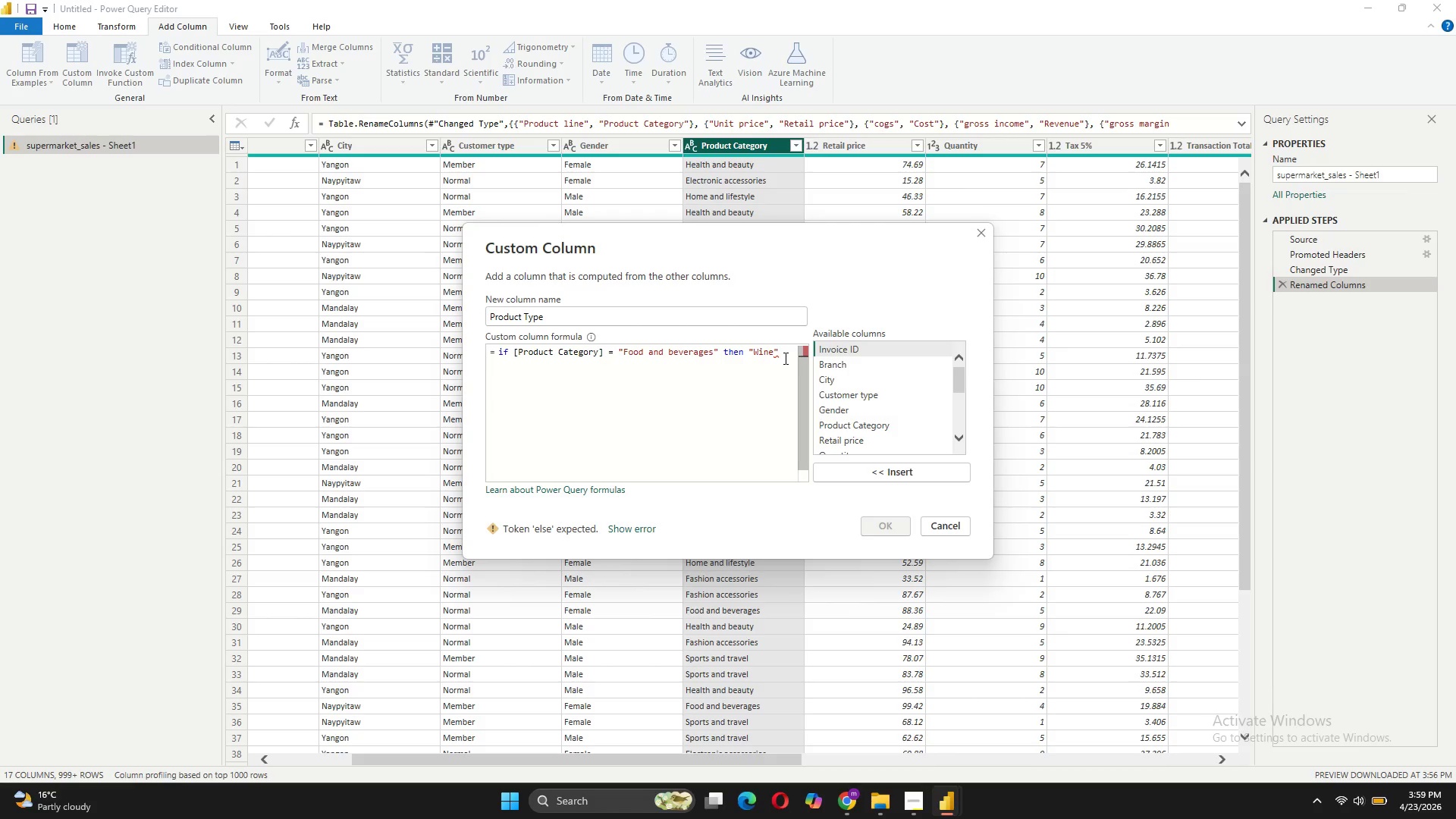 
type(ese if [)
 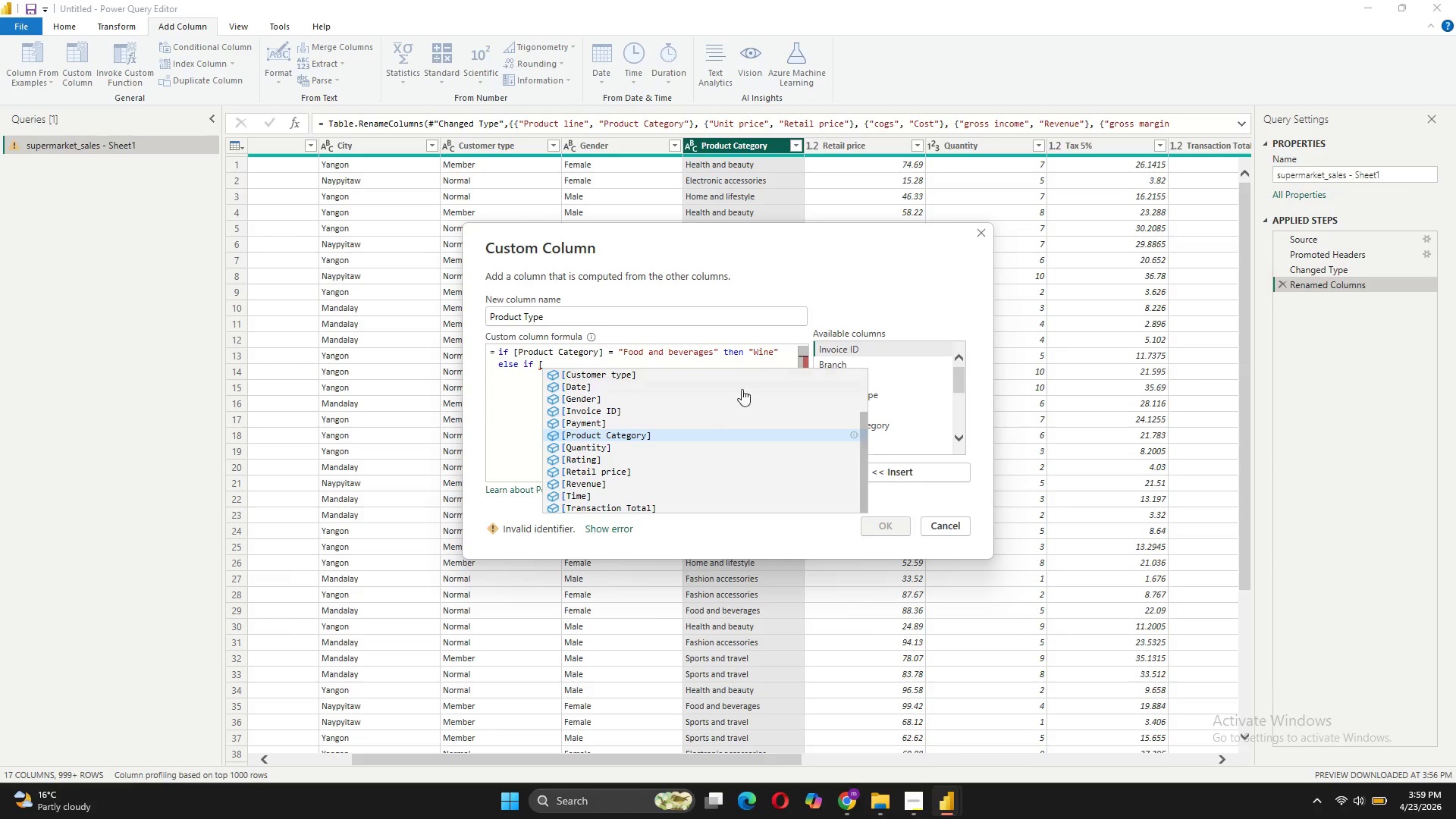 
left_click([691, 431])
 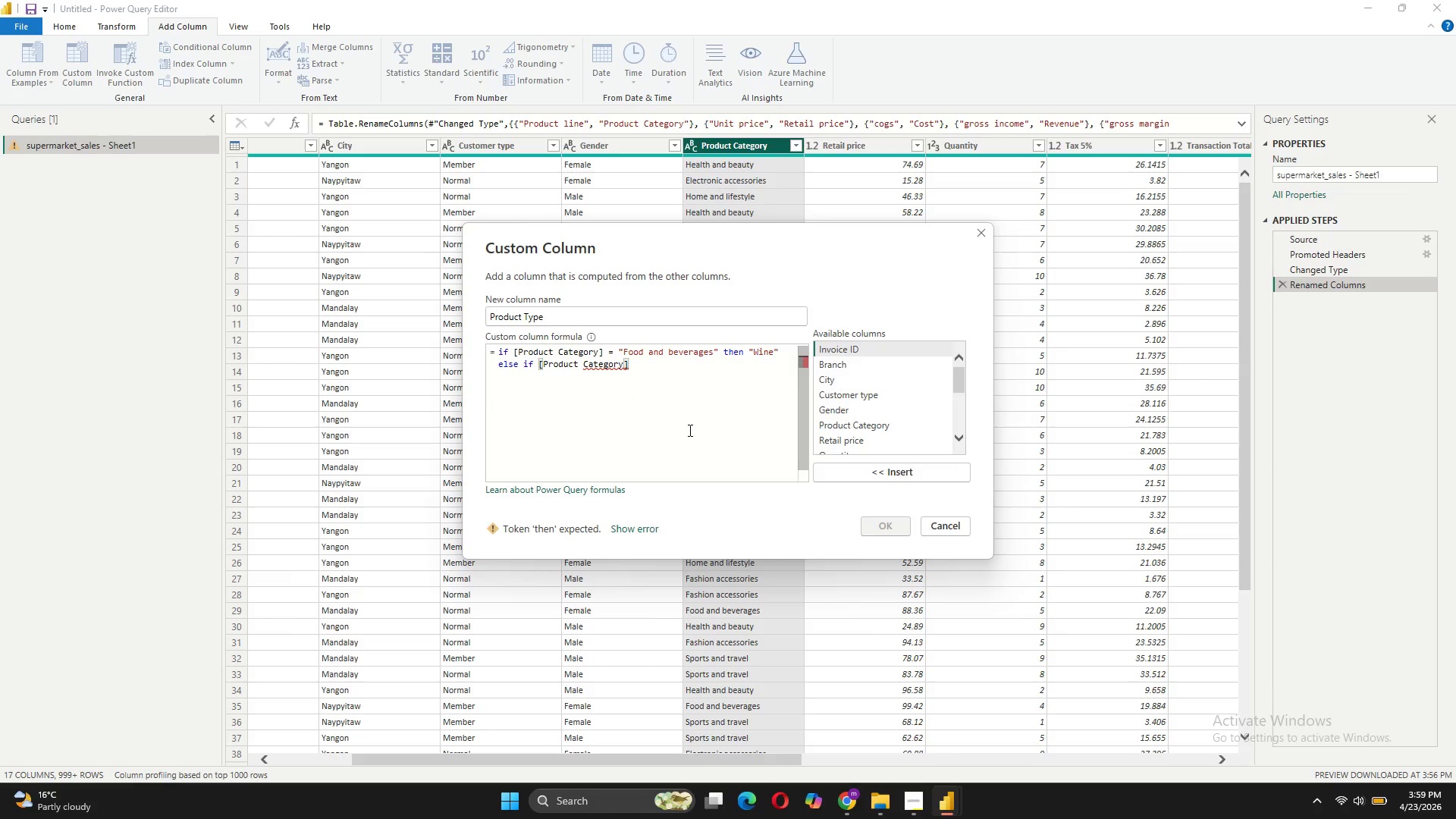 
type( = "Health and beauty)
 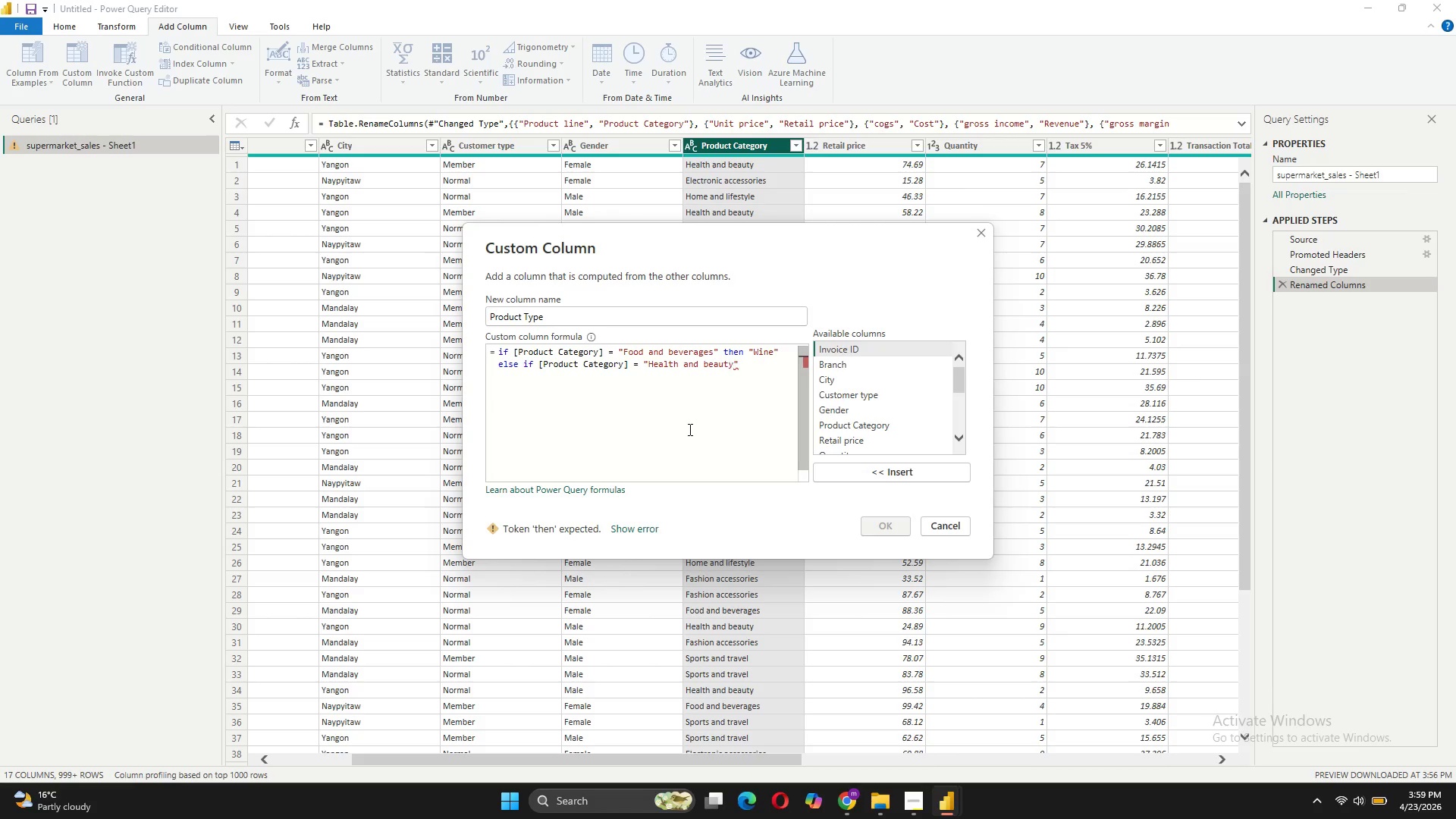 
key(ArrowRight)
 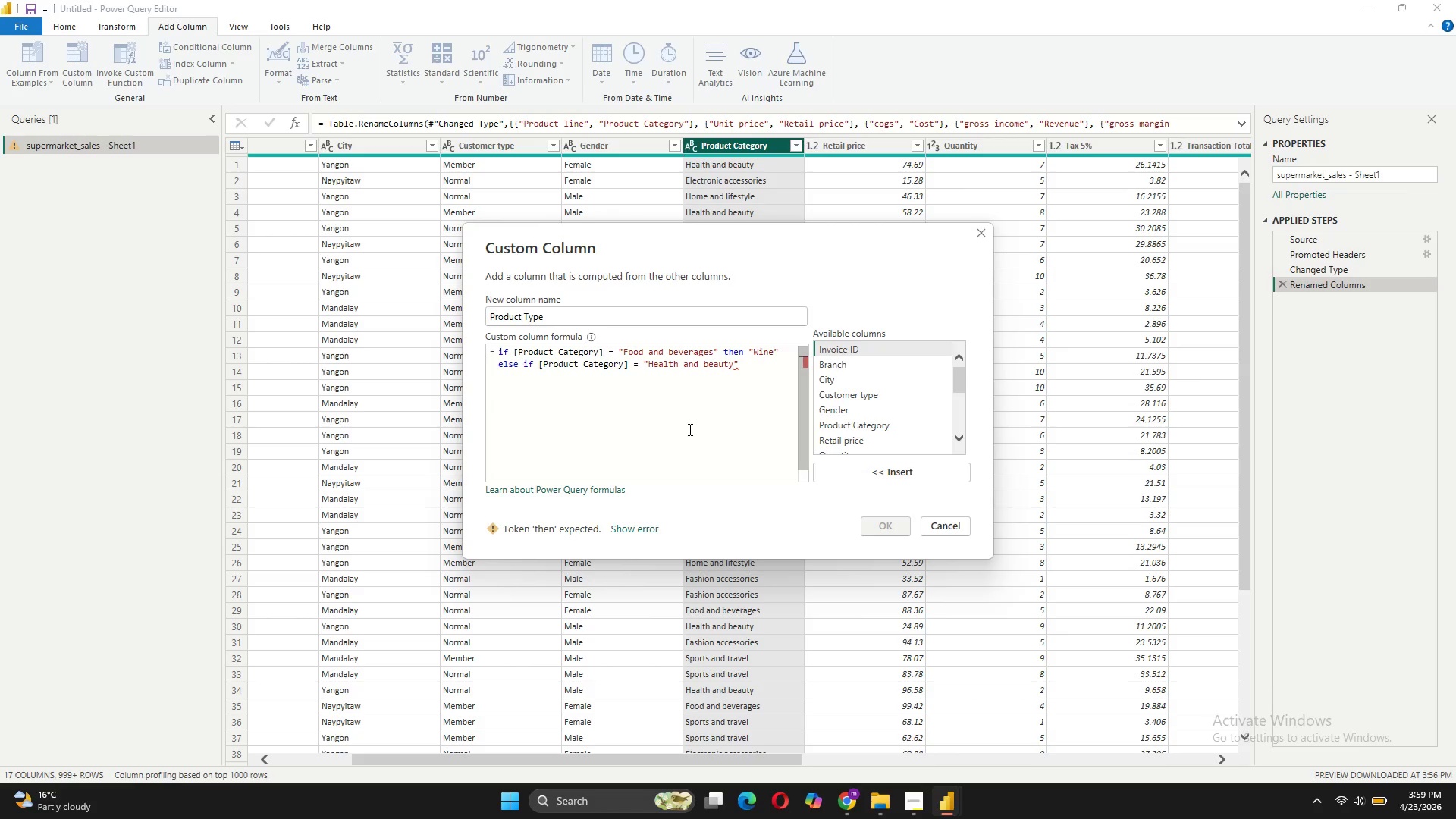 
type( then "Floral)
 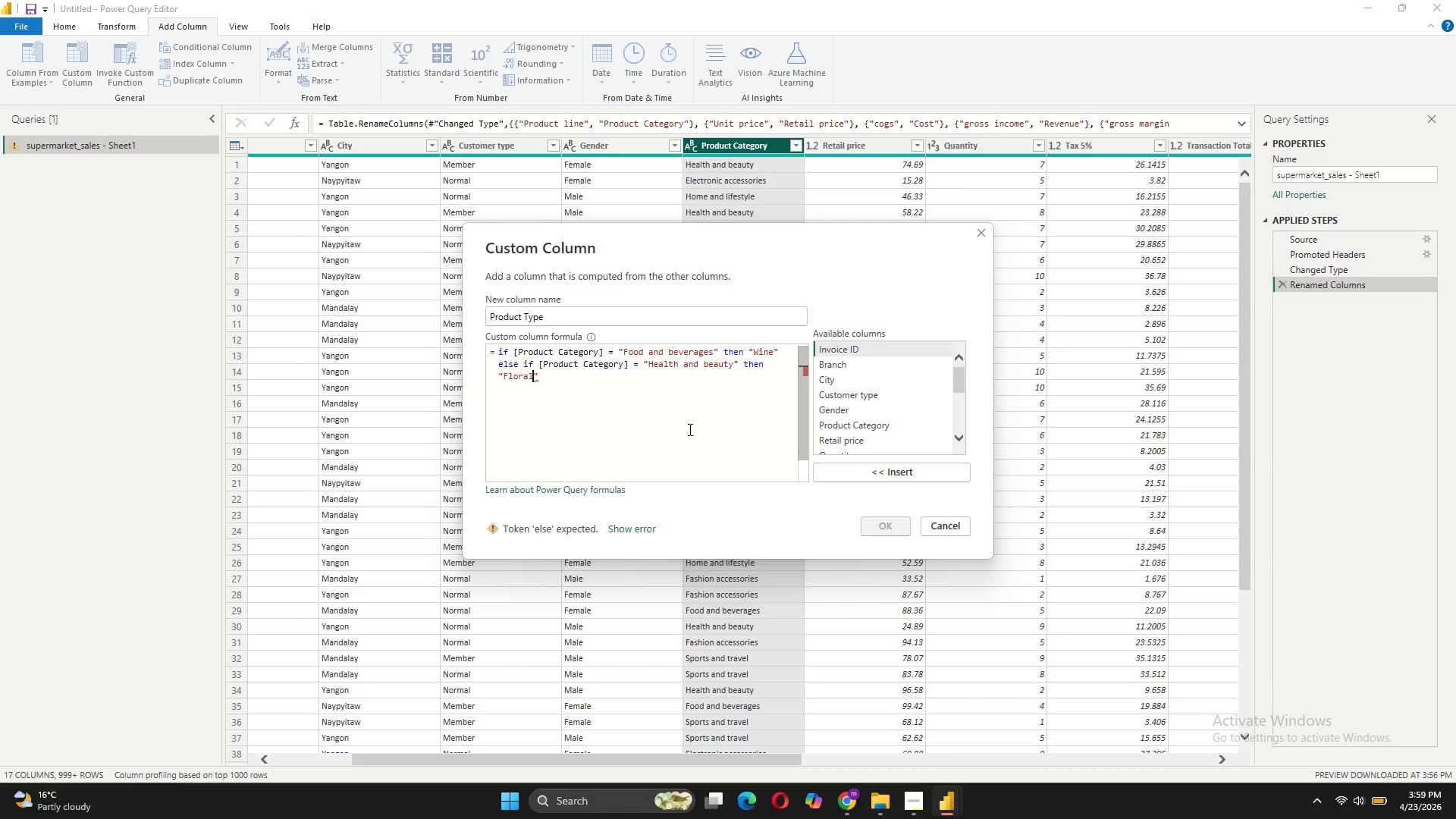 
key(ArrowRight)
 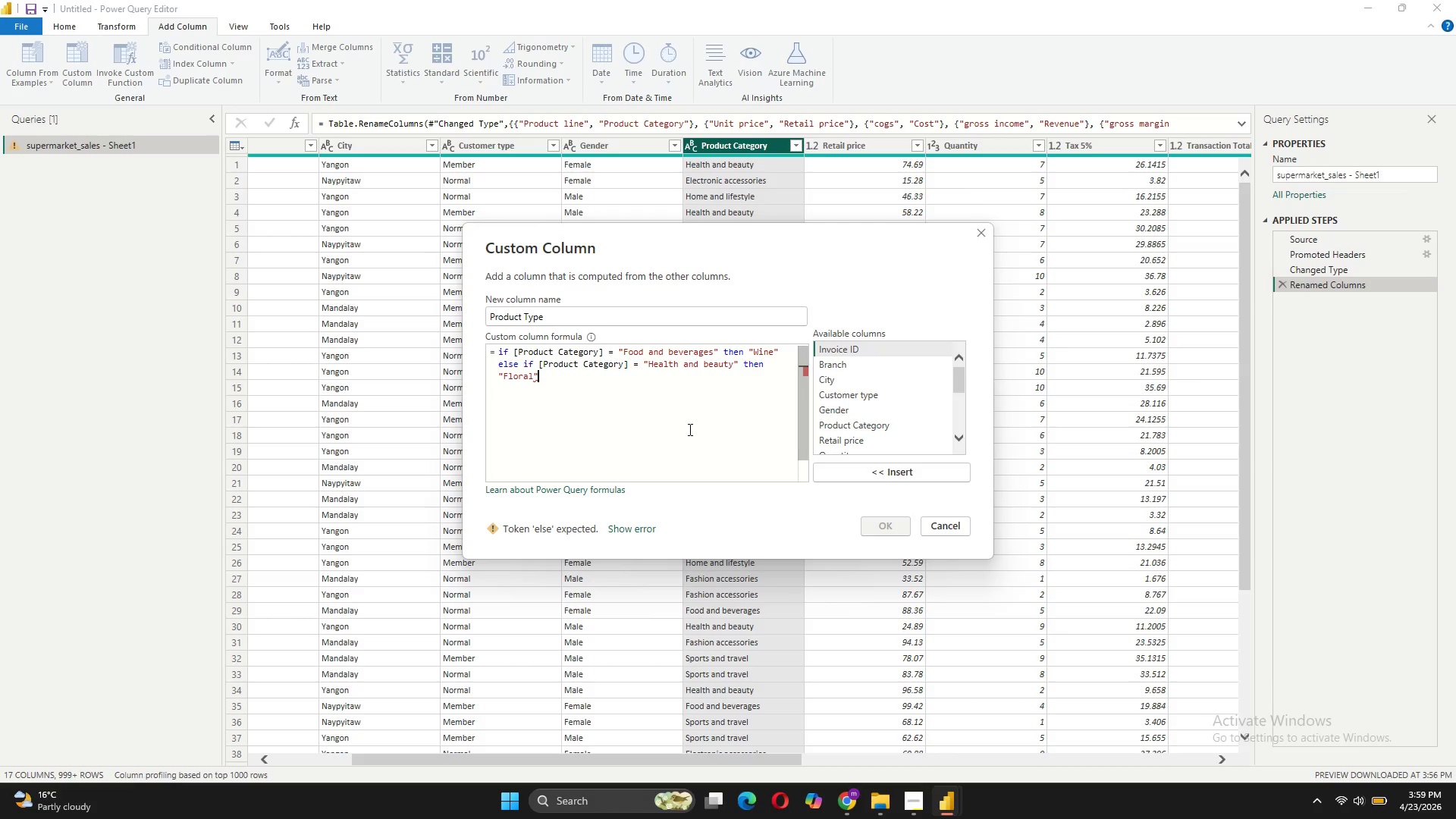 
key(Shift+Enter)
 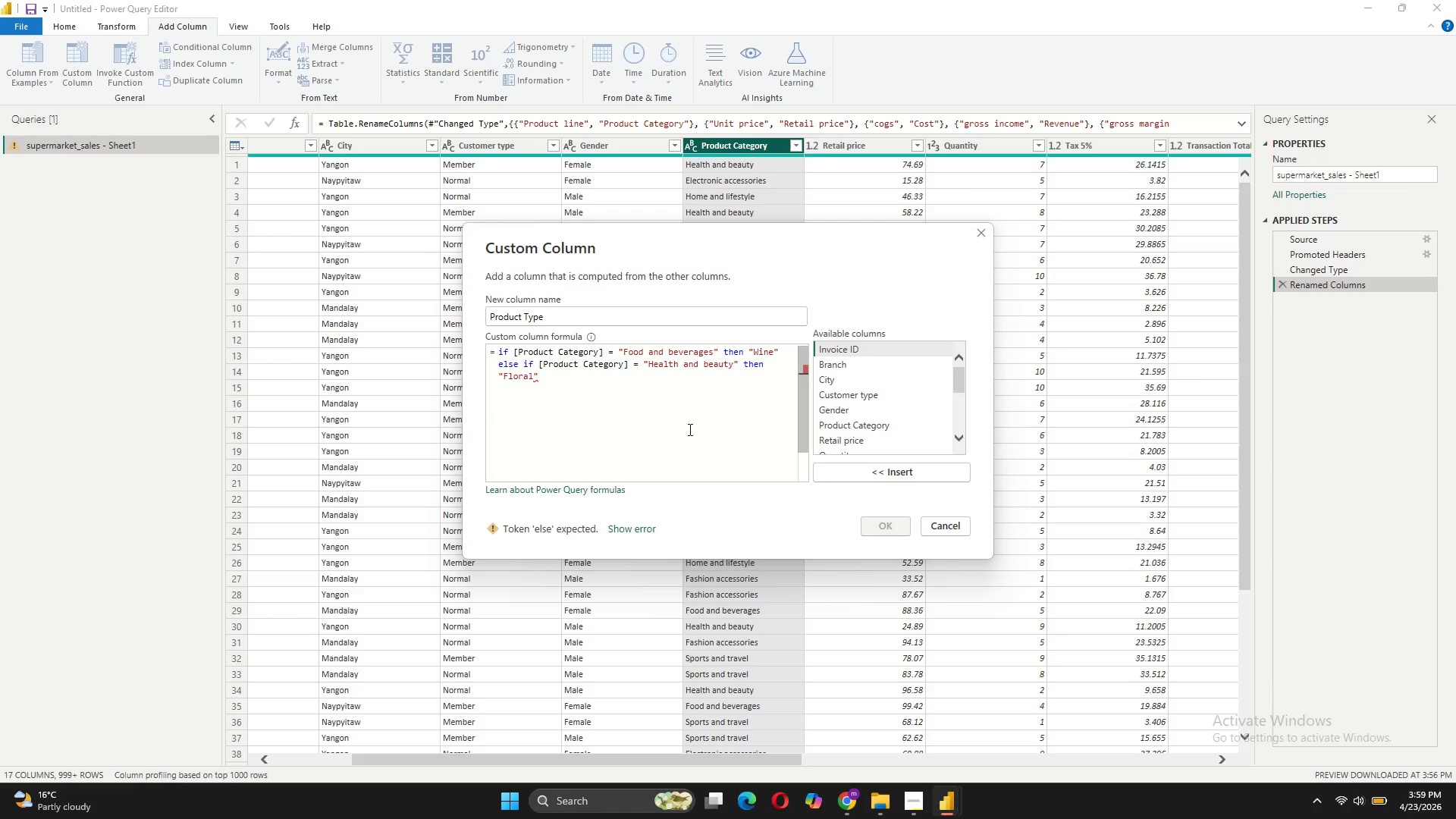 
type(eles)
key(Backspace)
key(Backspace)
type(se if [)
 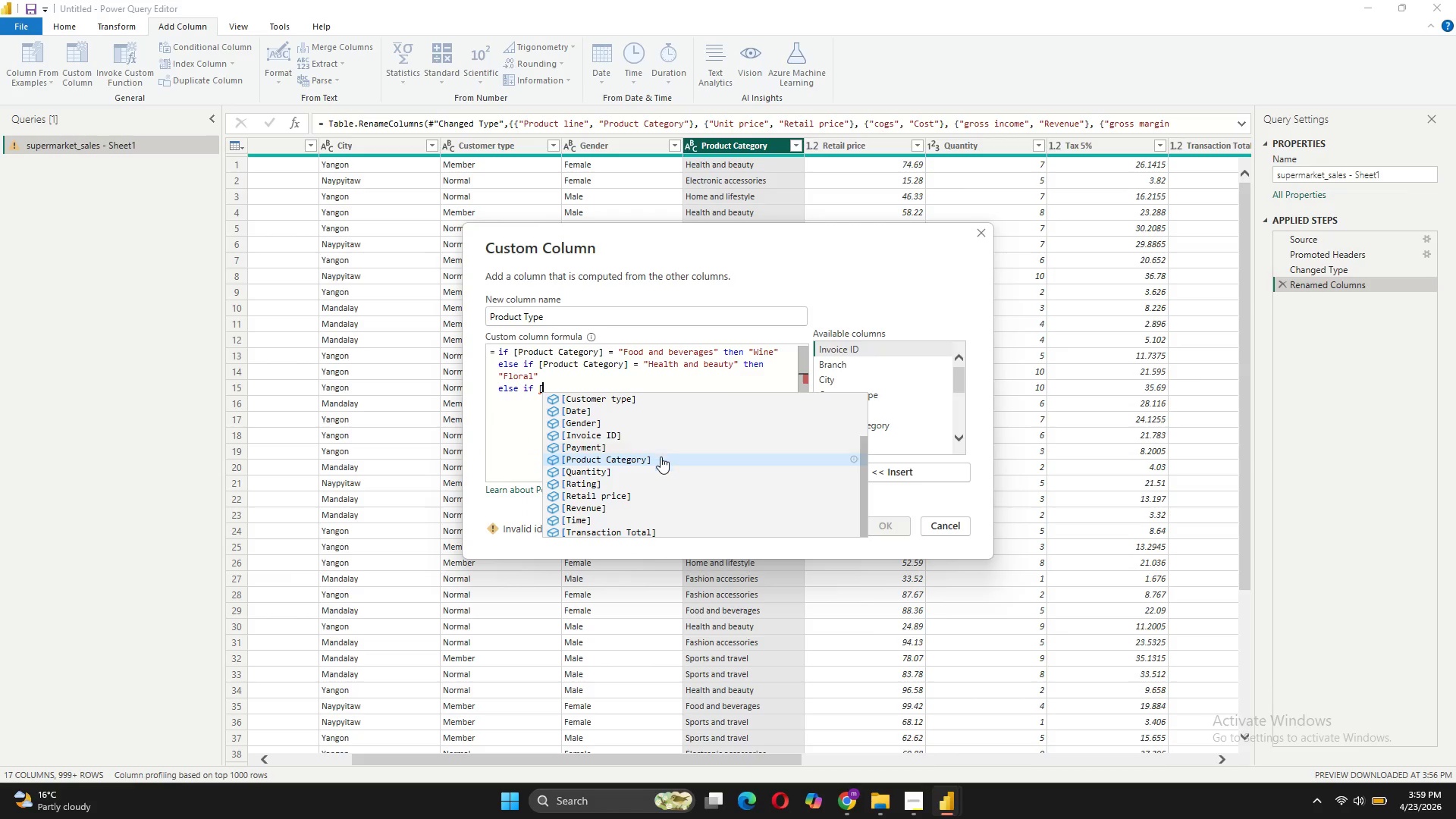 
left_click([656, 463])
 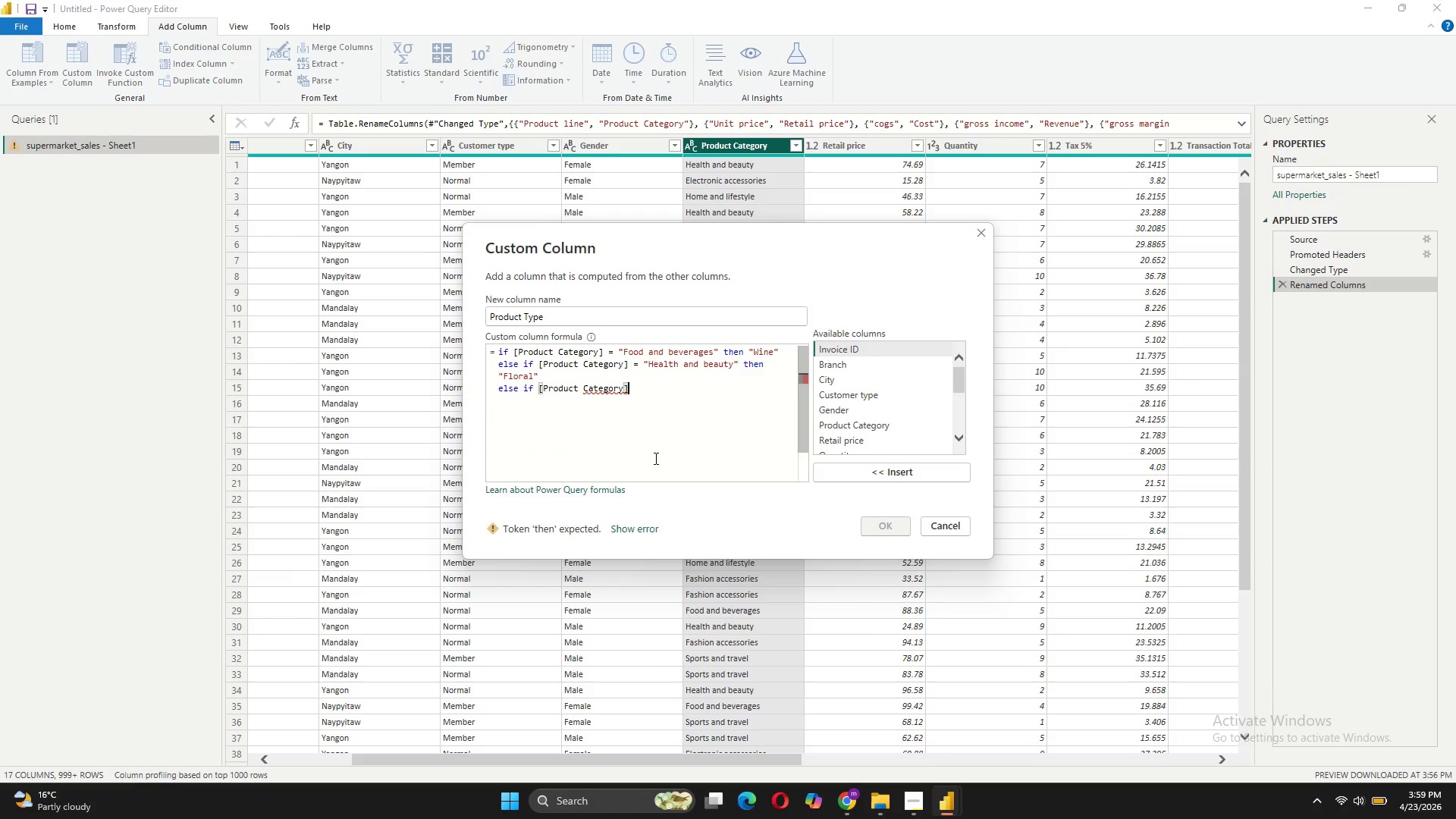 
type( = "Home and lifestyle)
 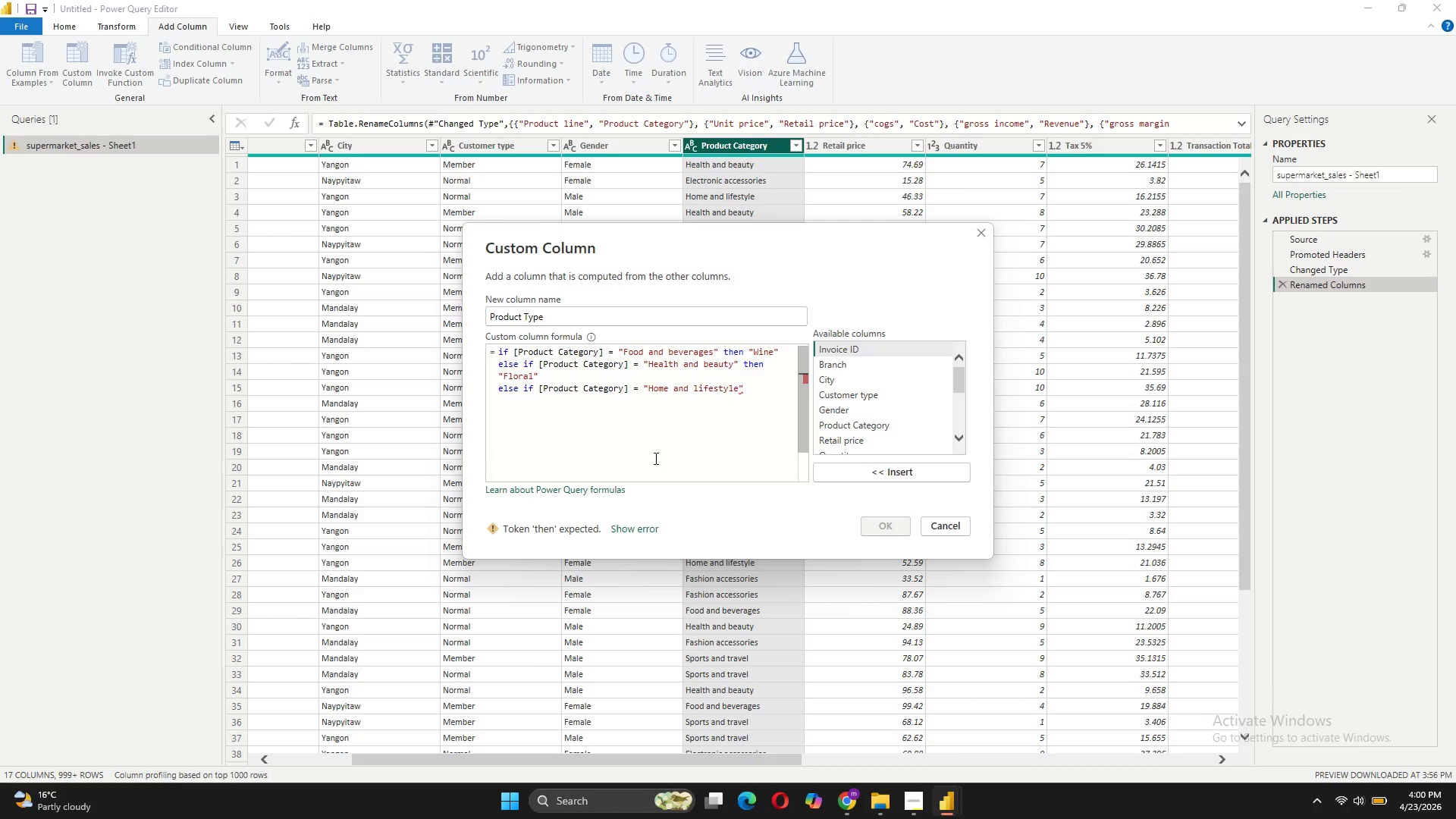 
key(ArrowRight)
 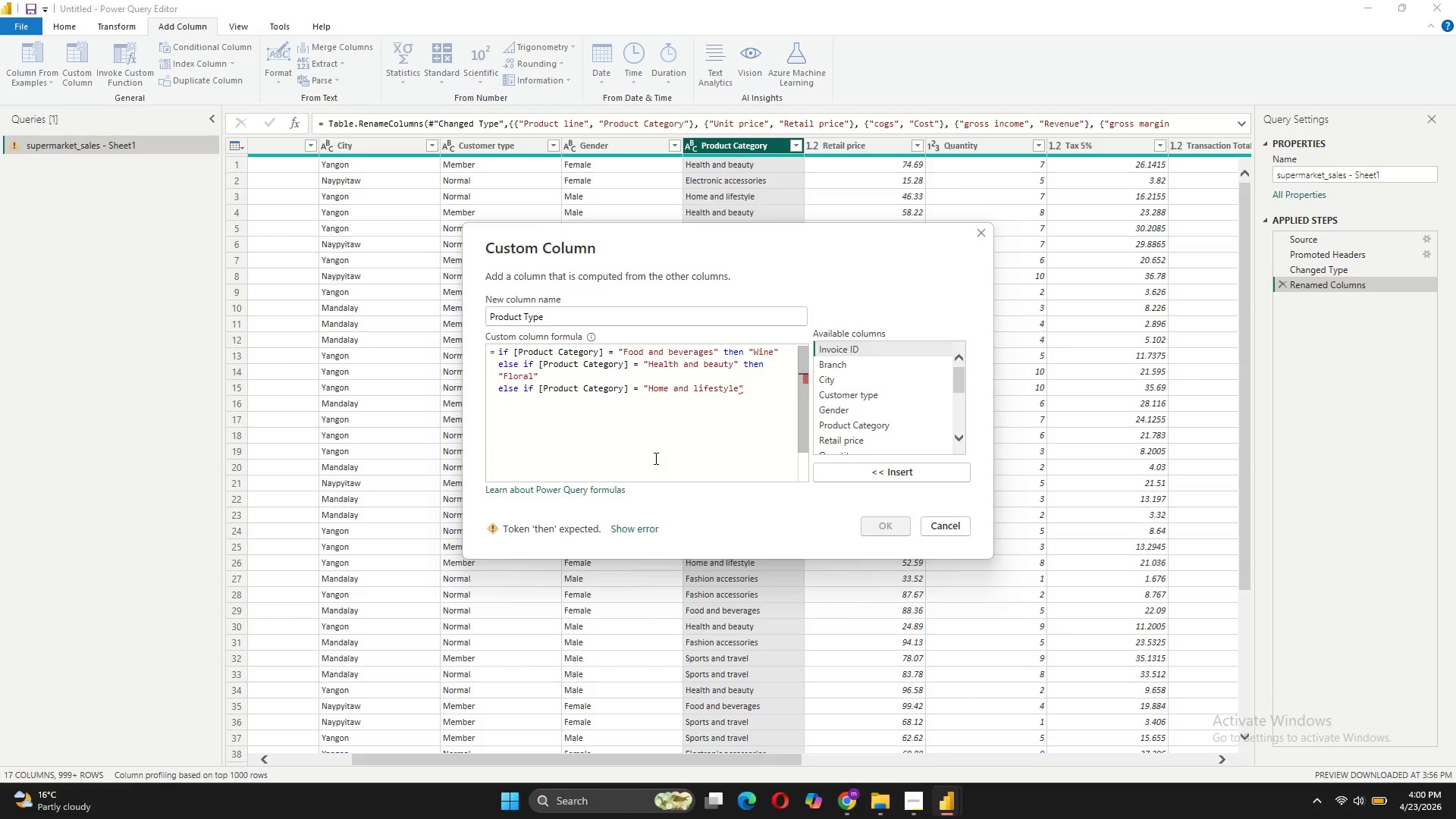 
type( then ")
 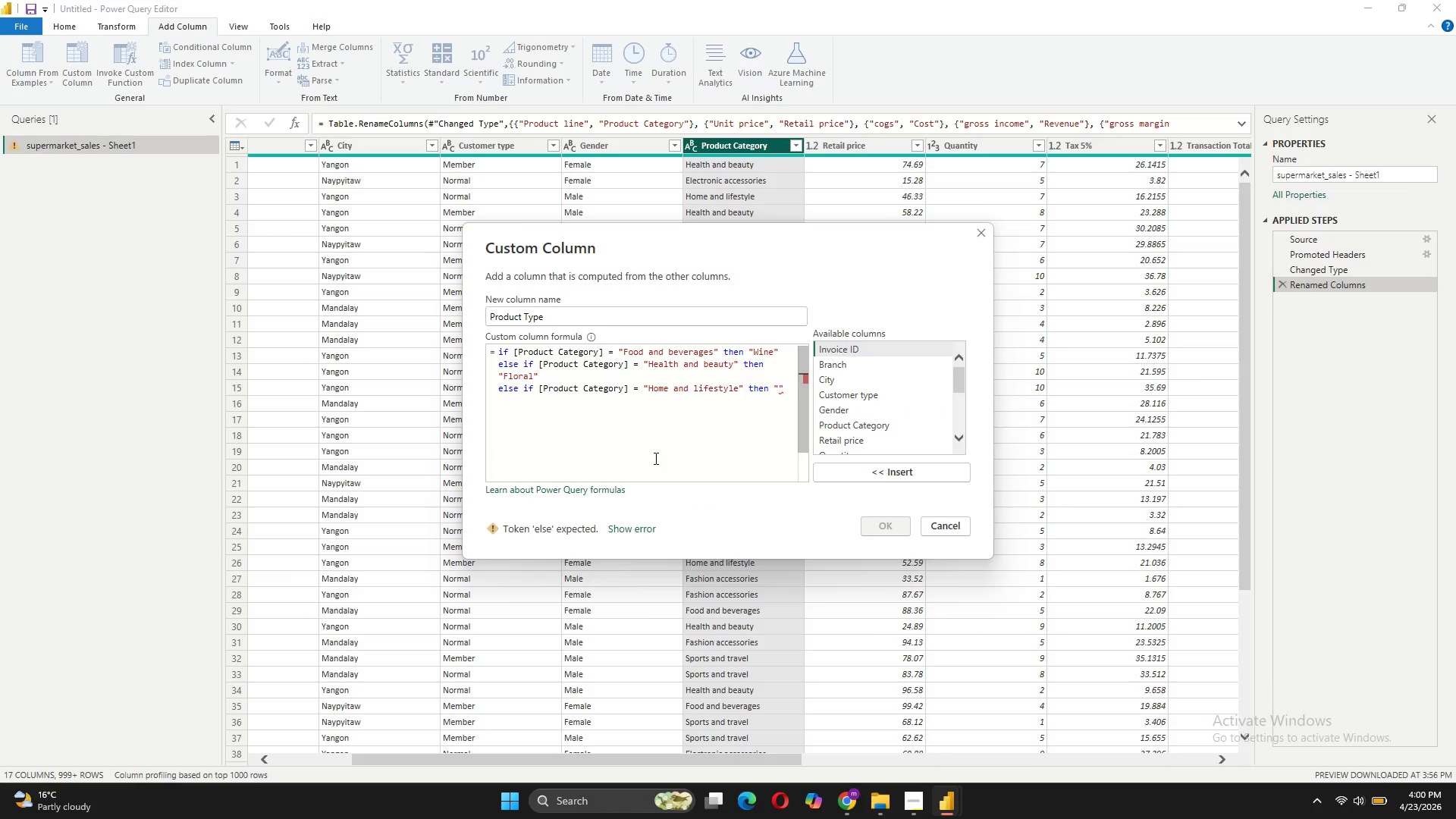 
type(Floral)
 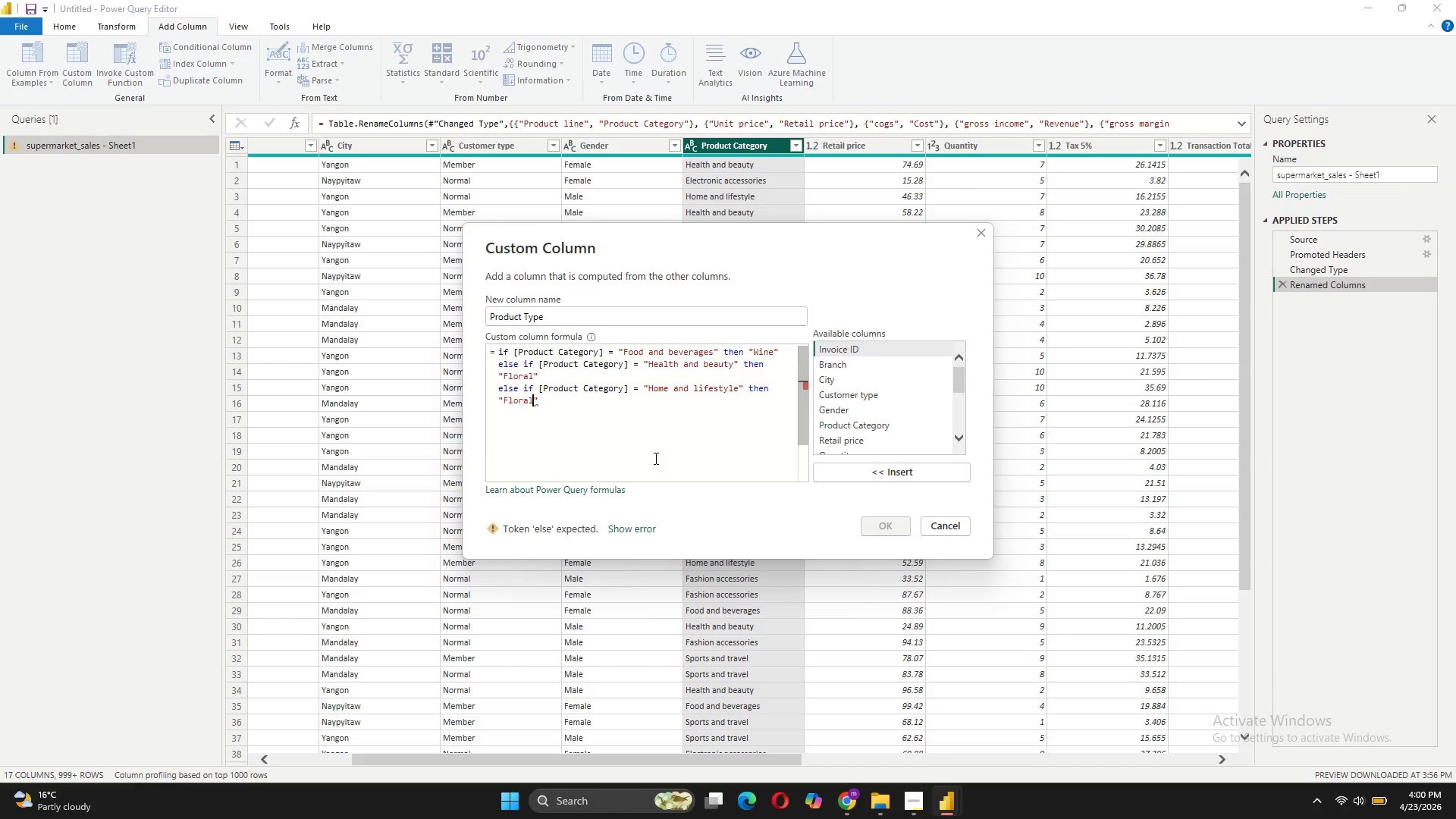 
key(ArrowRight)
 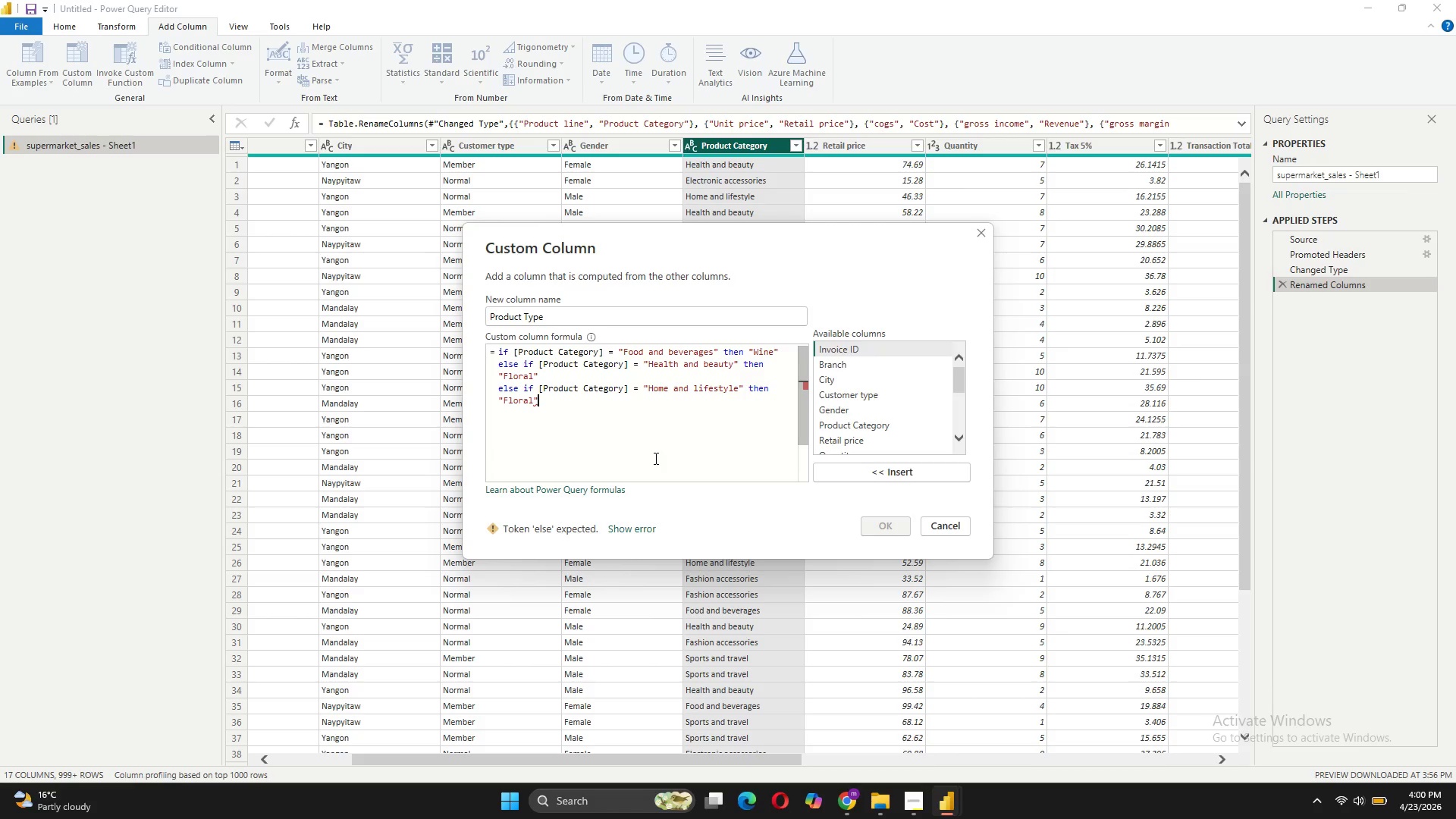 
key(Shift+Enter)
 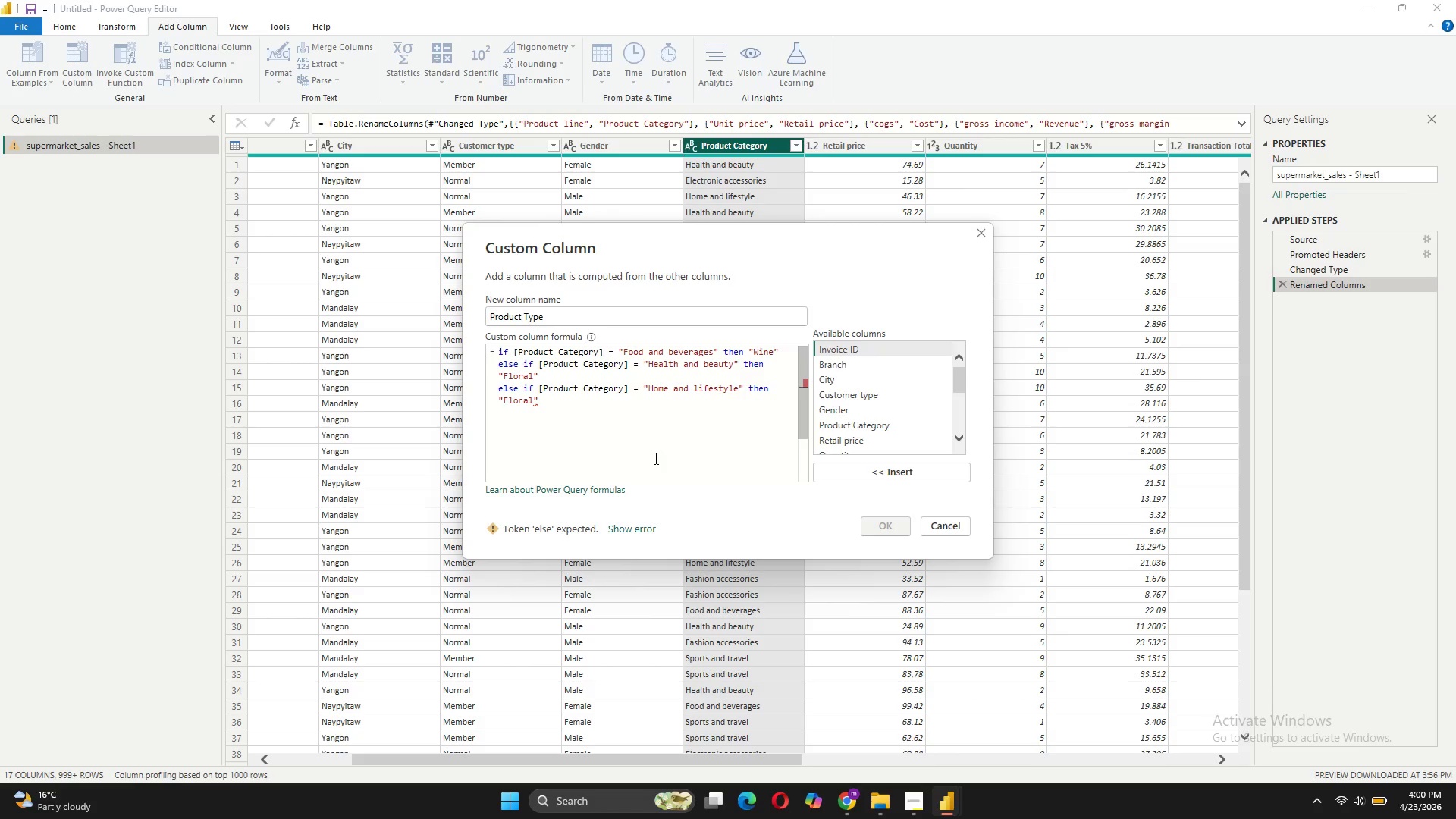 
type(w)
key(Backspace)
type(else "Other)
 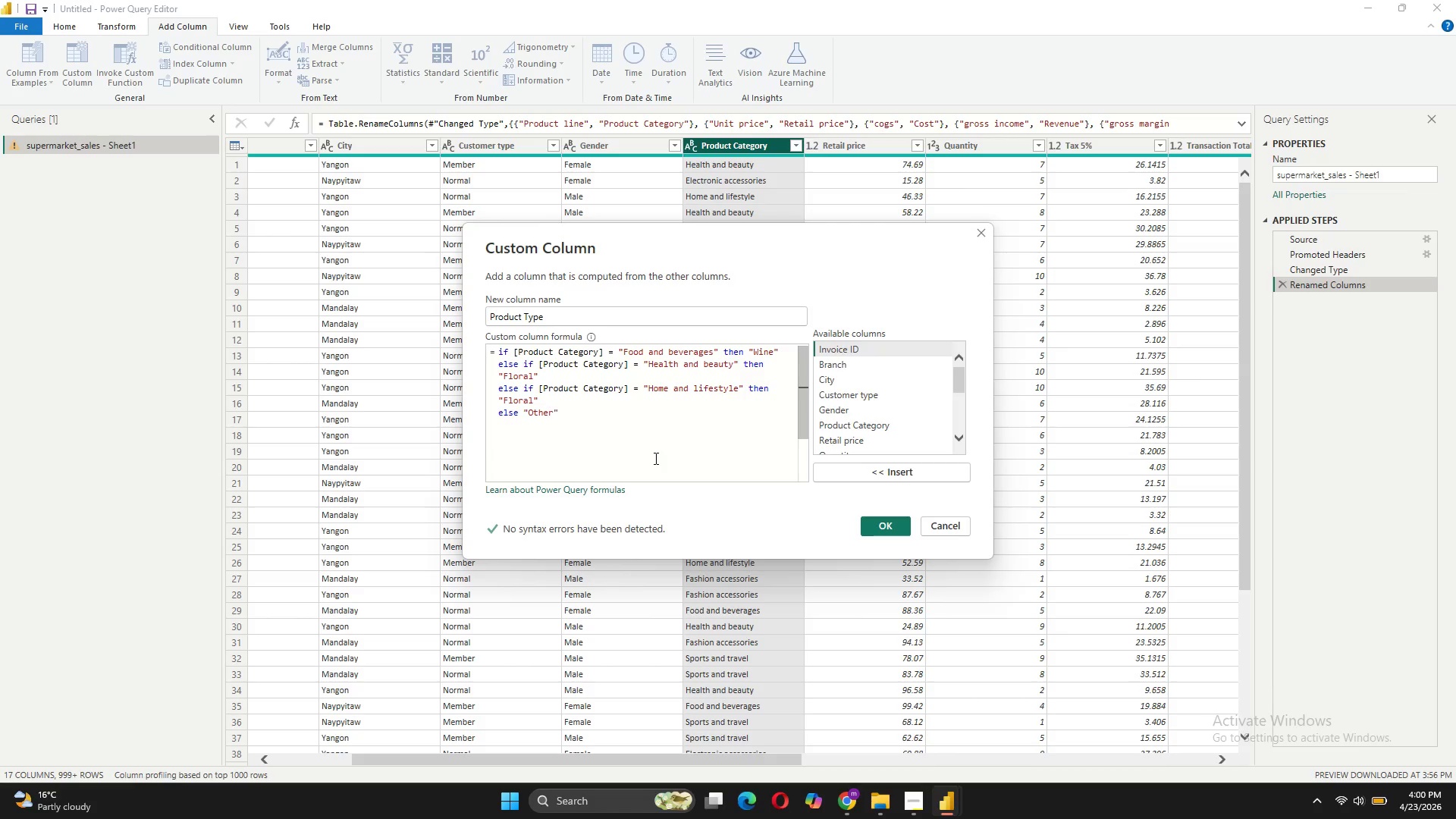 
wait(6.09)
 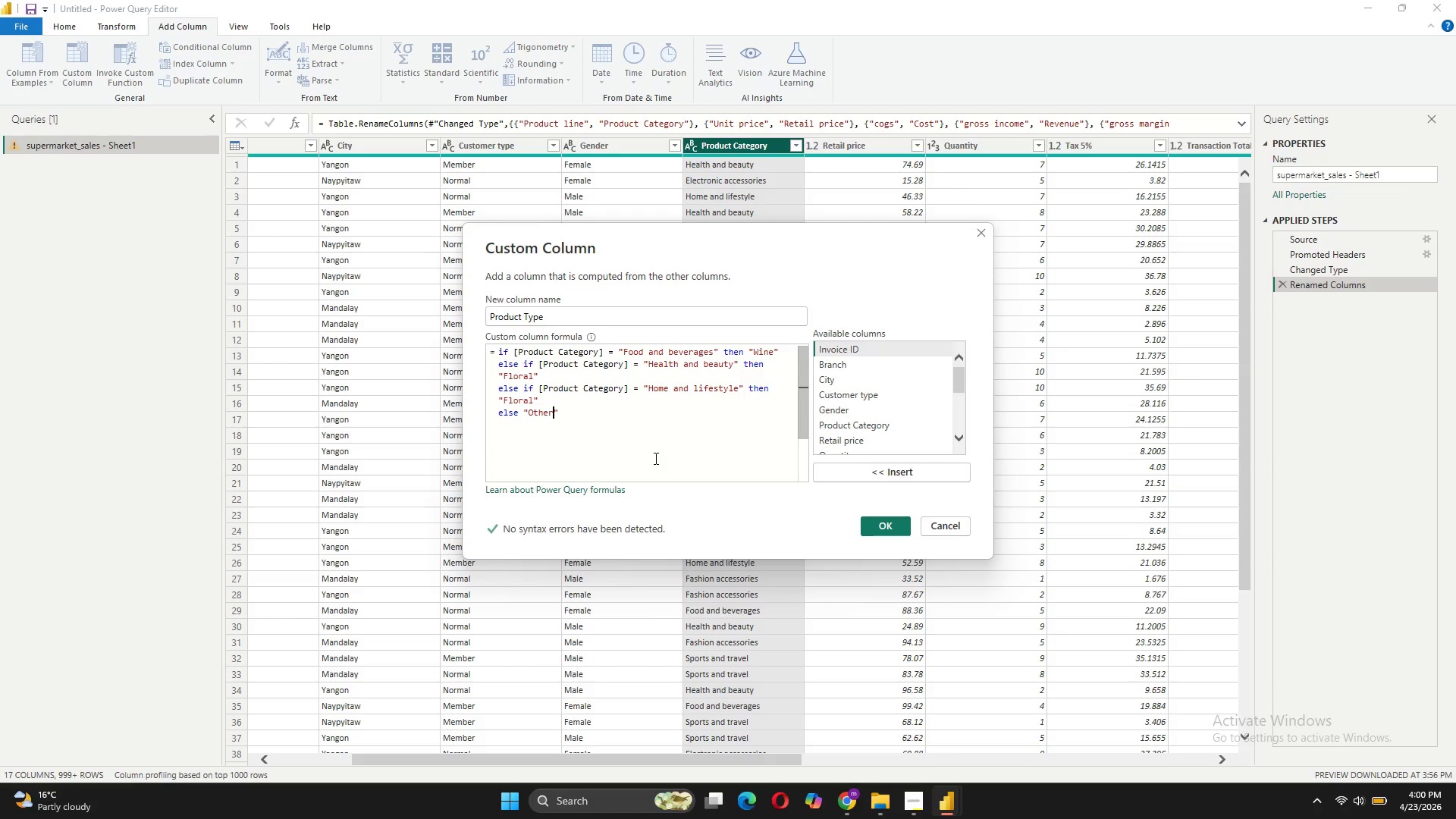 
left_click([877, 527])
 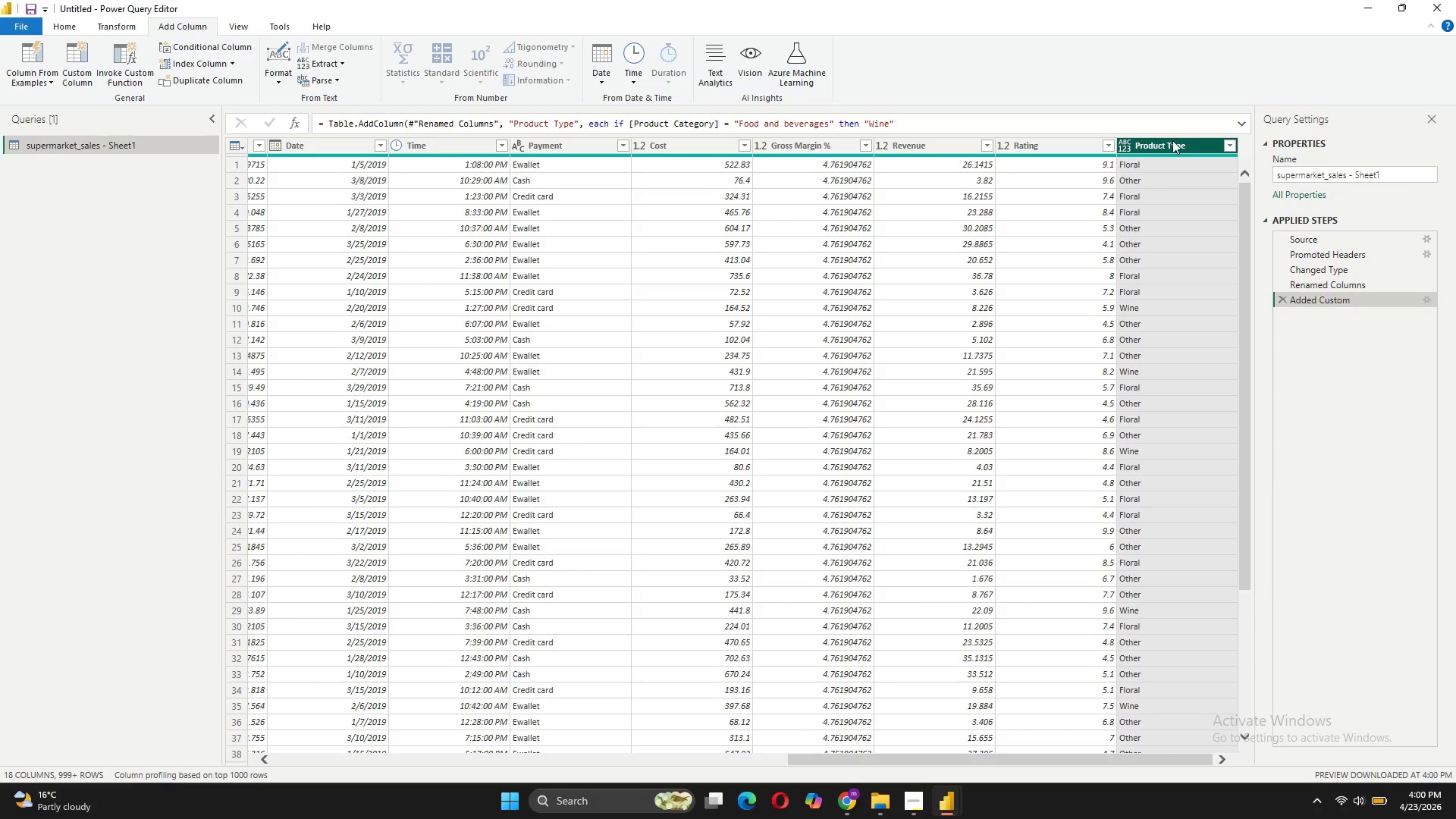 
wait(6.28)
 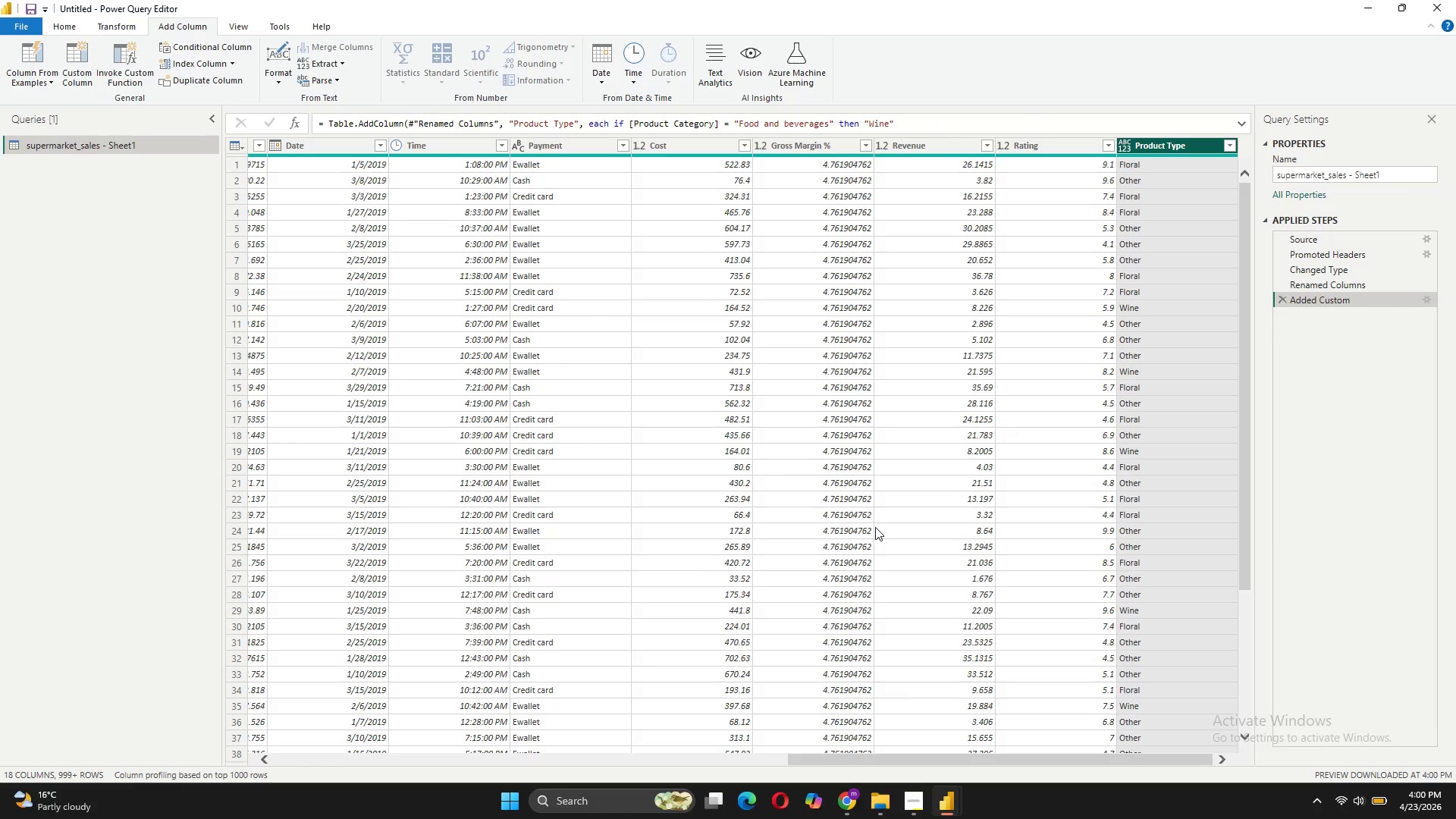 
left_click([1232, 142])
 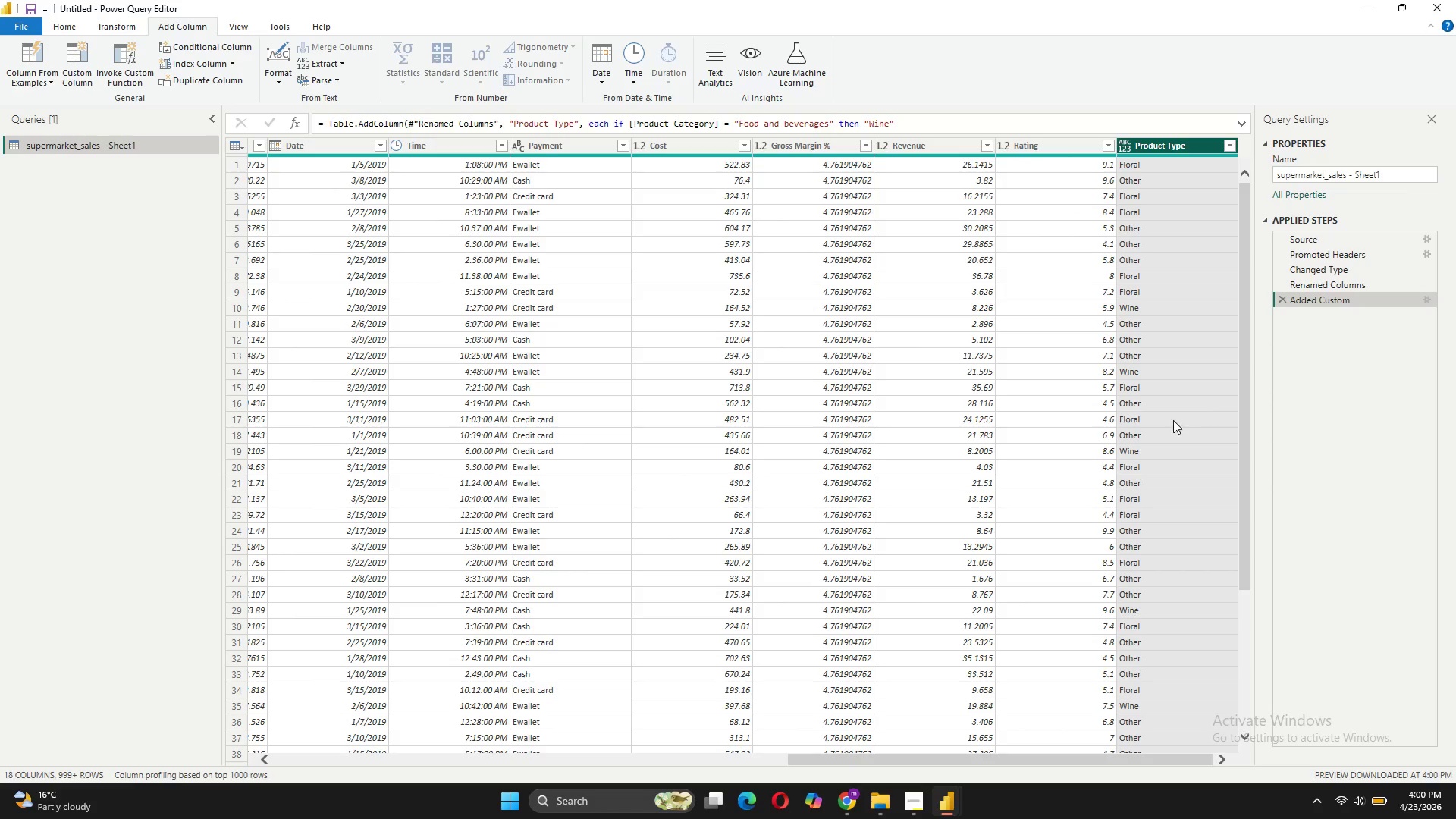 
wait(5.39)
 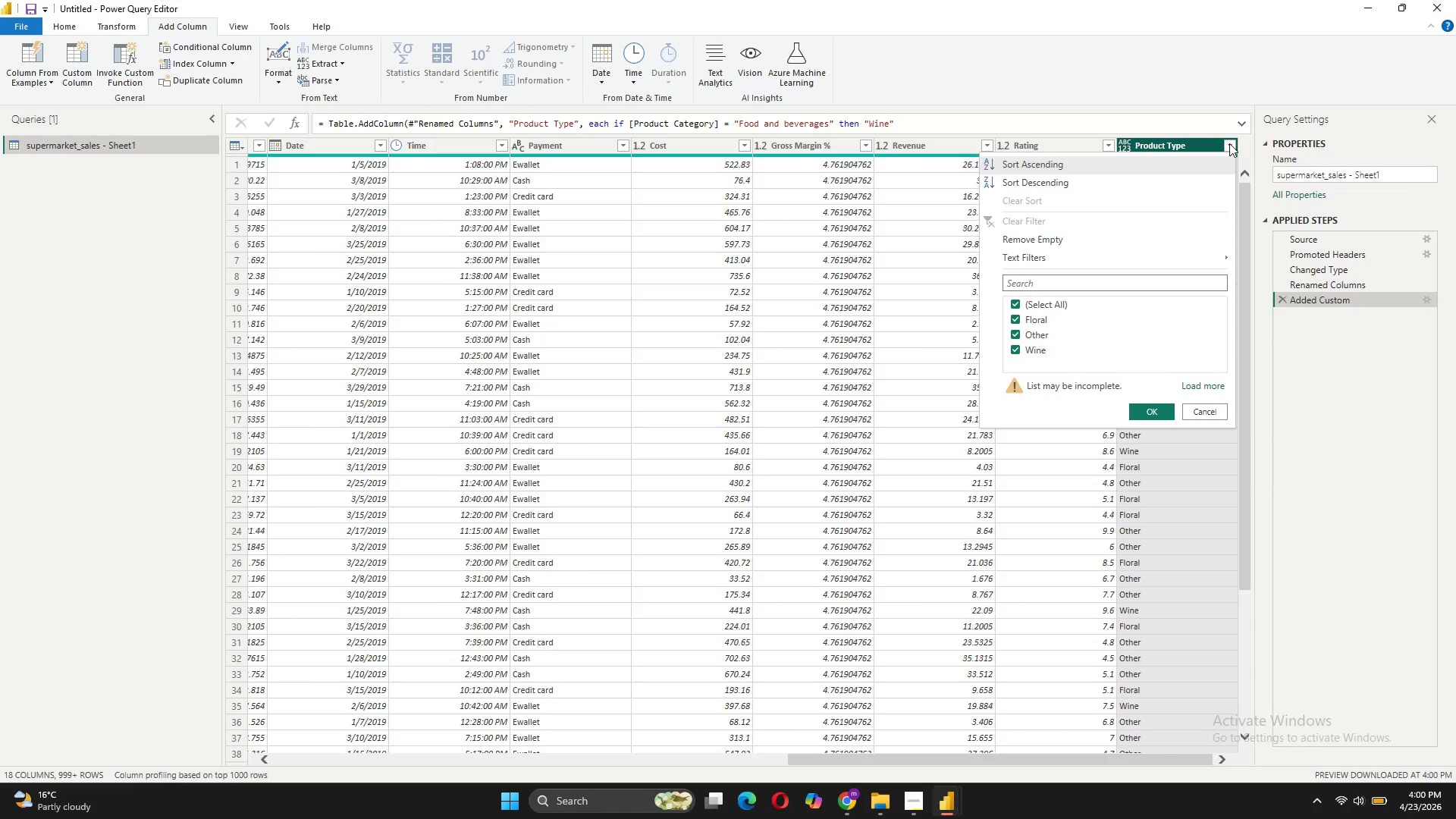 
scroll: coordinate [676, 450], scroll_direction: down, amount: 4.0
 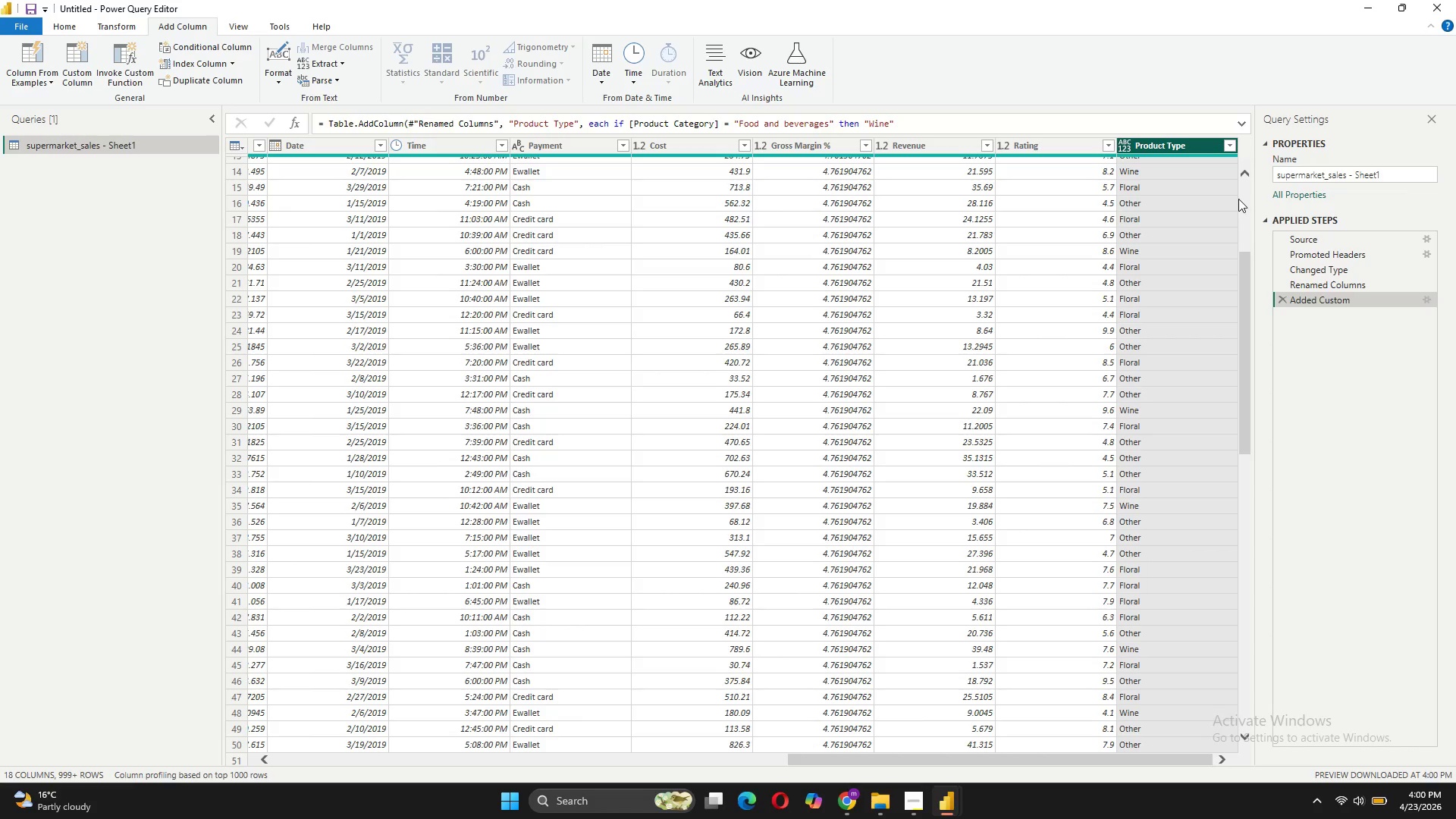 
left_click([1245, 194])
 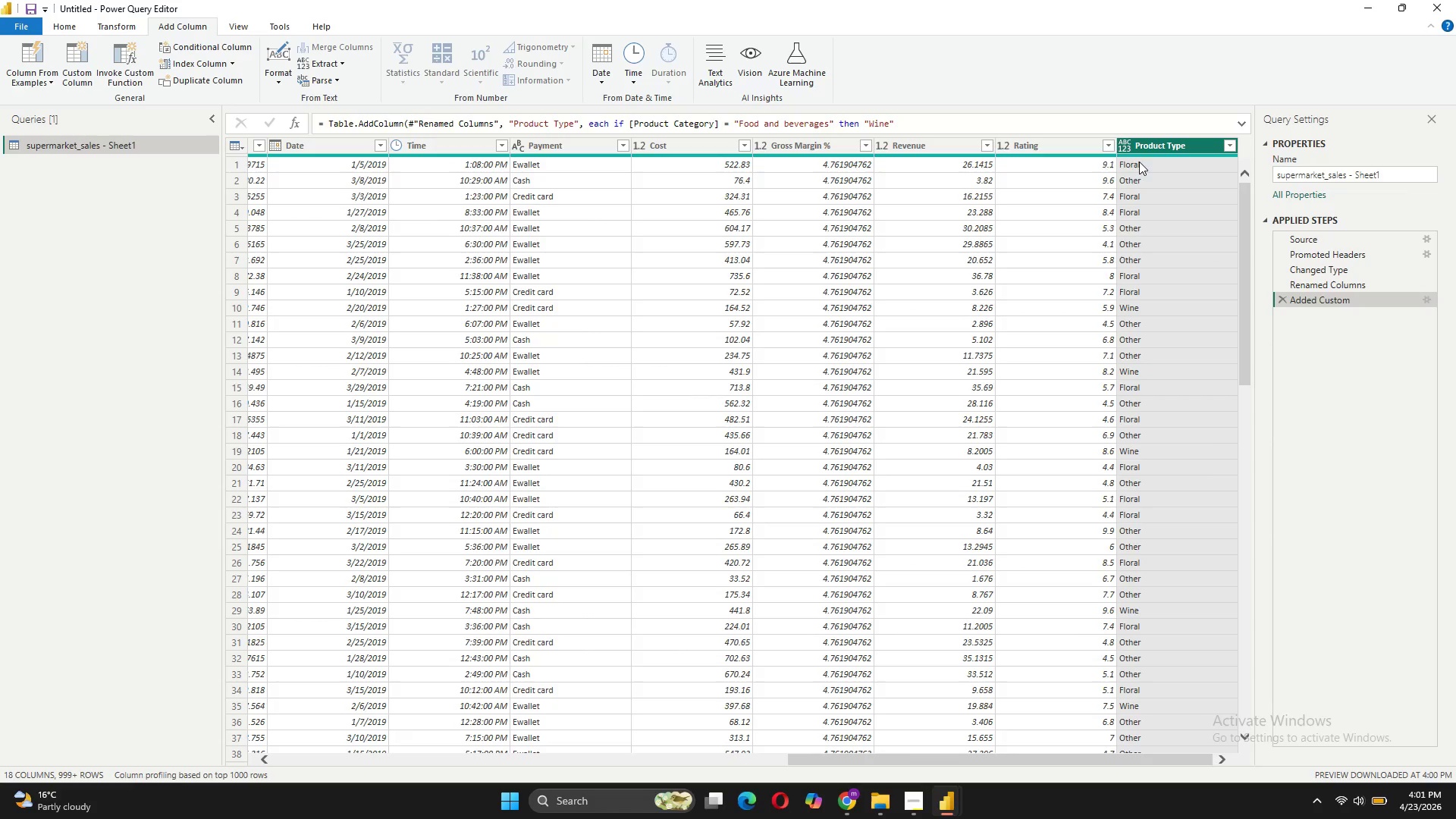 
wait(9.45)
 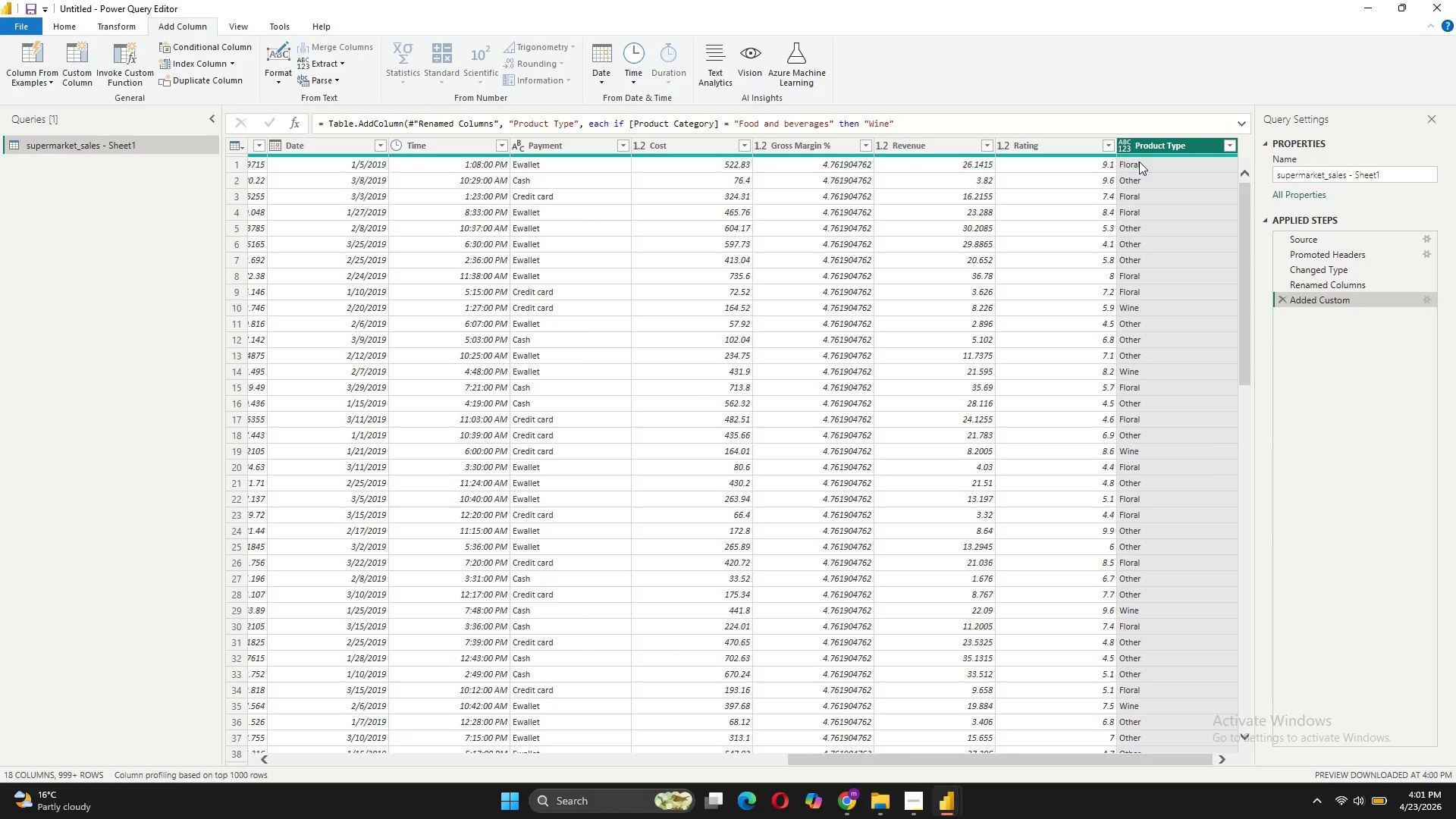 
left_click([77, 60])
 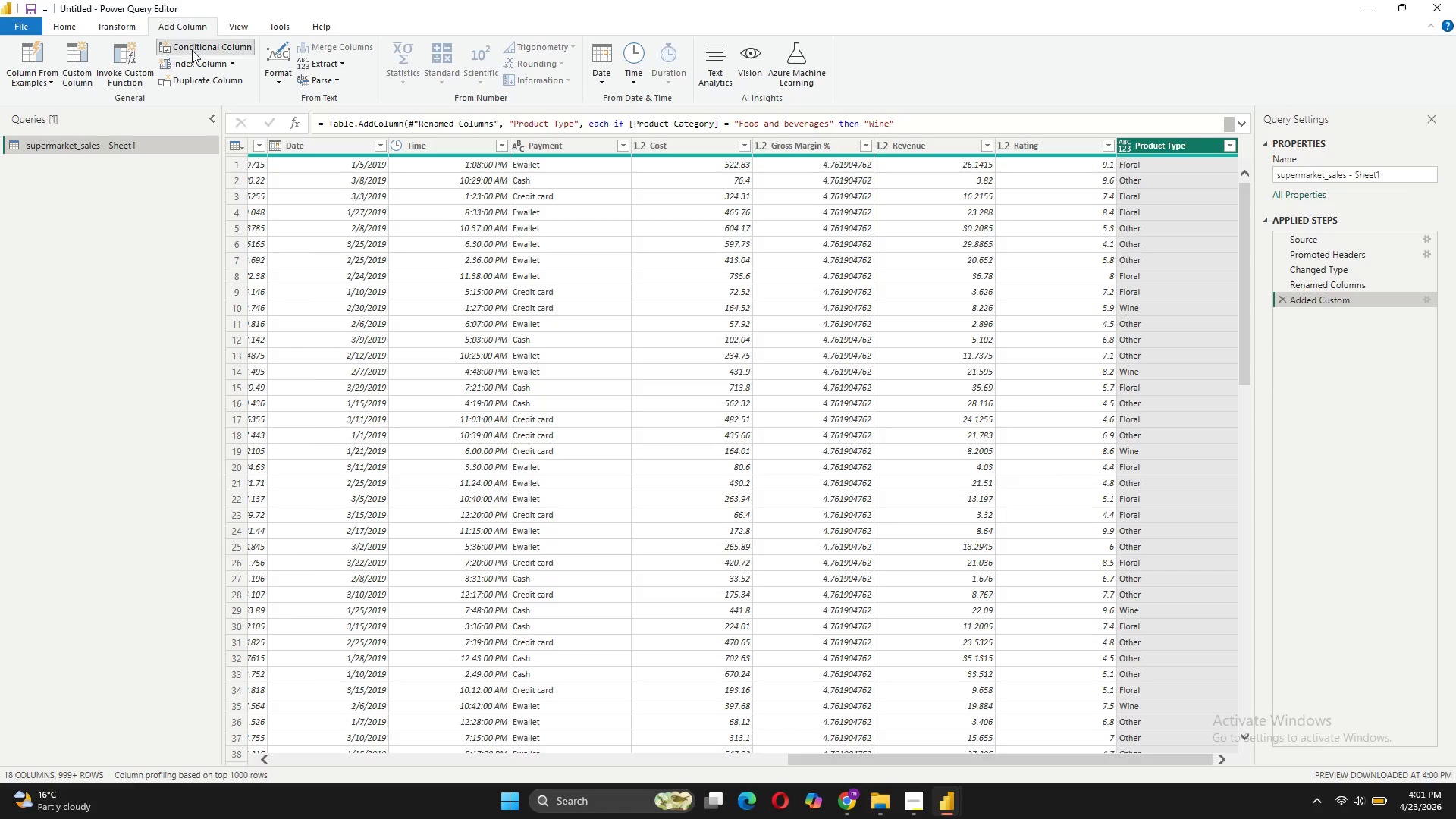 
wait(11.05)
 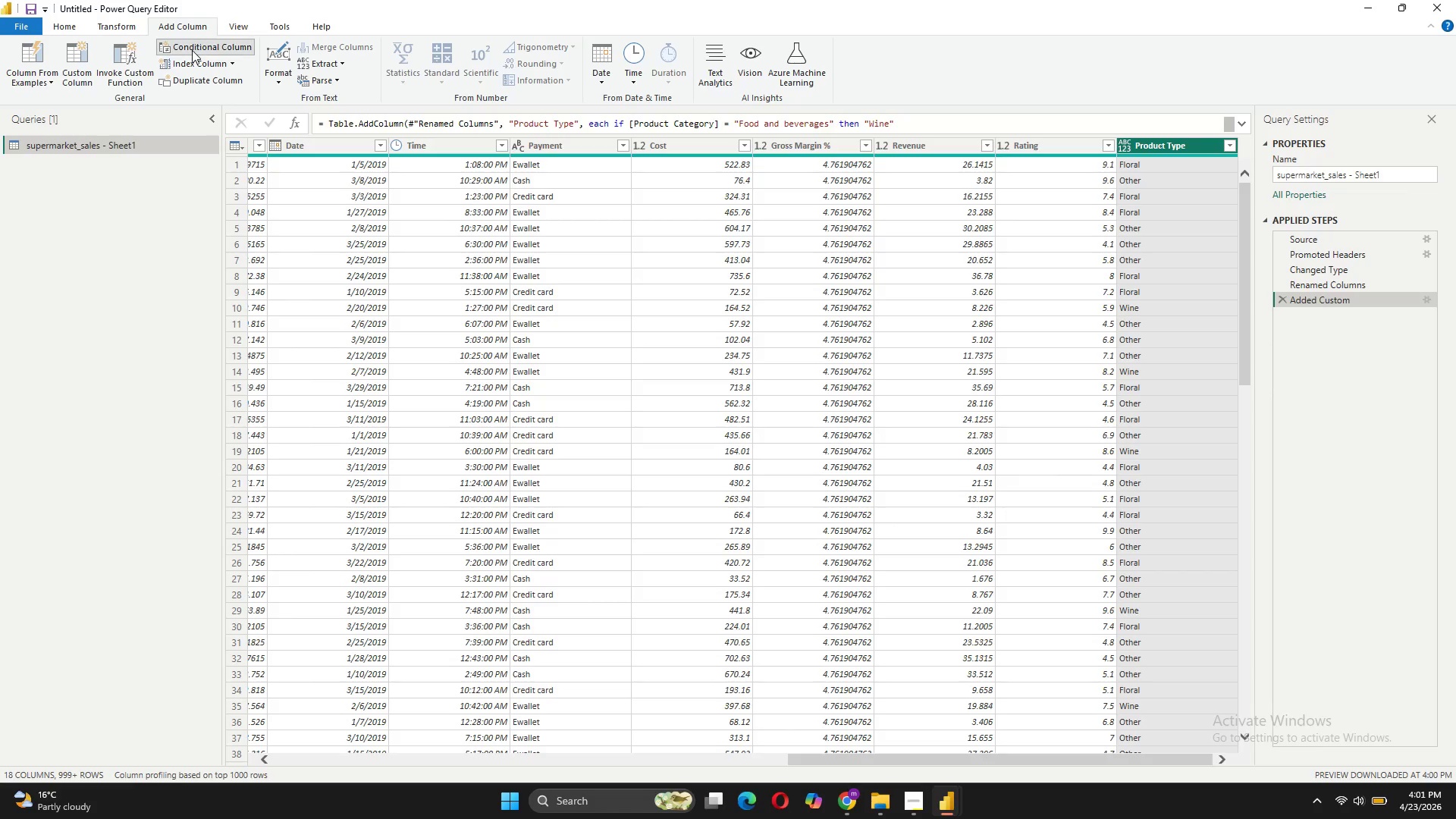 
left_click_drag(start_coordinate=[447, 334], to_coordinate=[400, 334])
 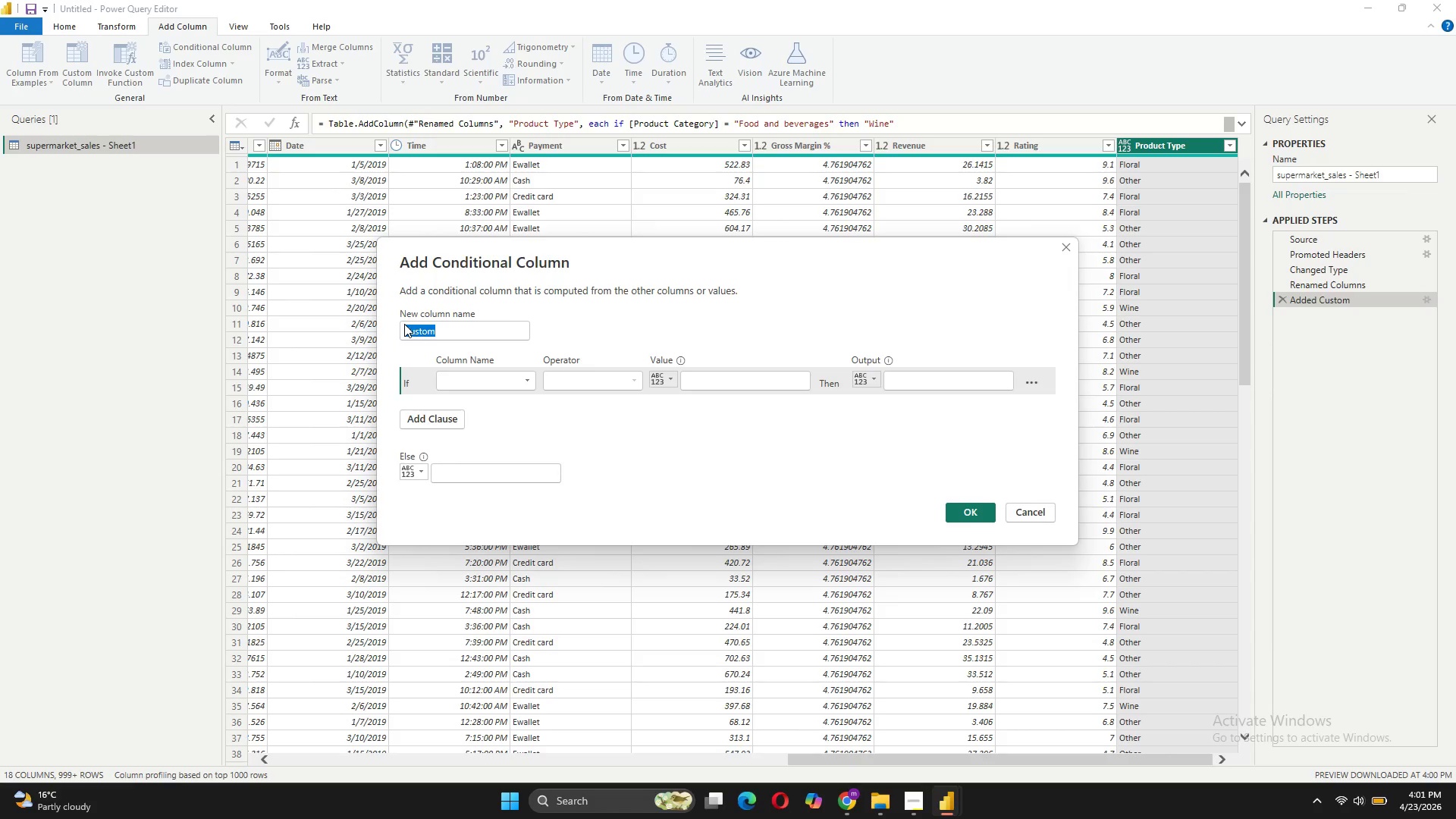 
type(Is Bundle)
 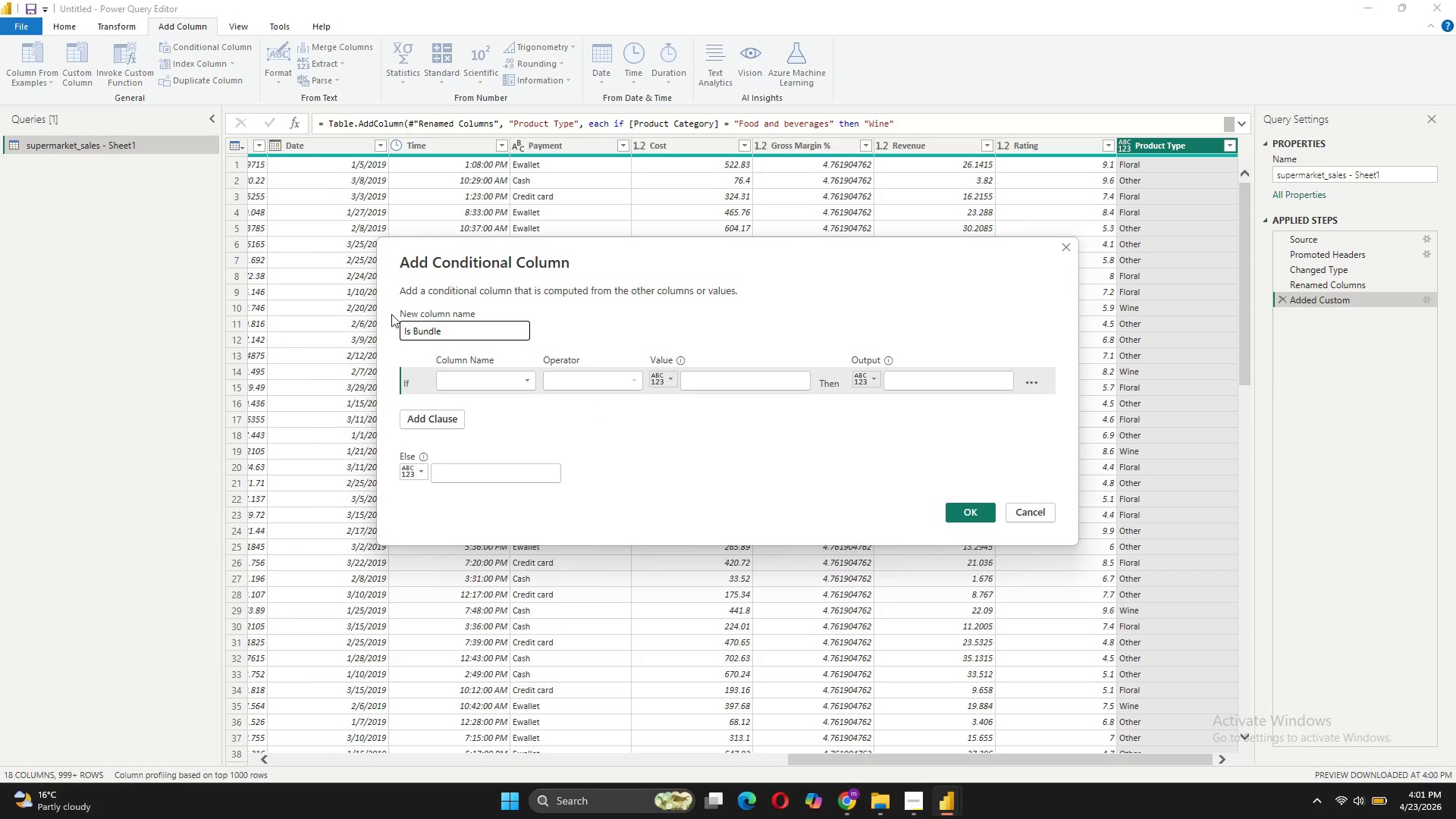 
wait(14.2)
 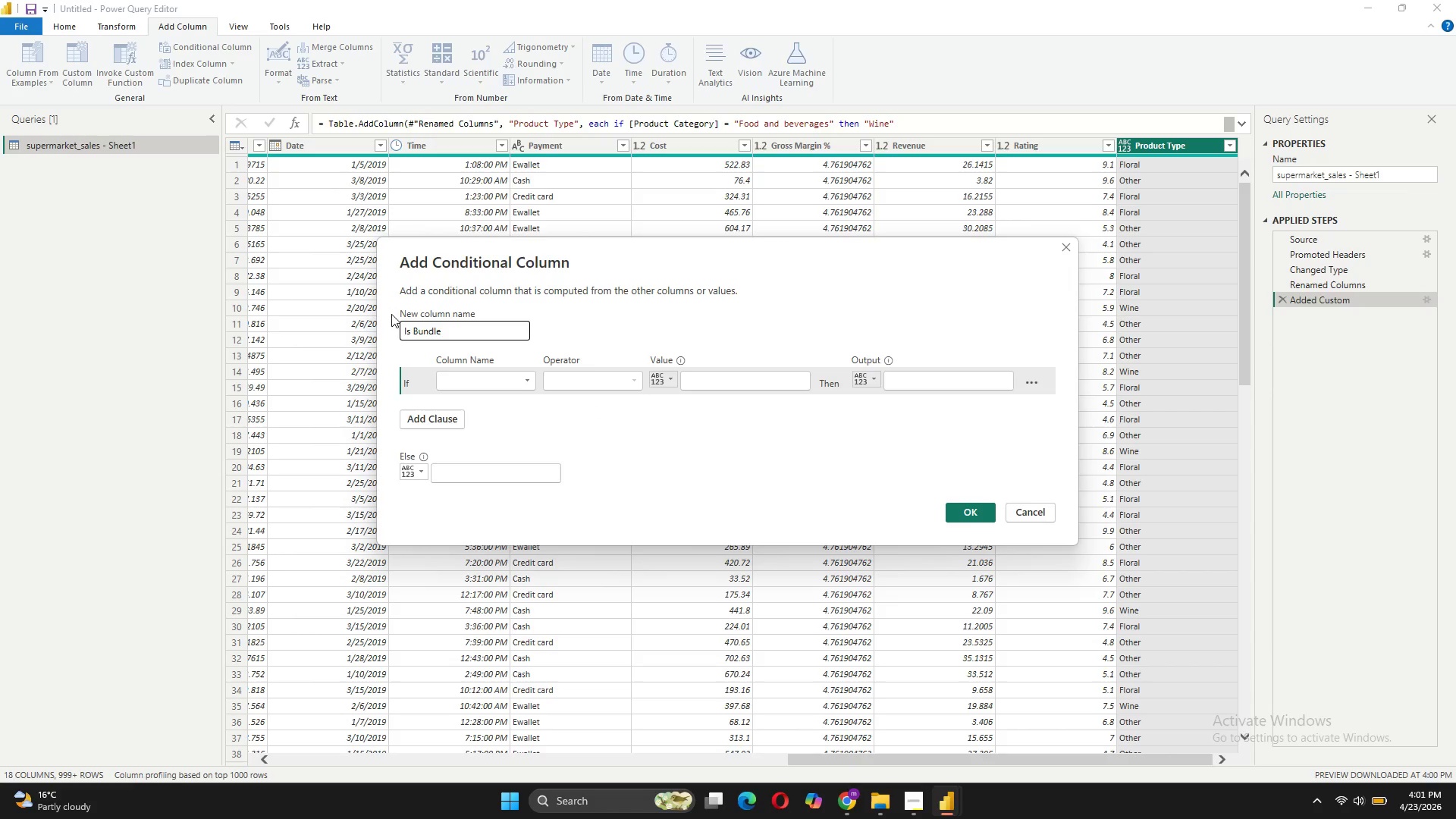 
left_click([507, 379])
 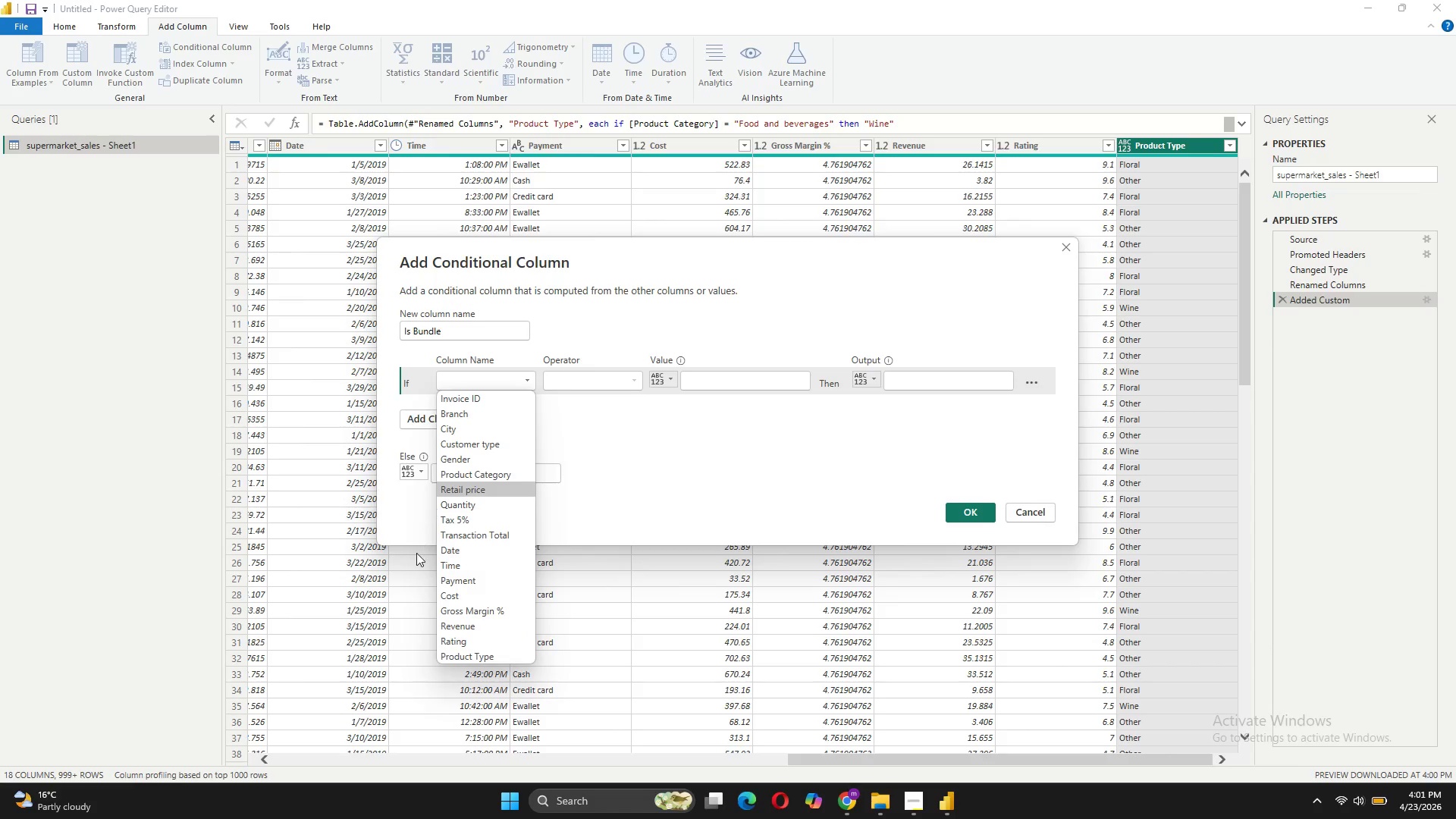 
wait(14.53)
 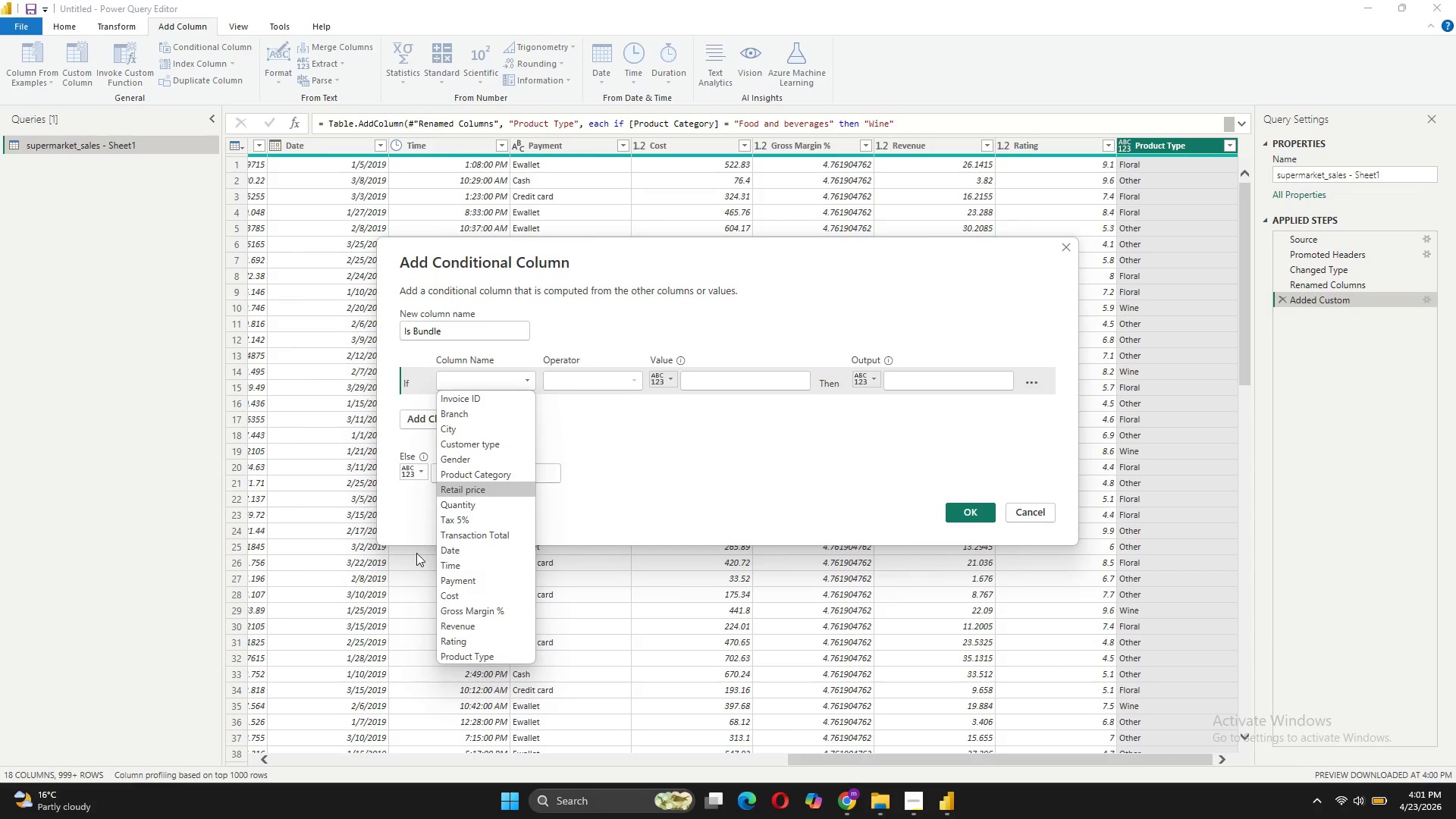 
left_click([1027, 508])
 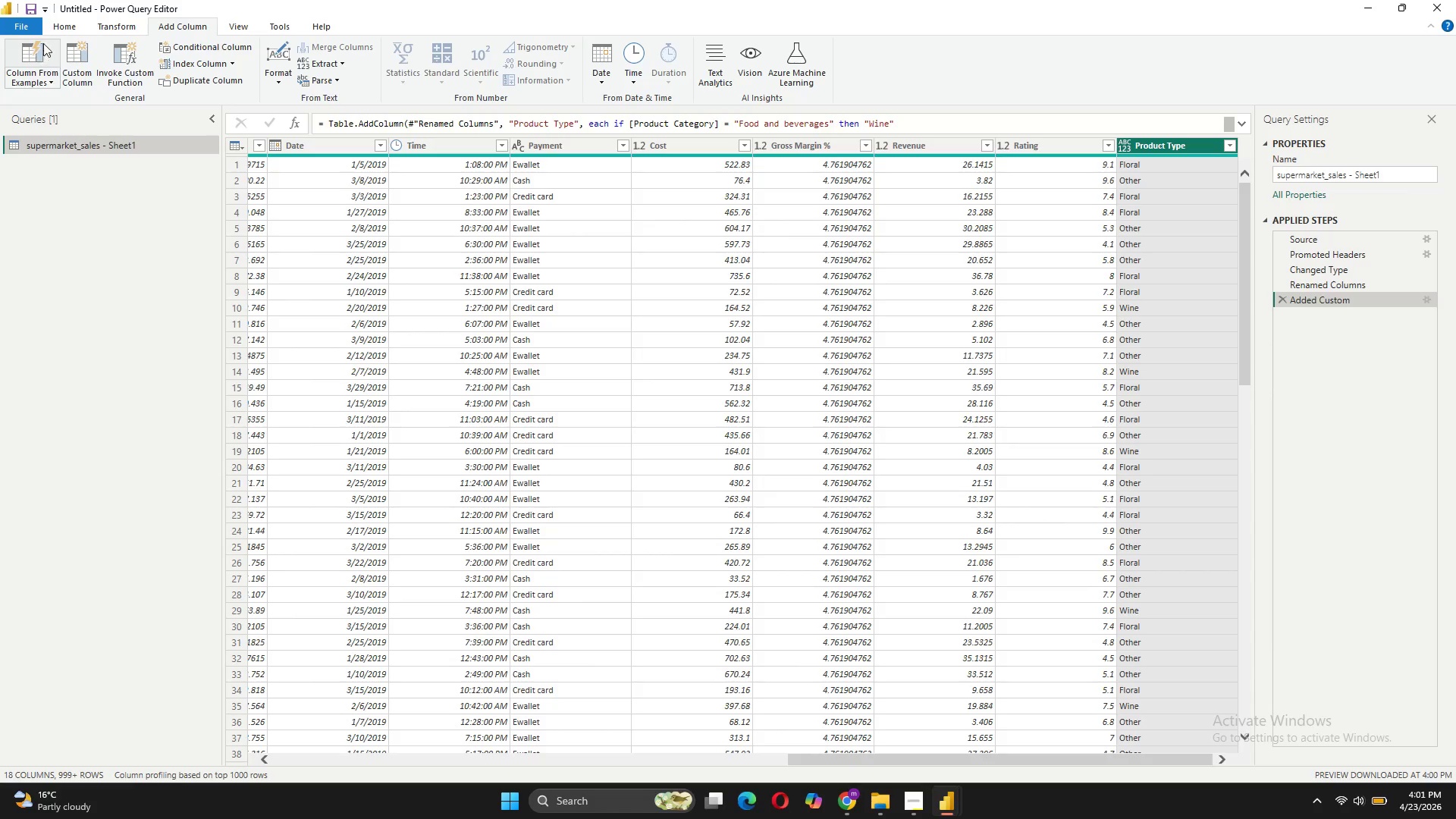 
left_click([51, 26])
 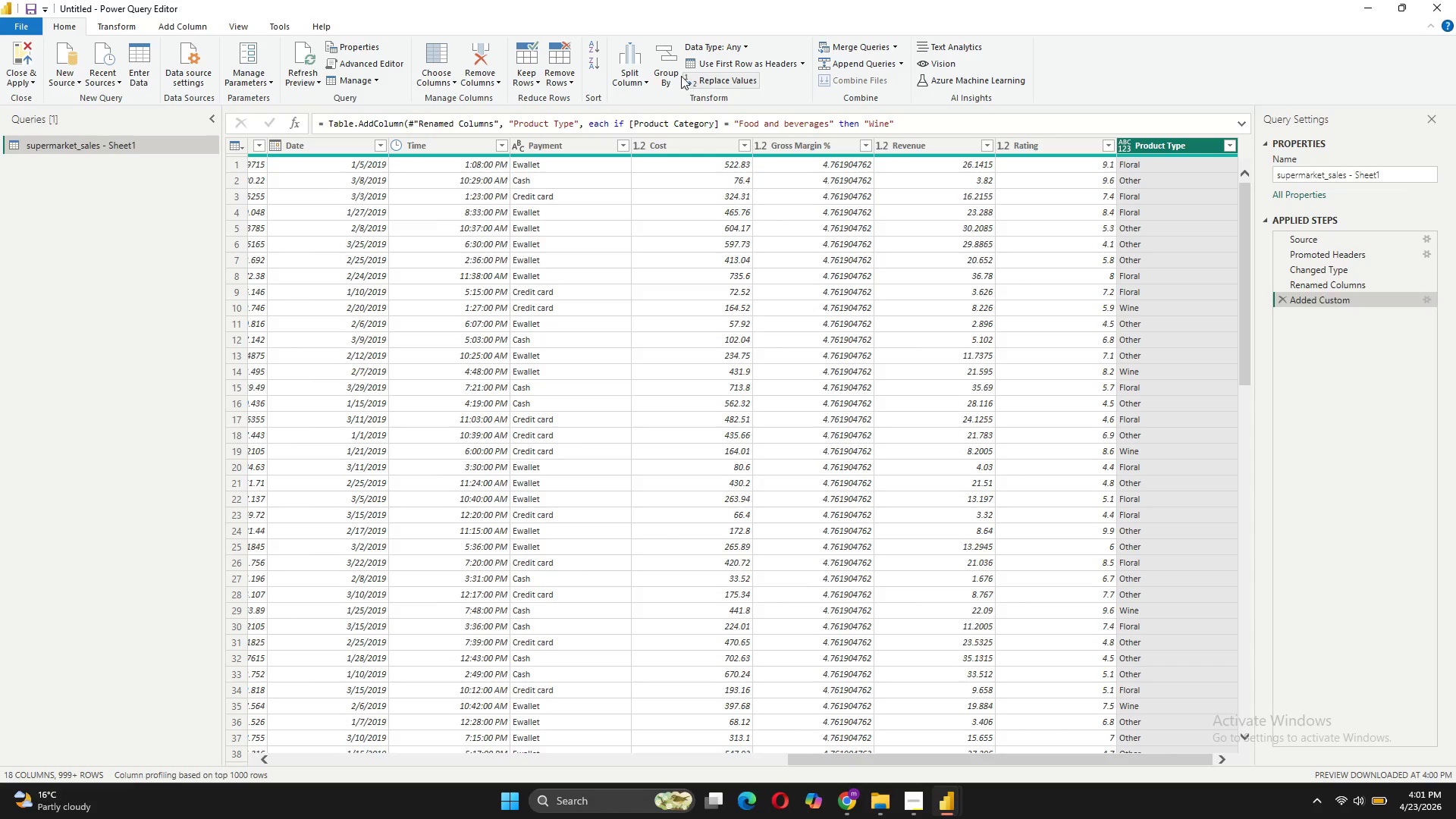 
wait(5.38)
 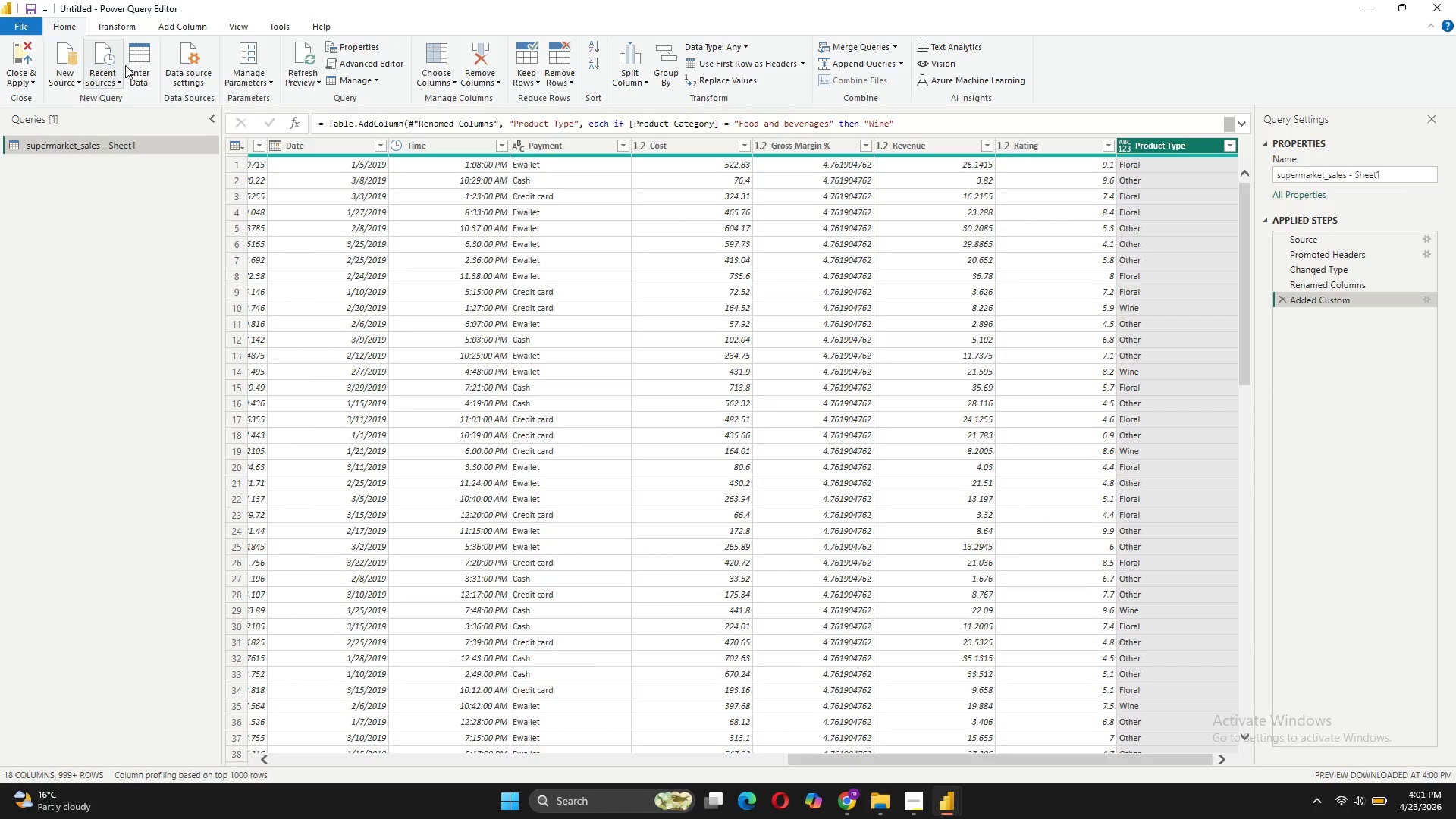 
left_click([672, 67])
 